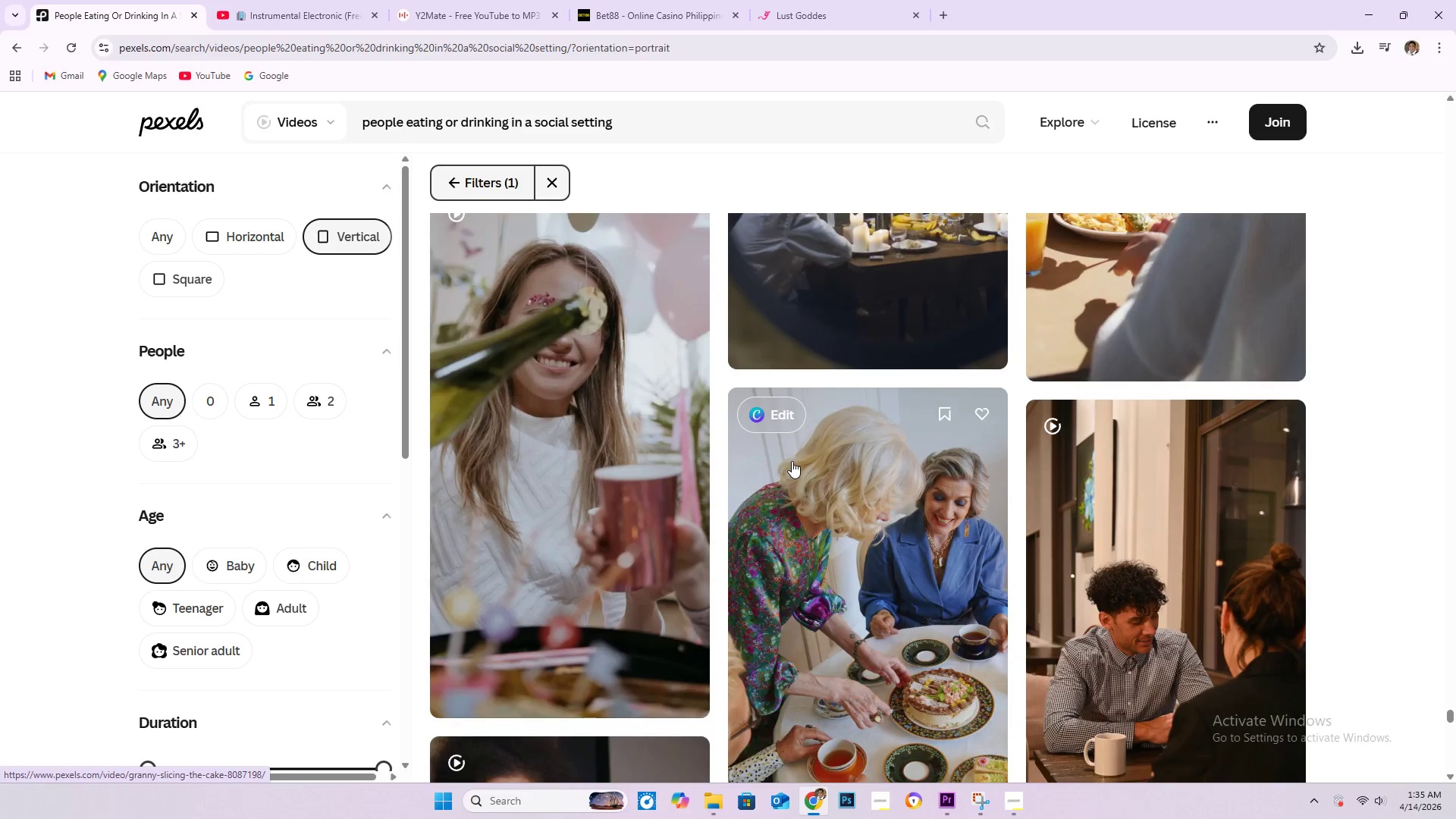 
scroll: coordinate [792, 461], scroll_direction: up, amount: 4.0
 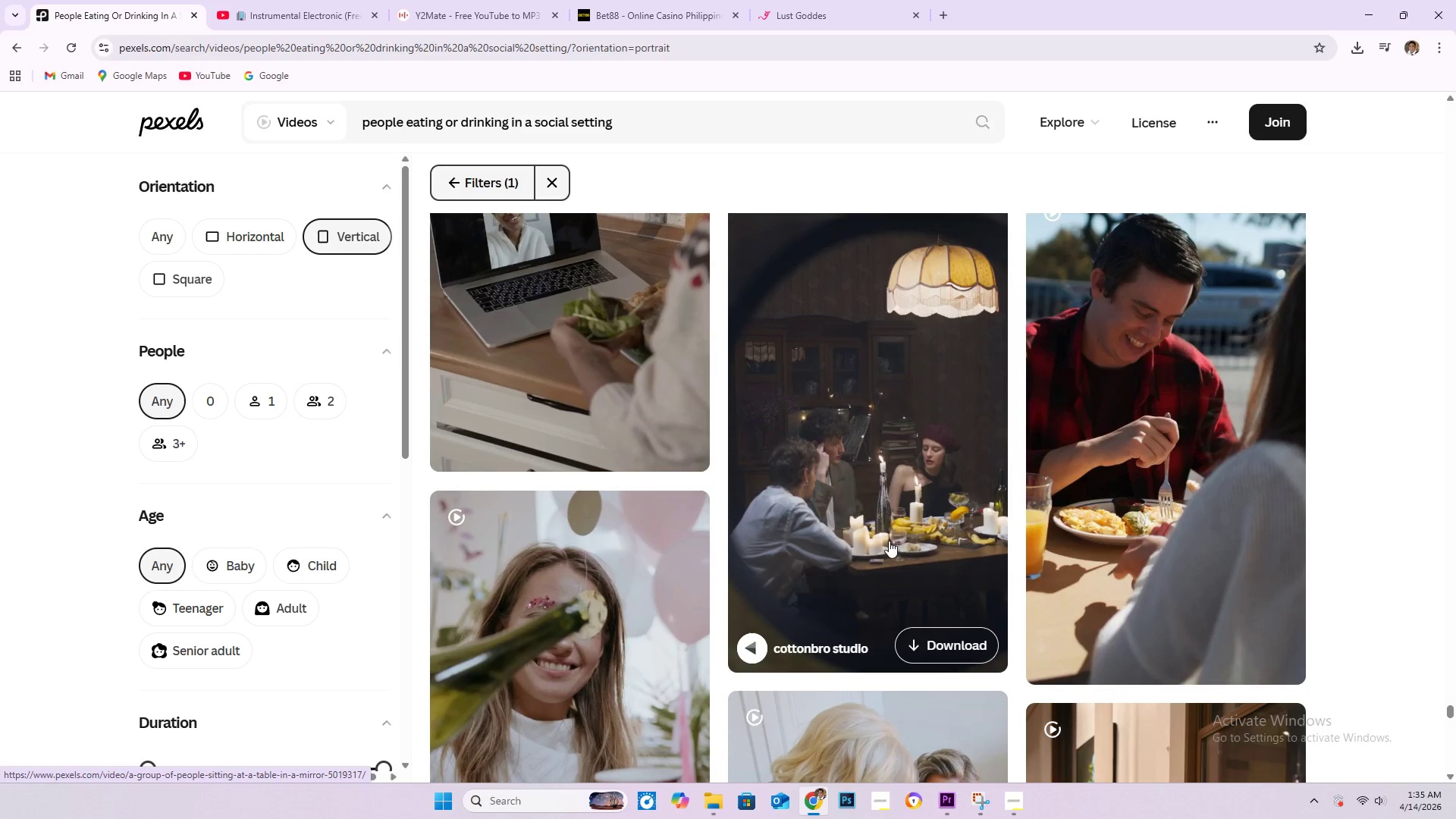 
scroll: coordinate [763, 438], scroll_direction: down, amount: 44.0
 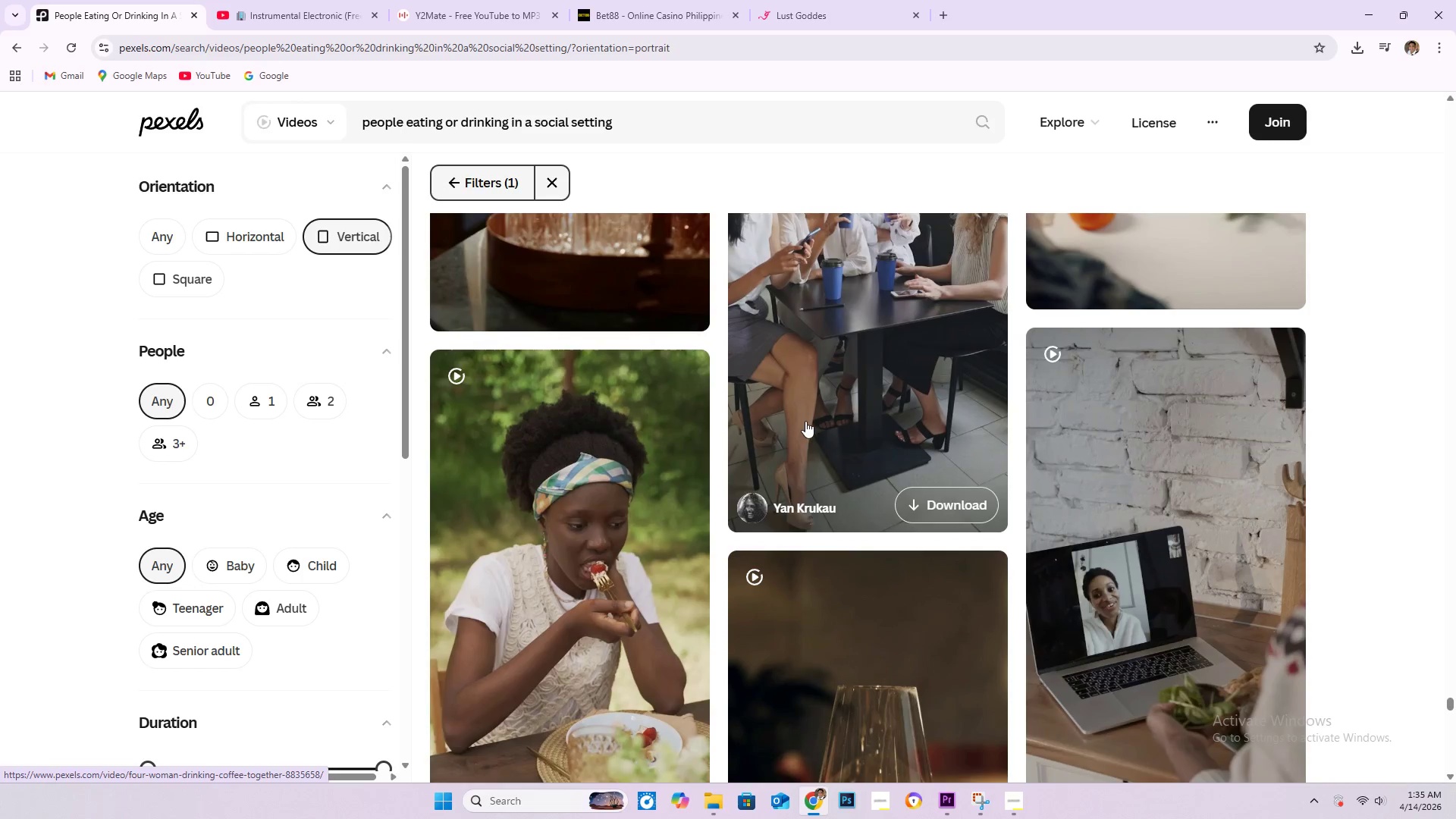 
scroll: coordinate [810, 421], scroll_direction: up, amount: 2.0
 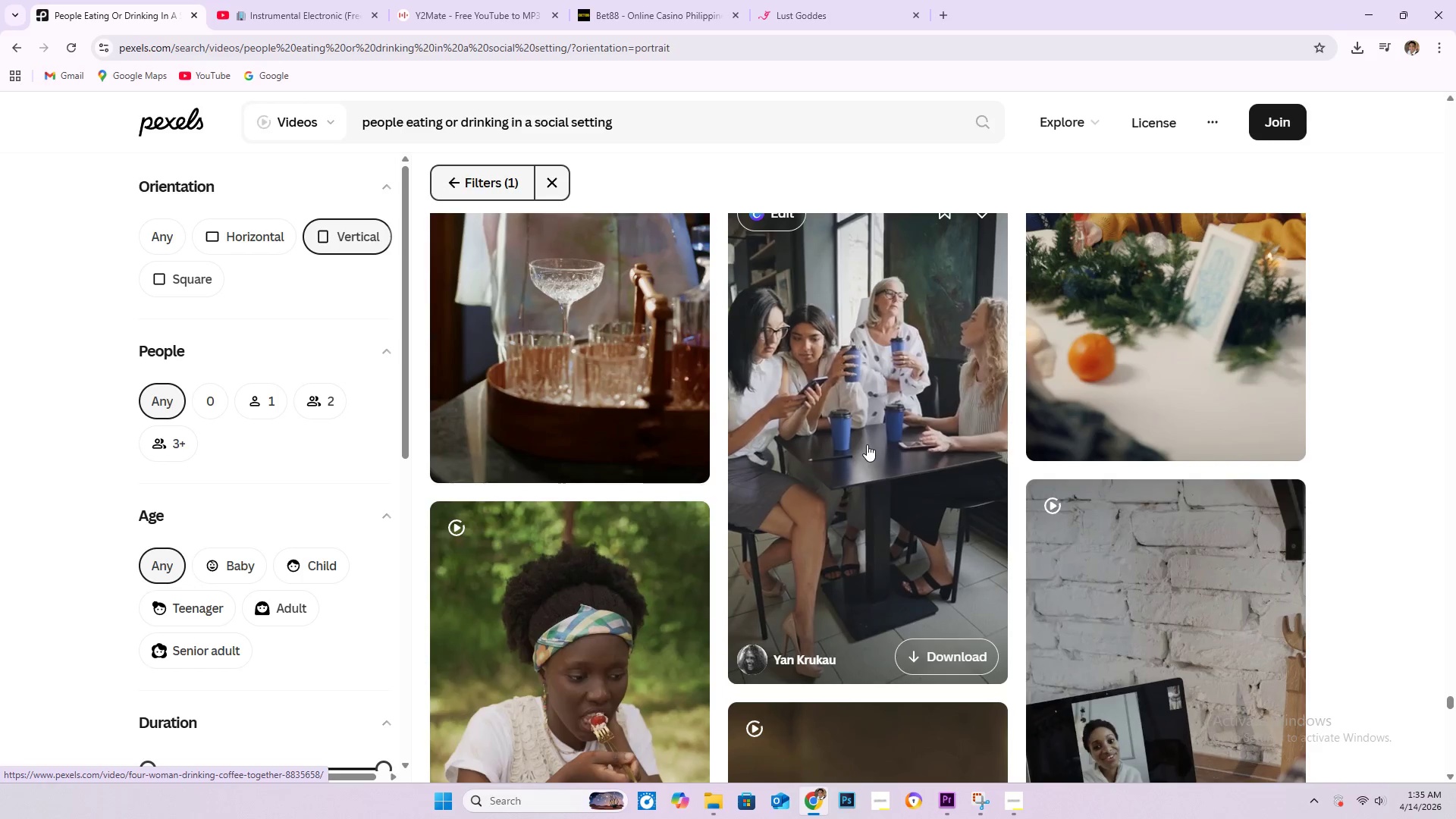 
wait(6.78)
 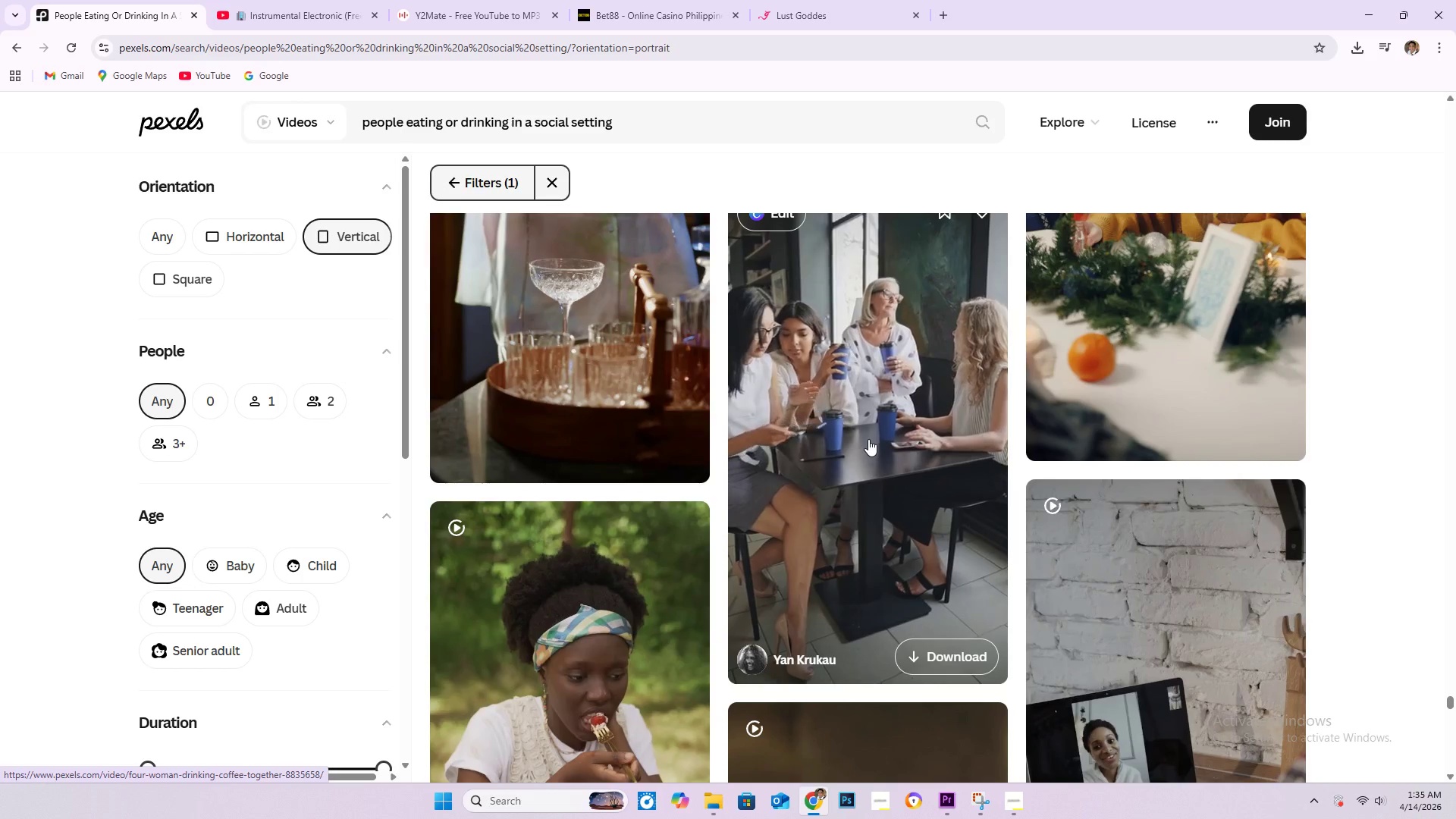 
scroll: coordinate [869, 459], scroll_direction: down, amount: 55.0
 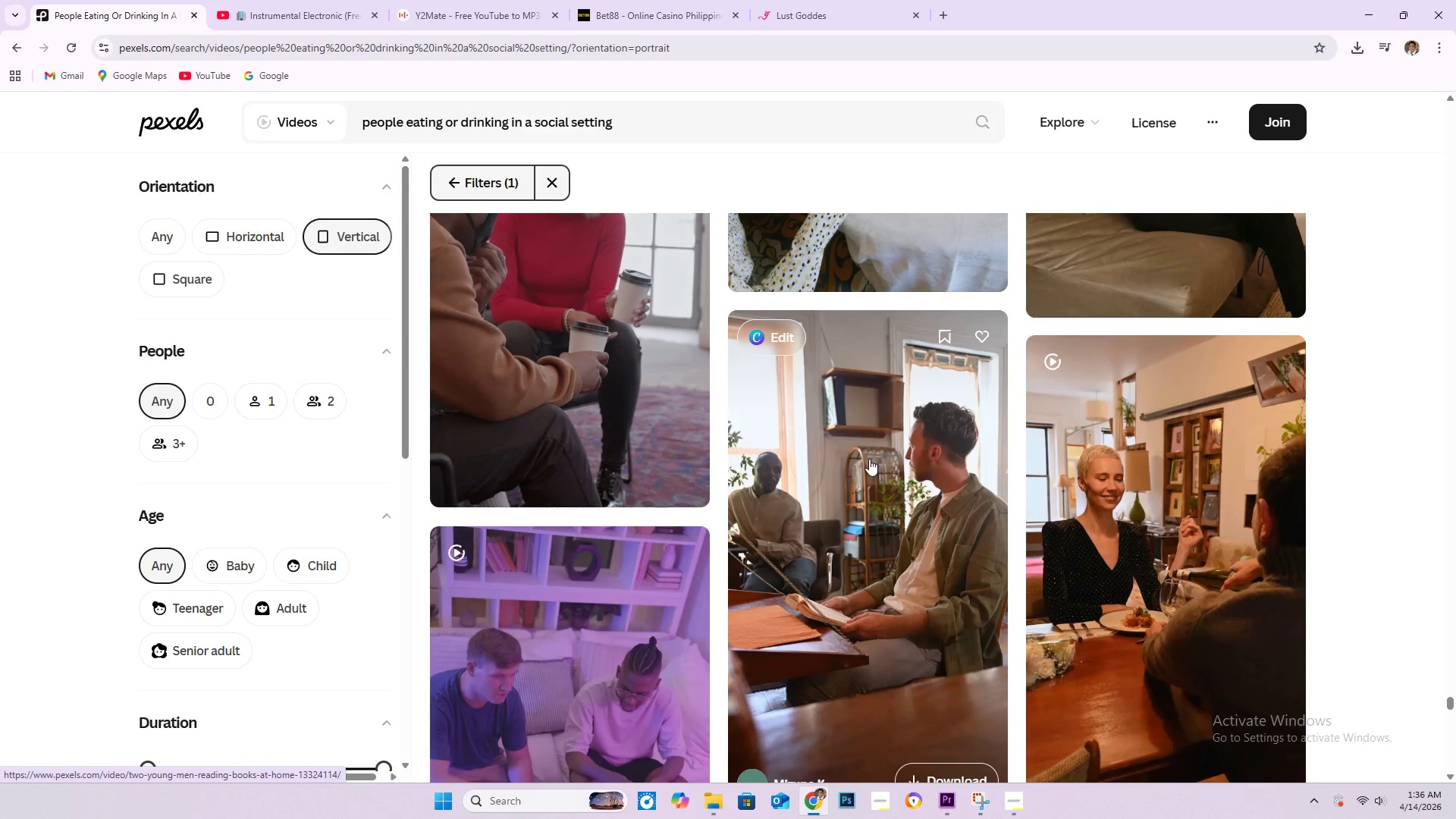 
scroll: coordinate [869, 457], scroll_direction: up, amount: 55.0
 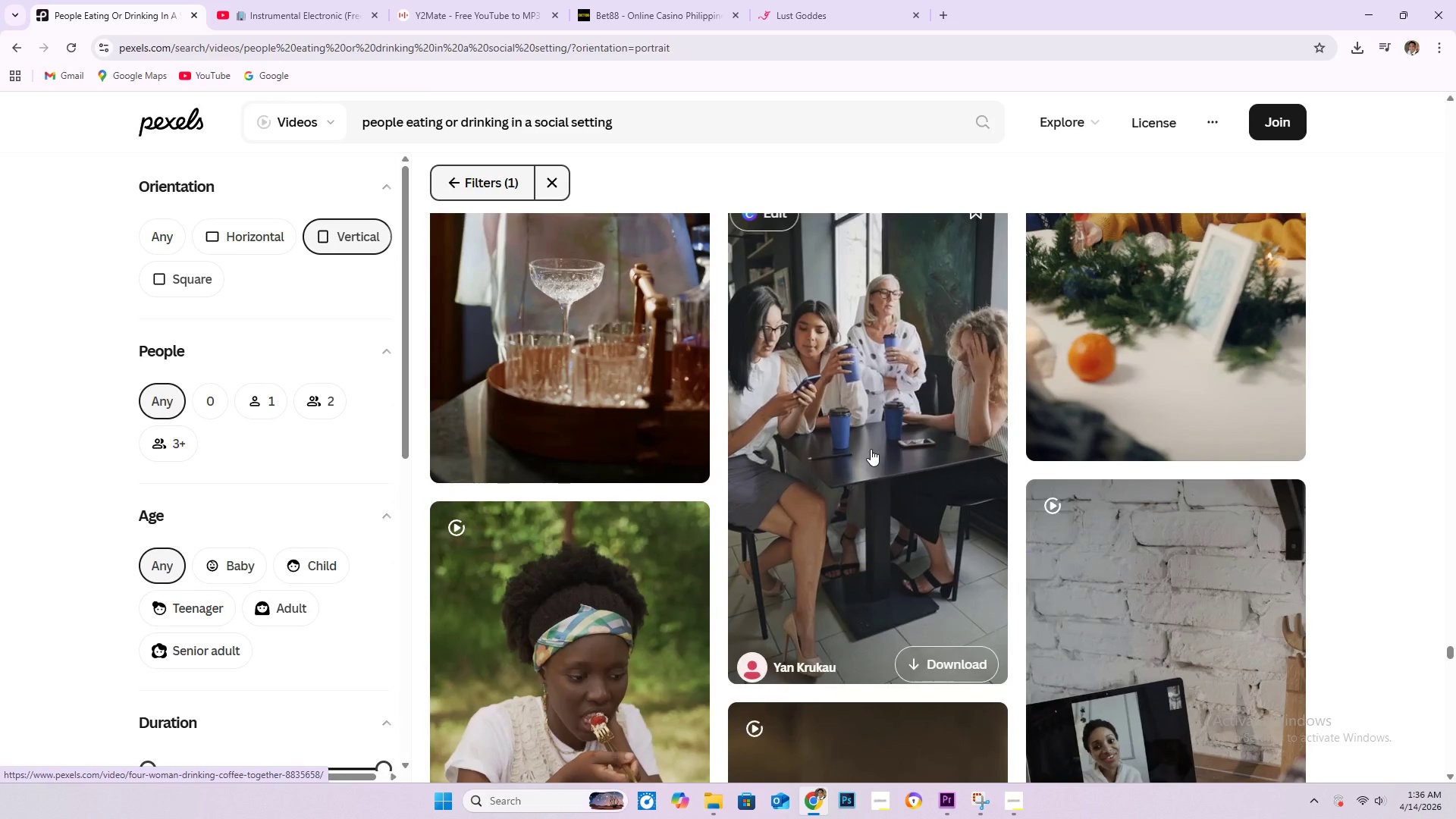 
left_click([878, 442])
 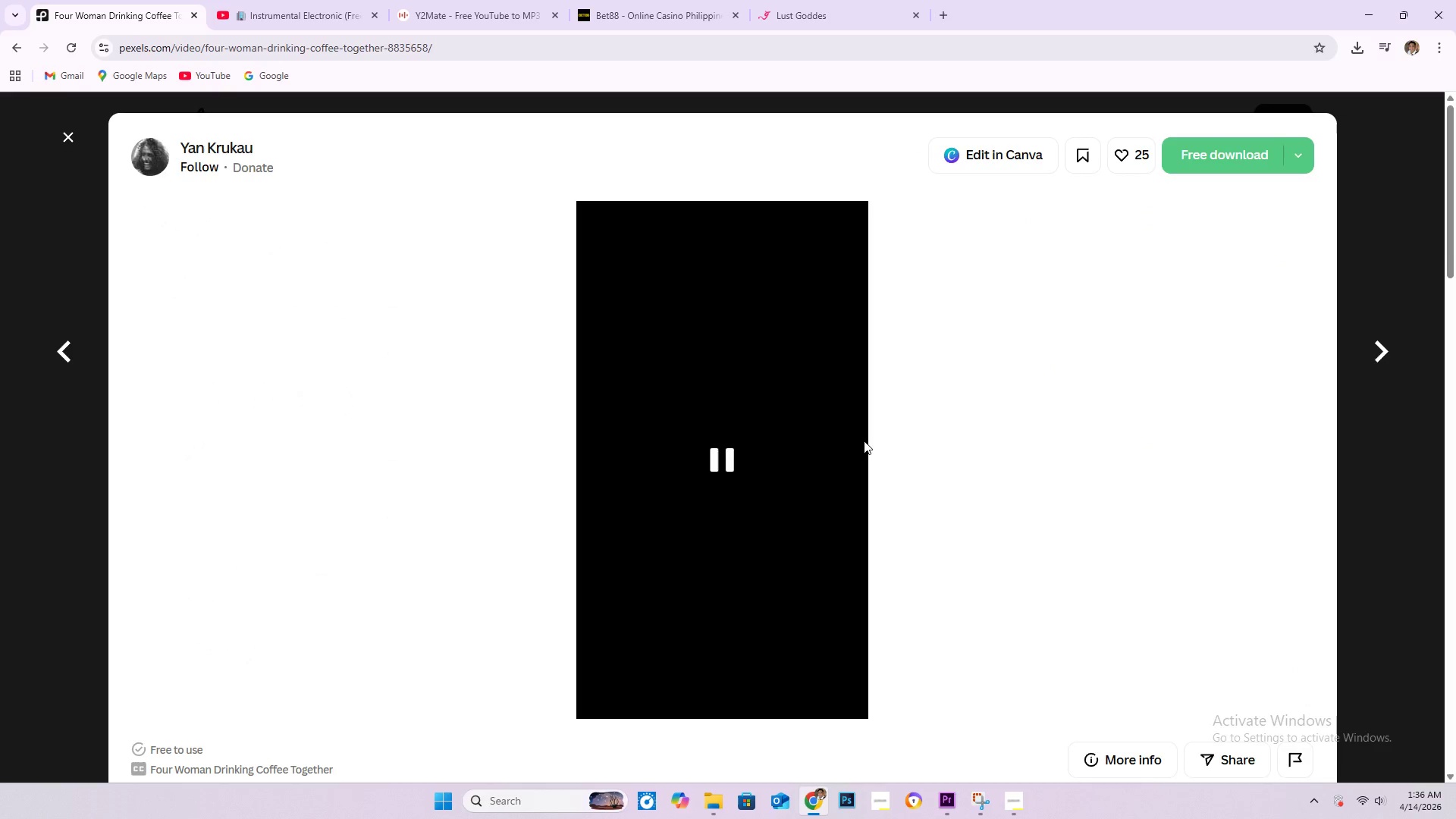 
scroll: coordinate [587, 456], scroll_direction: down, amount: 25.0
 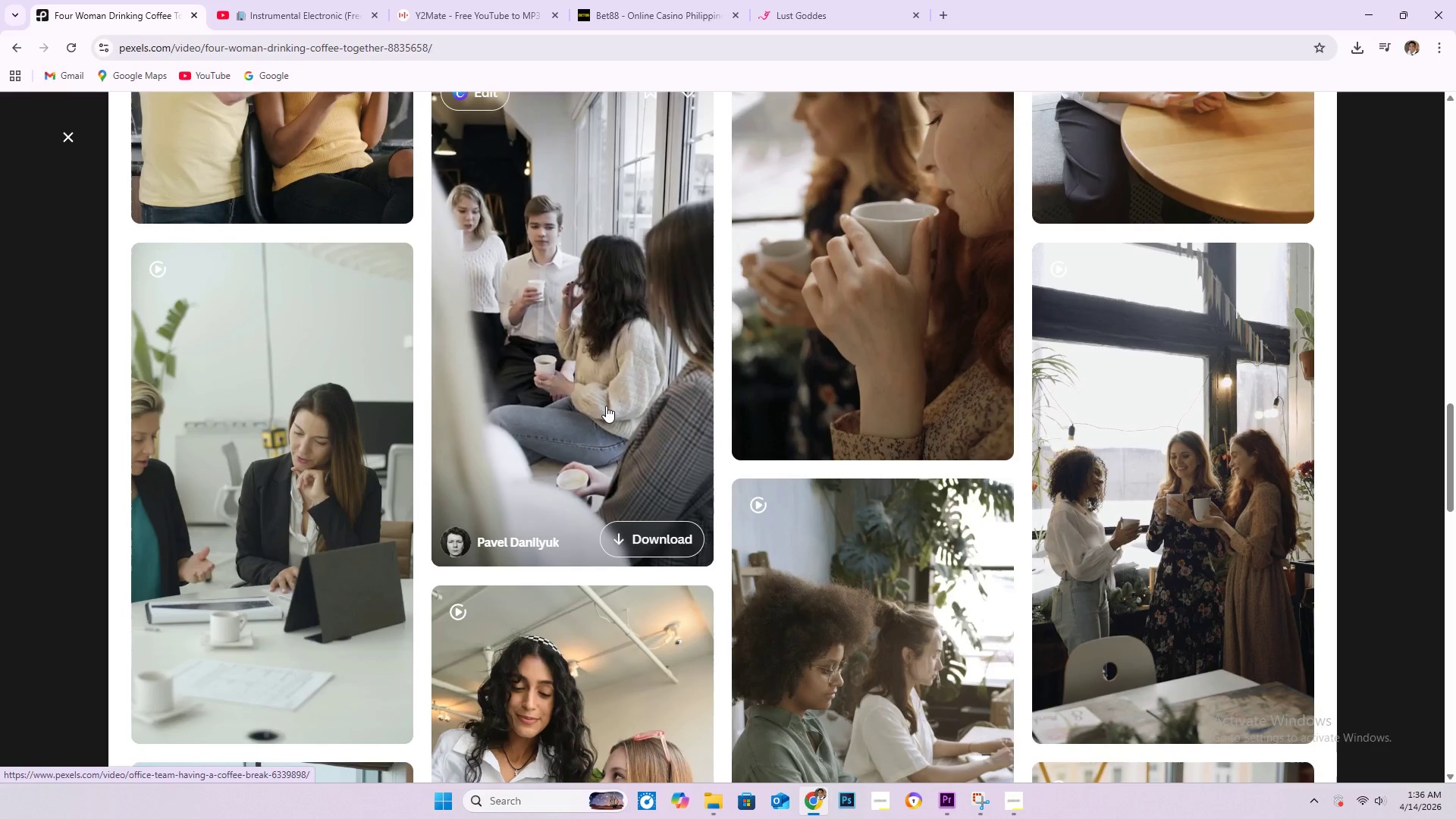 
scroll: coordinate [607, 400], scroll_direction: down, amount: 29.0
 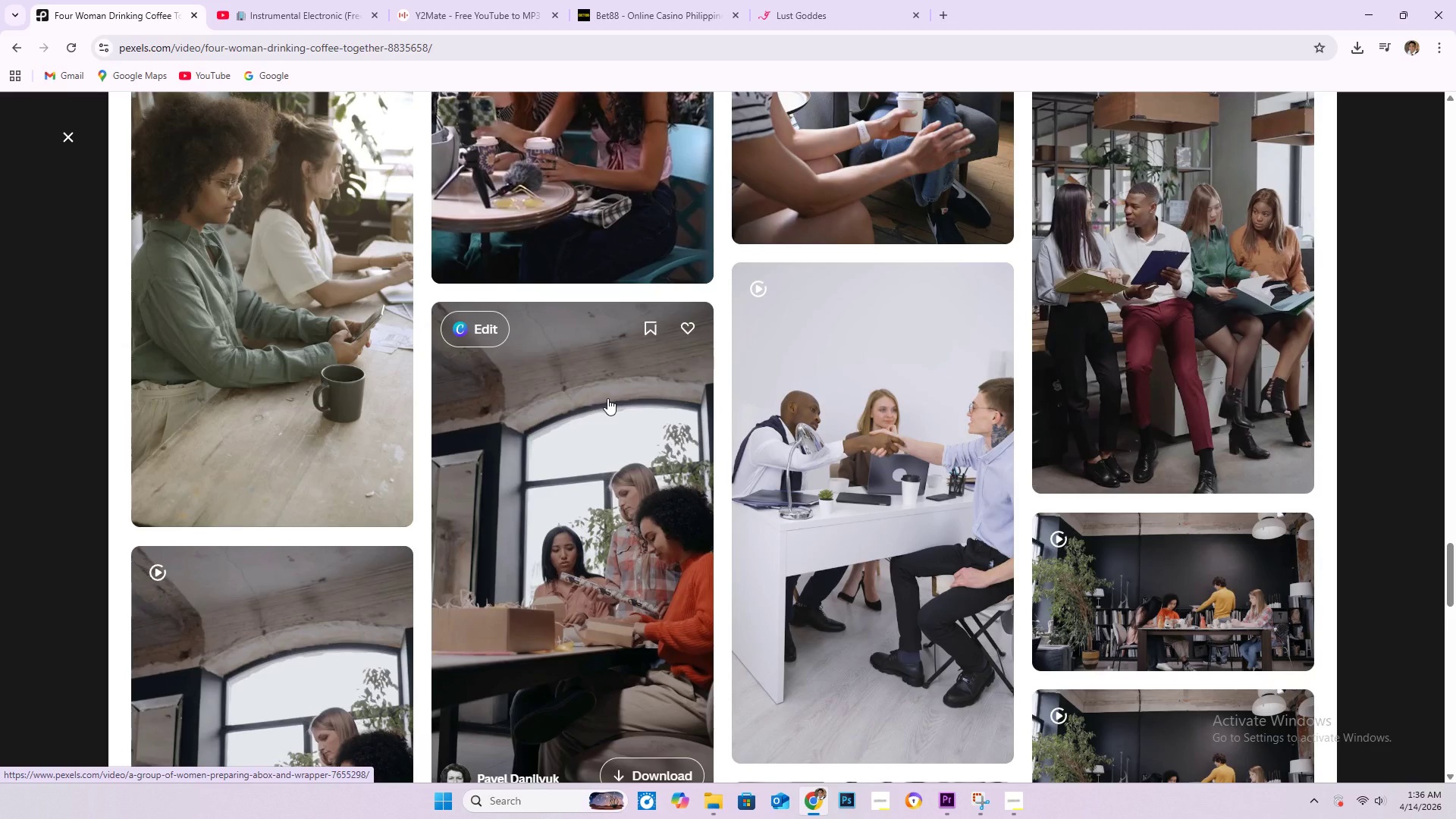 
scroll: coordinate [629, 392], scroll_direction: down, amount: 39.0
 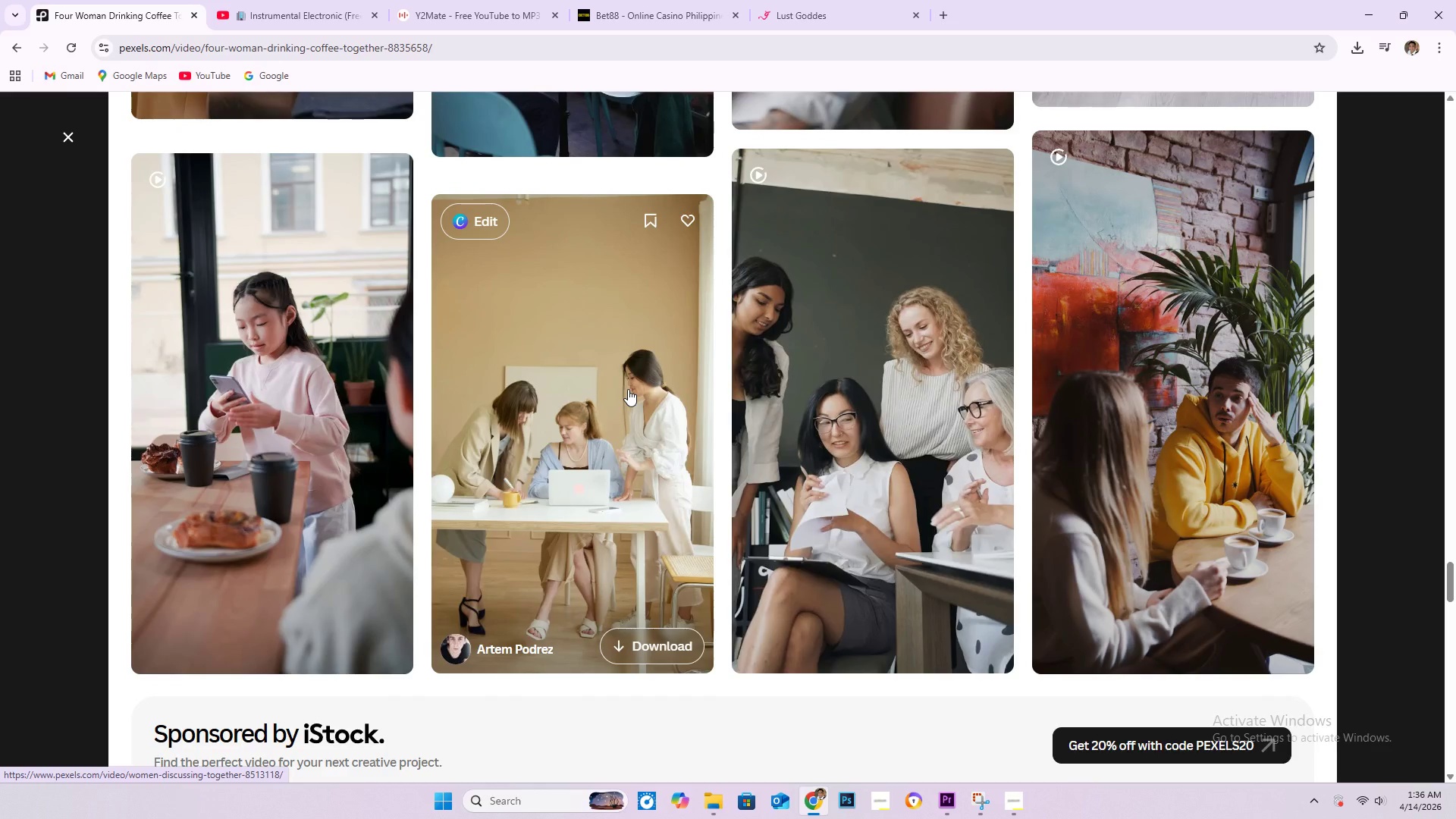 
scroll: coordinate [623, 379], scroll_direction: down, amount: 36.0
 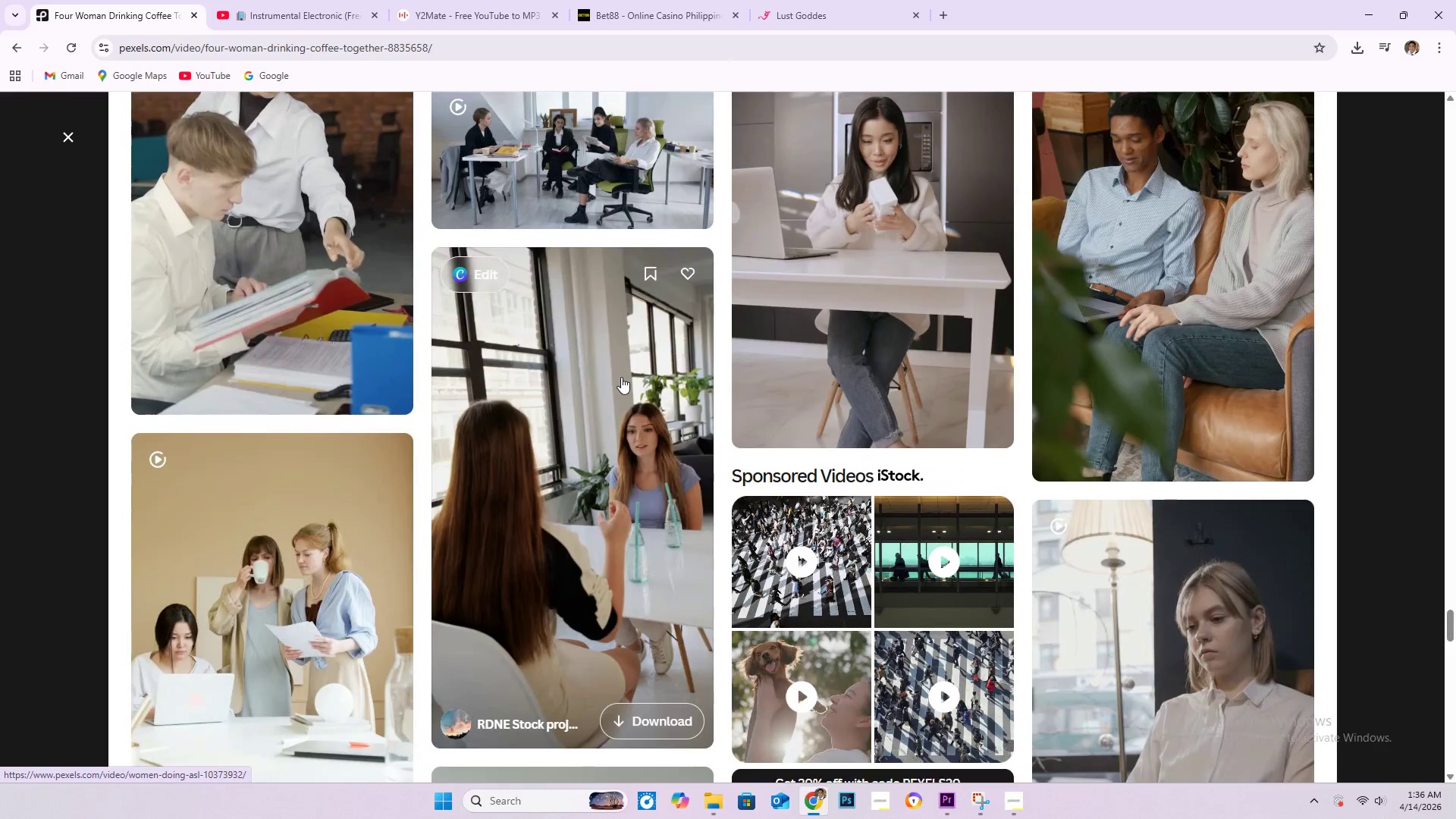 
scroll: coordinate [615, 372], scroll_direction: down, amount: 52.0
 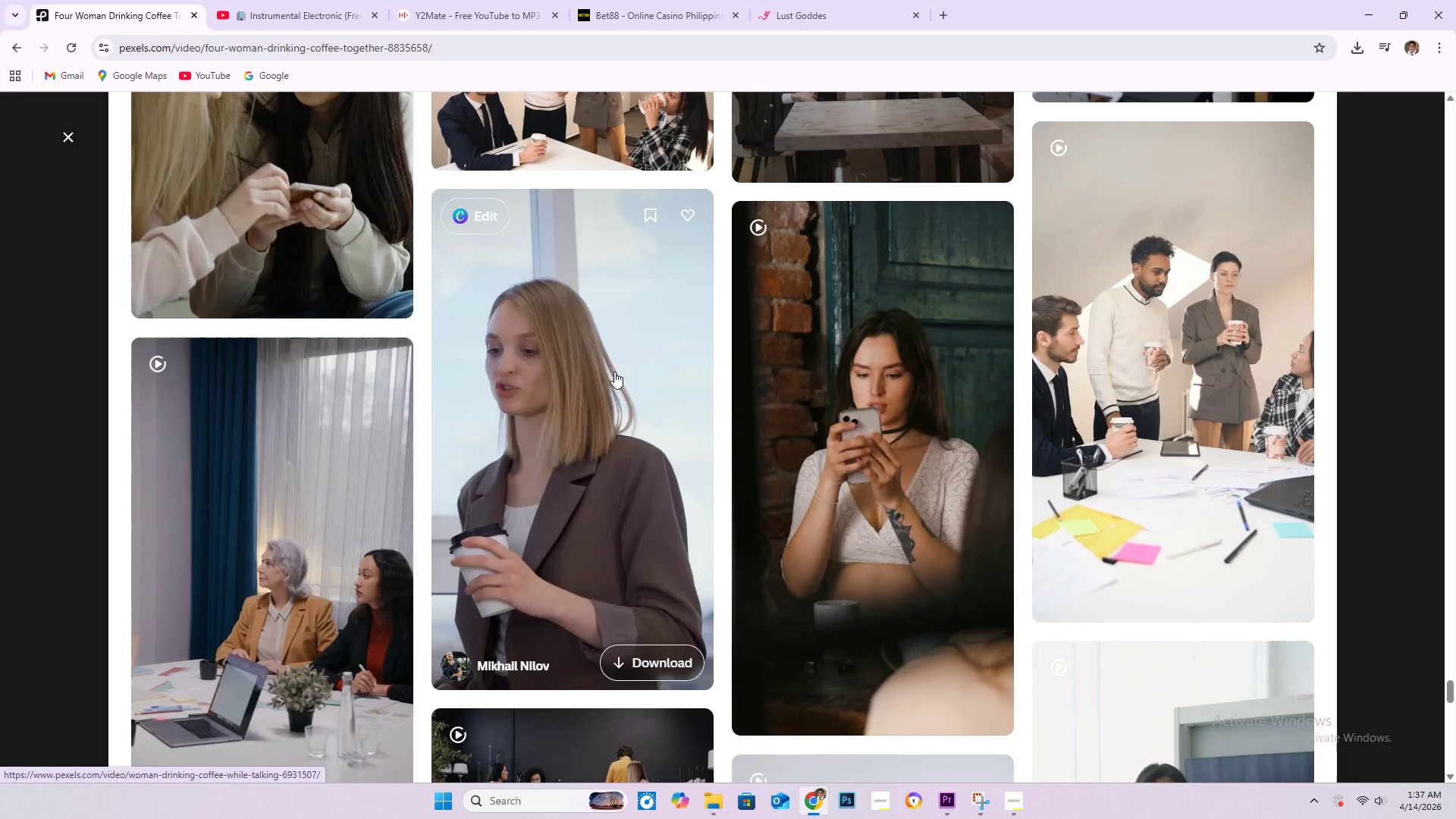 
scroll: coordinate [595, 450], scroll_direction: down, amount: 45.0
 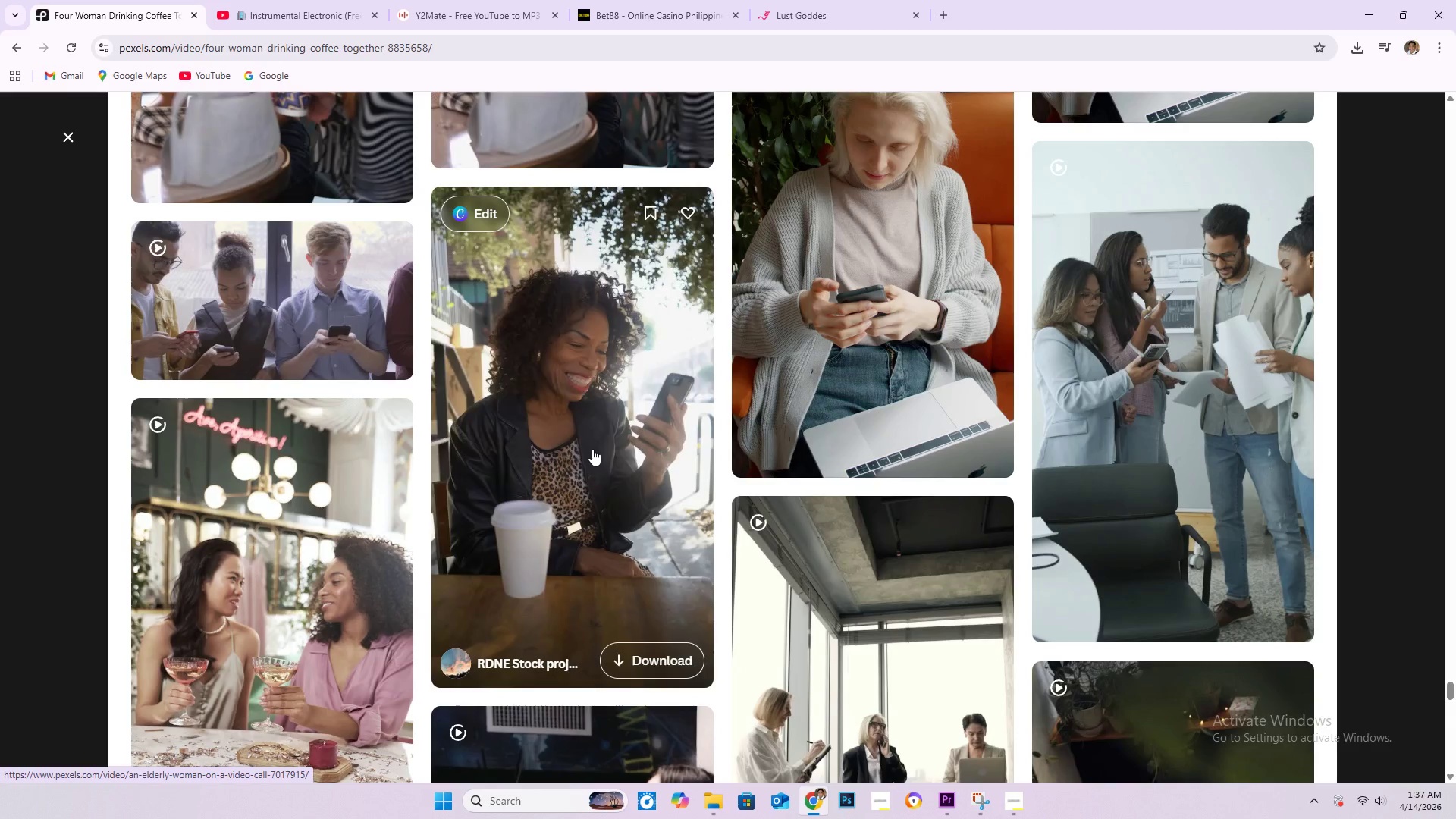 
scroll: coordinate [592, 465], scroll_direction: down, amount: 46.0
 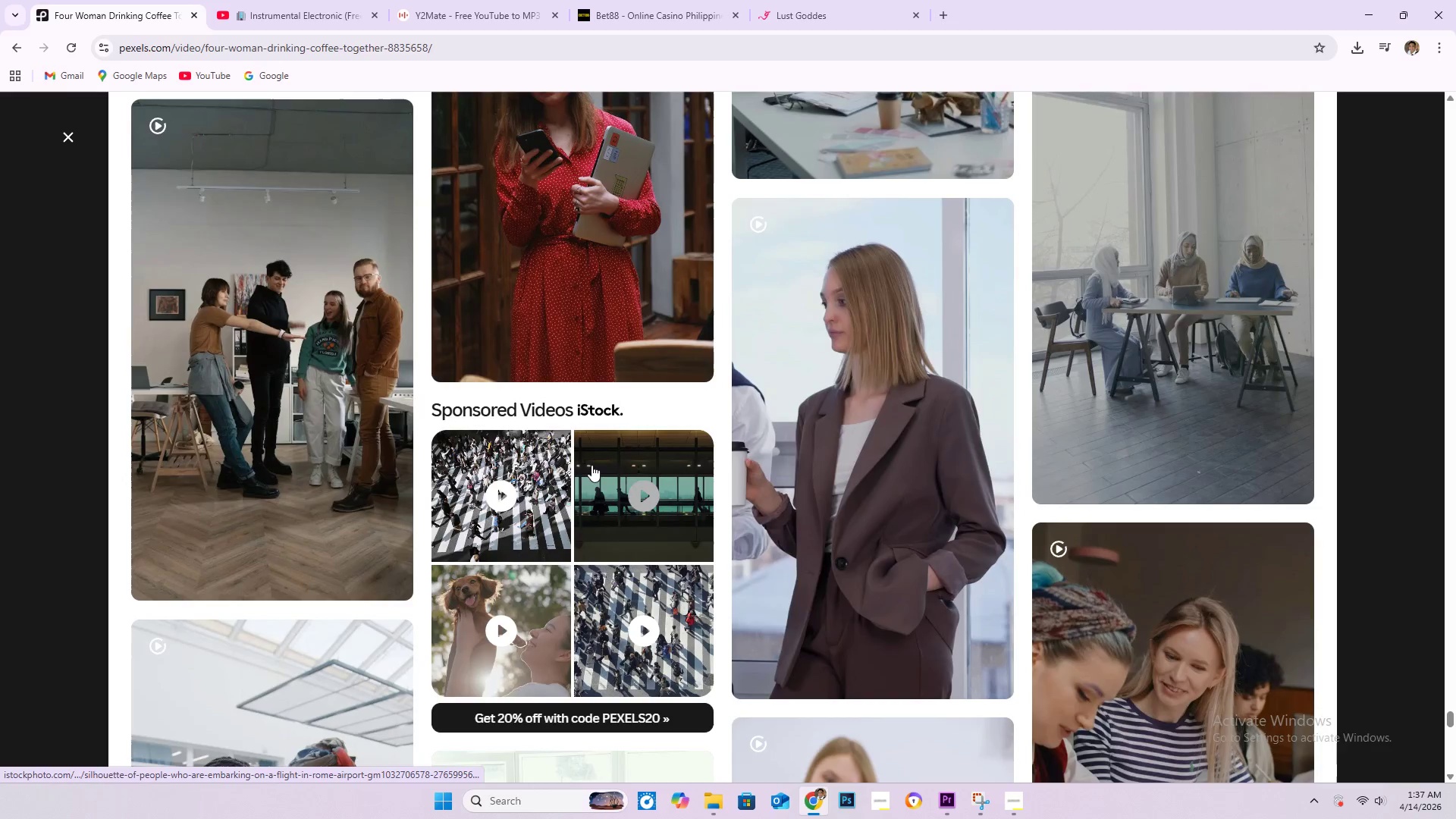 
scroll: coordinate [949, 477], scroll_direction: down, amount: 39.0
 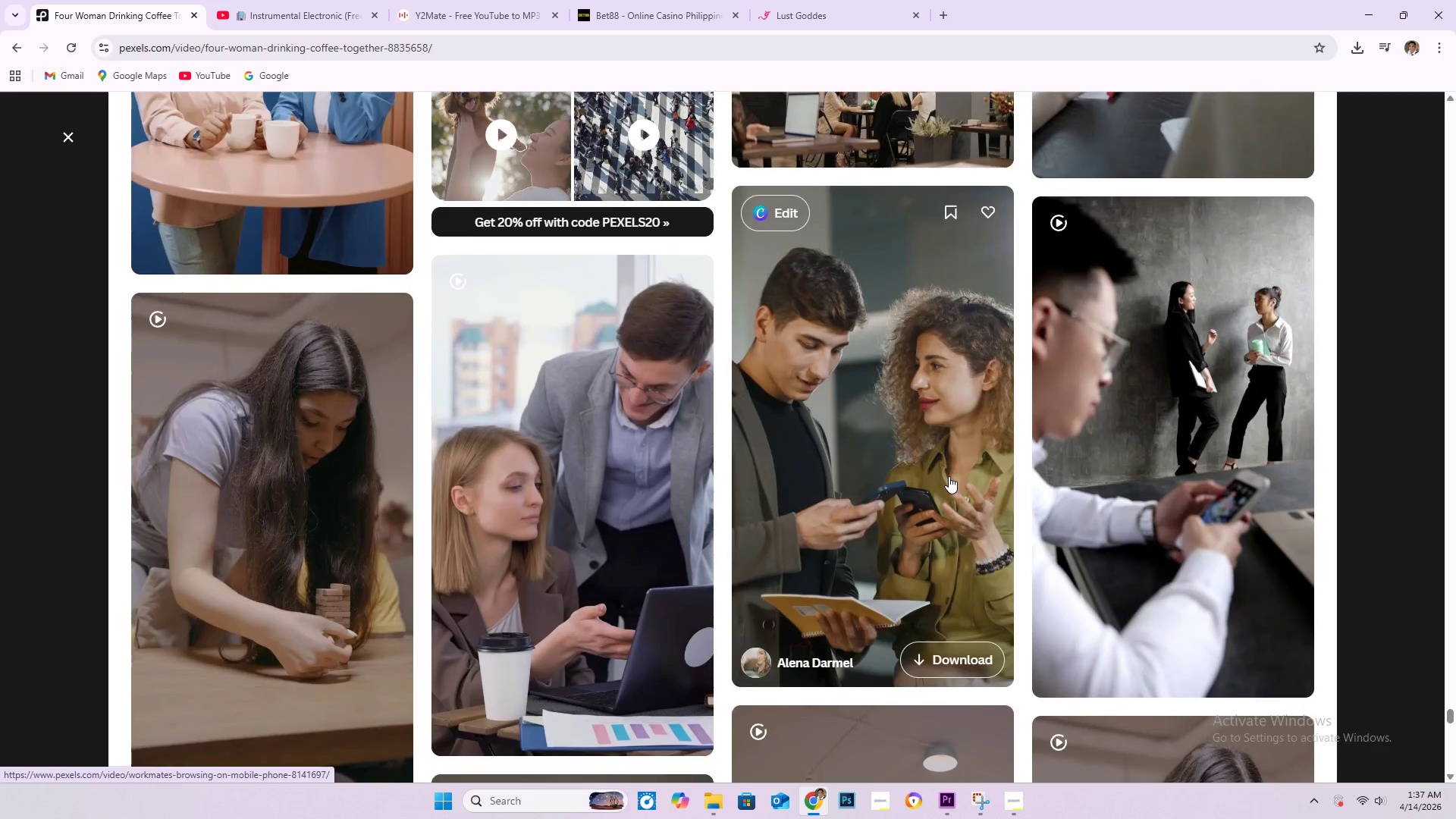 
scroll: coordinate [949, 483], scroll_direction: down, amount: 11.0
 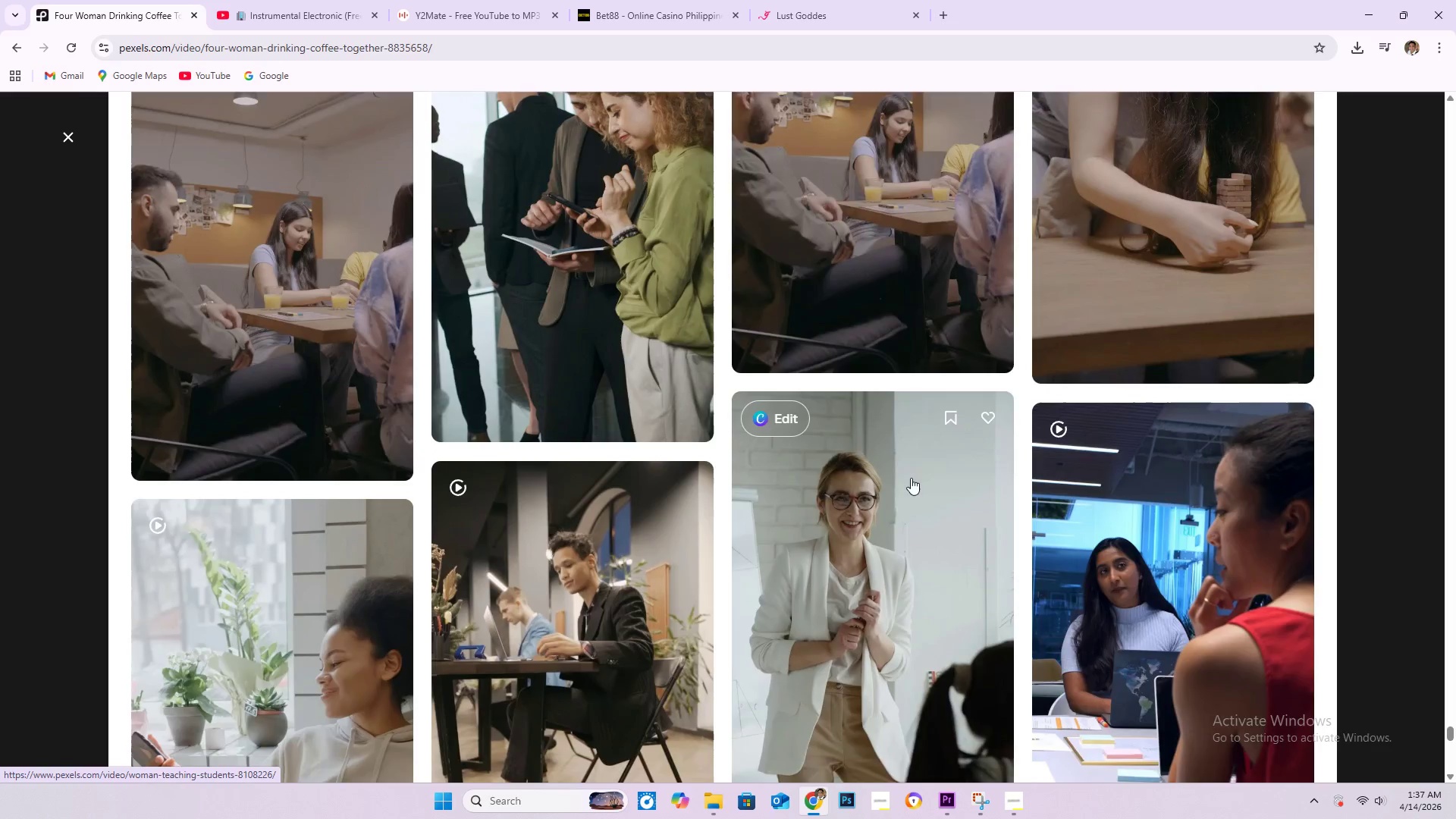 
scroll: coordinate [898, 475], scroll_direction: up, amount: 3.0
 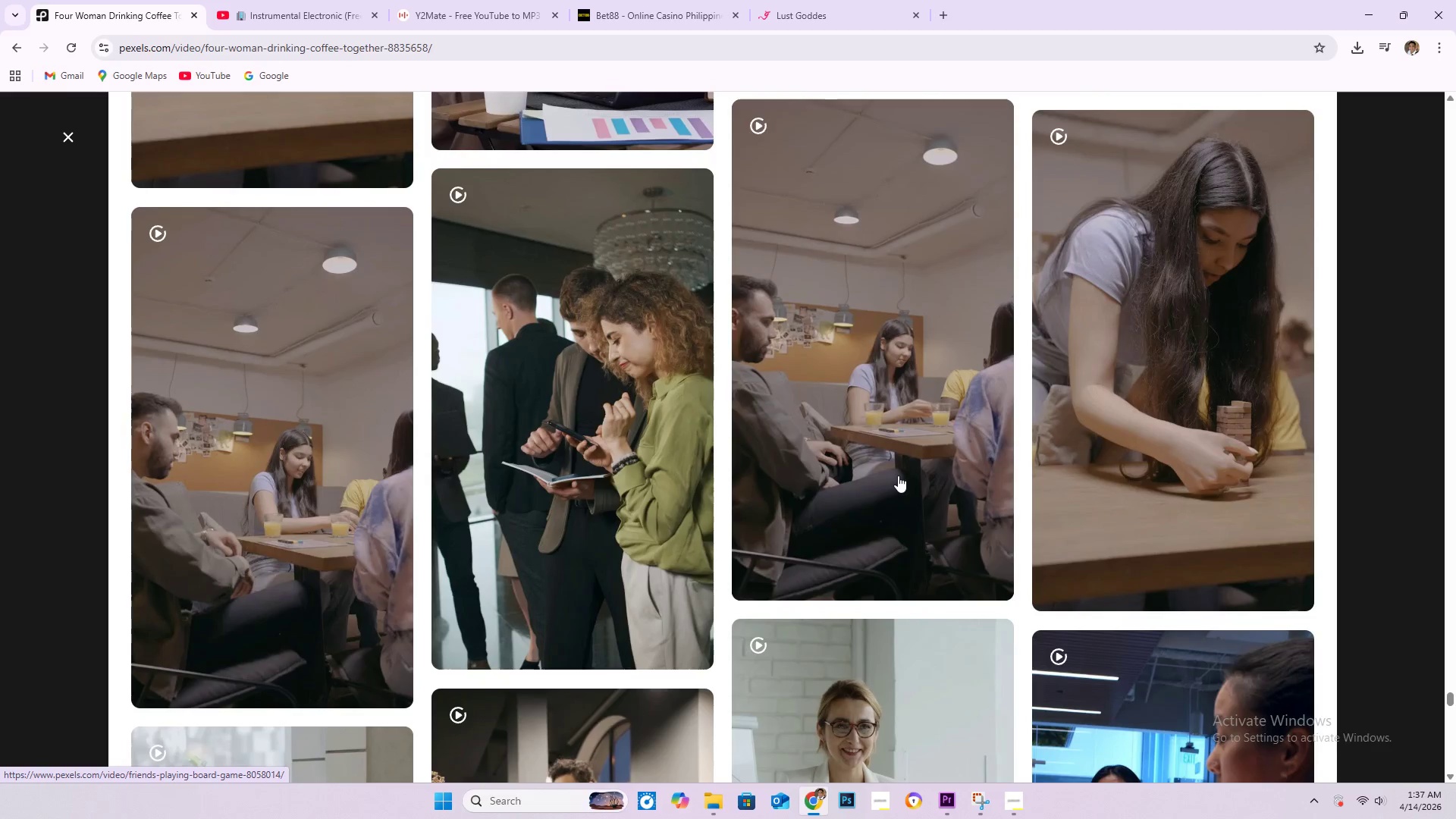 
scroll: coordinate [1100, 541], scroll_direction: down, amount: 14.0
 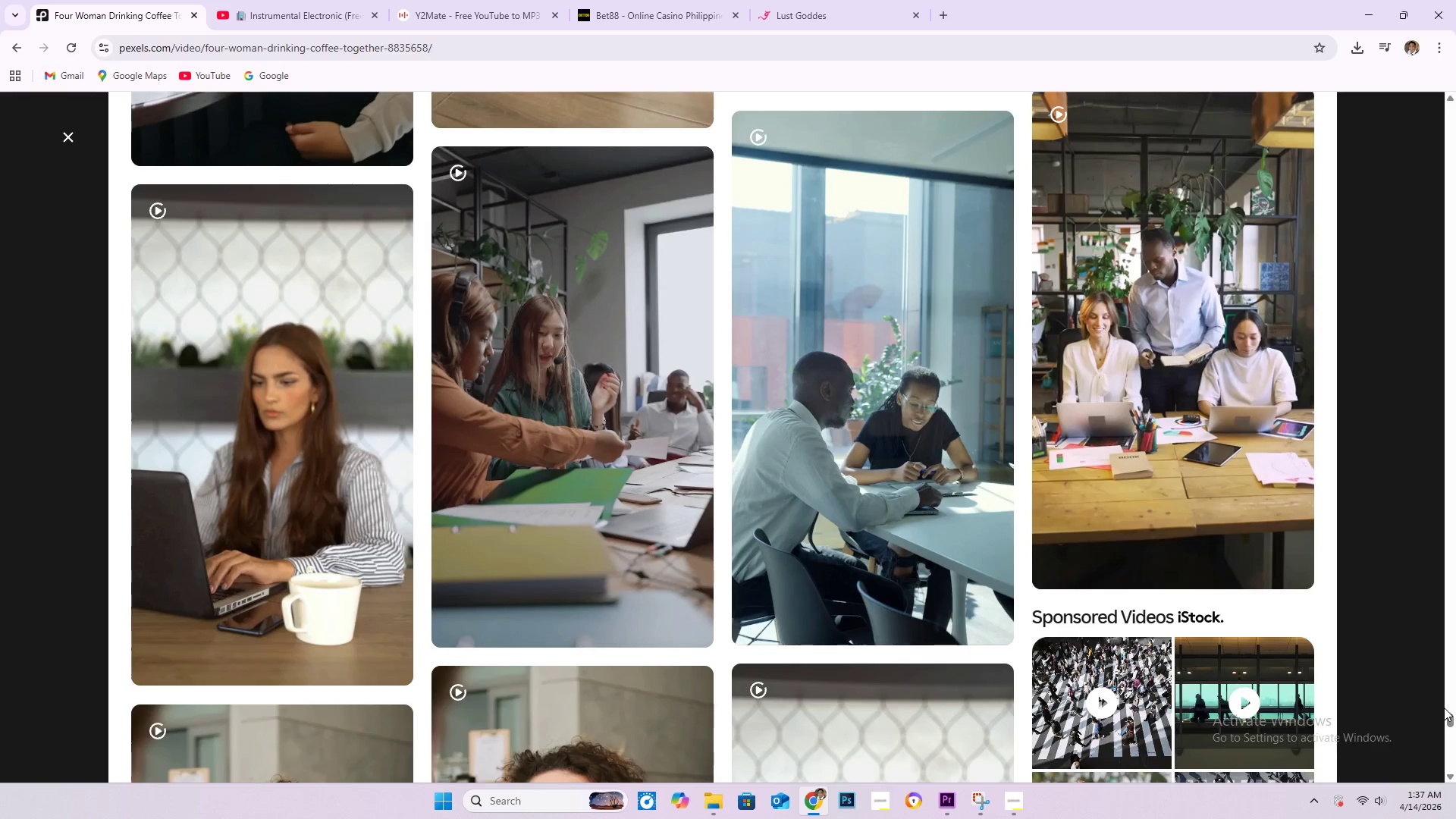 
left_click_drag(start_coordinate=[1448, 717], to_coordinate=[1455, 96])
 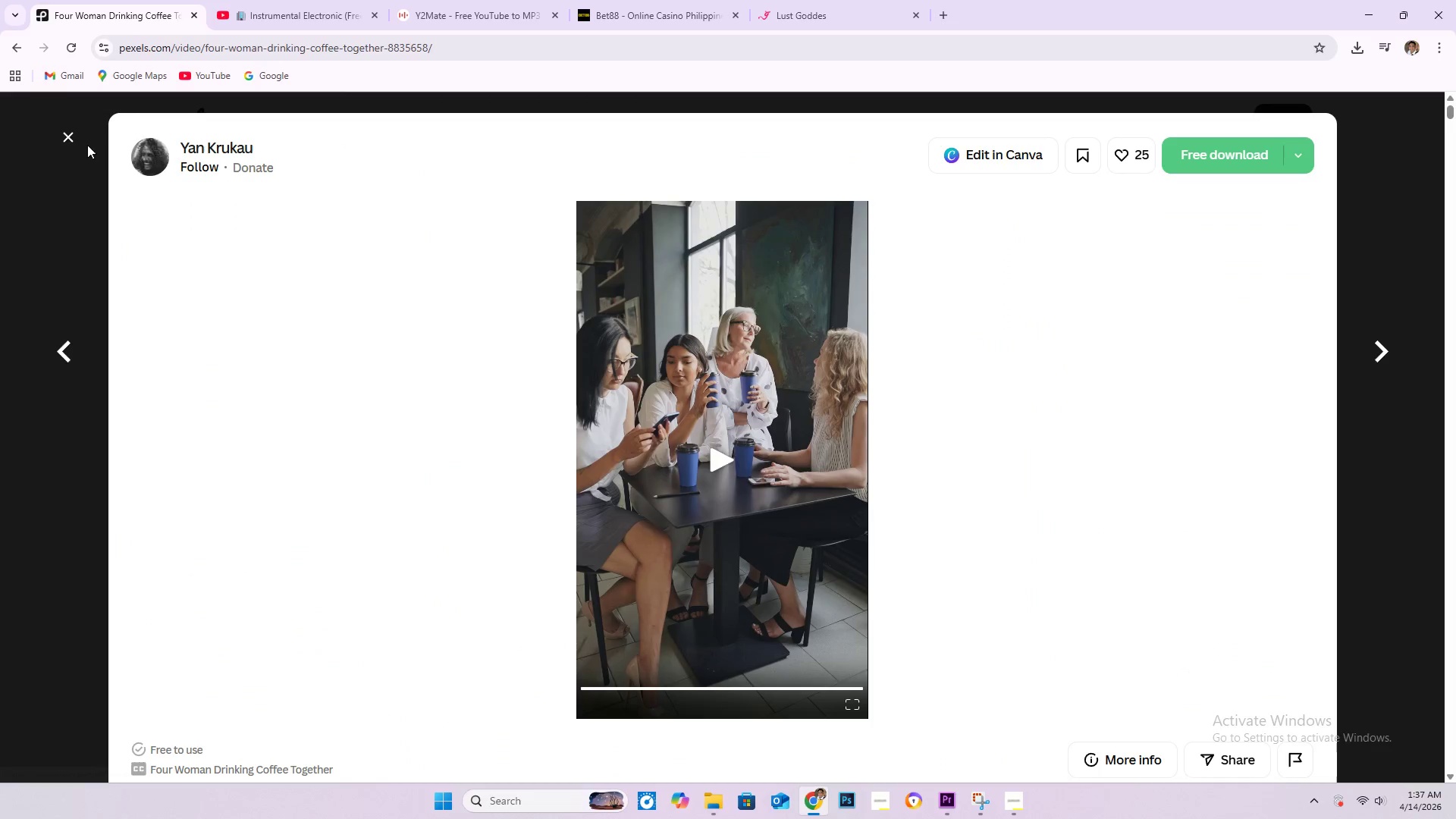 
left_click([64, 138])
 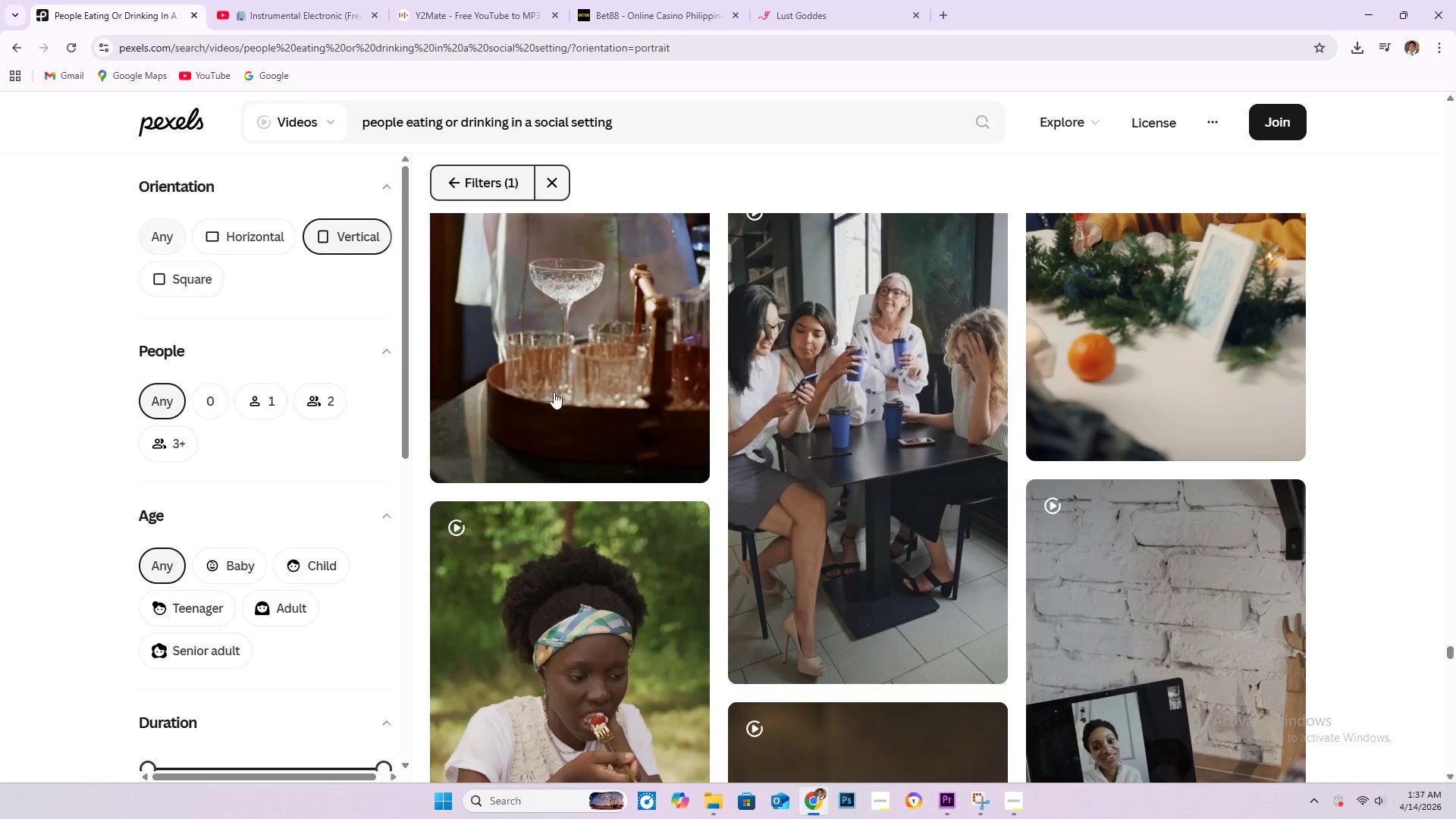 
left_click([634, 118])
 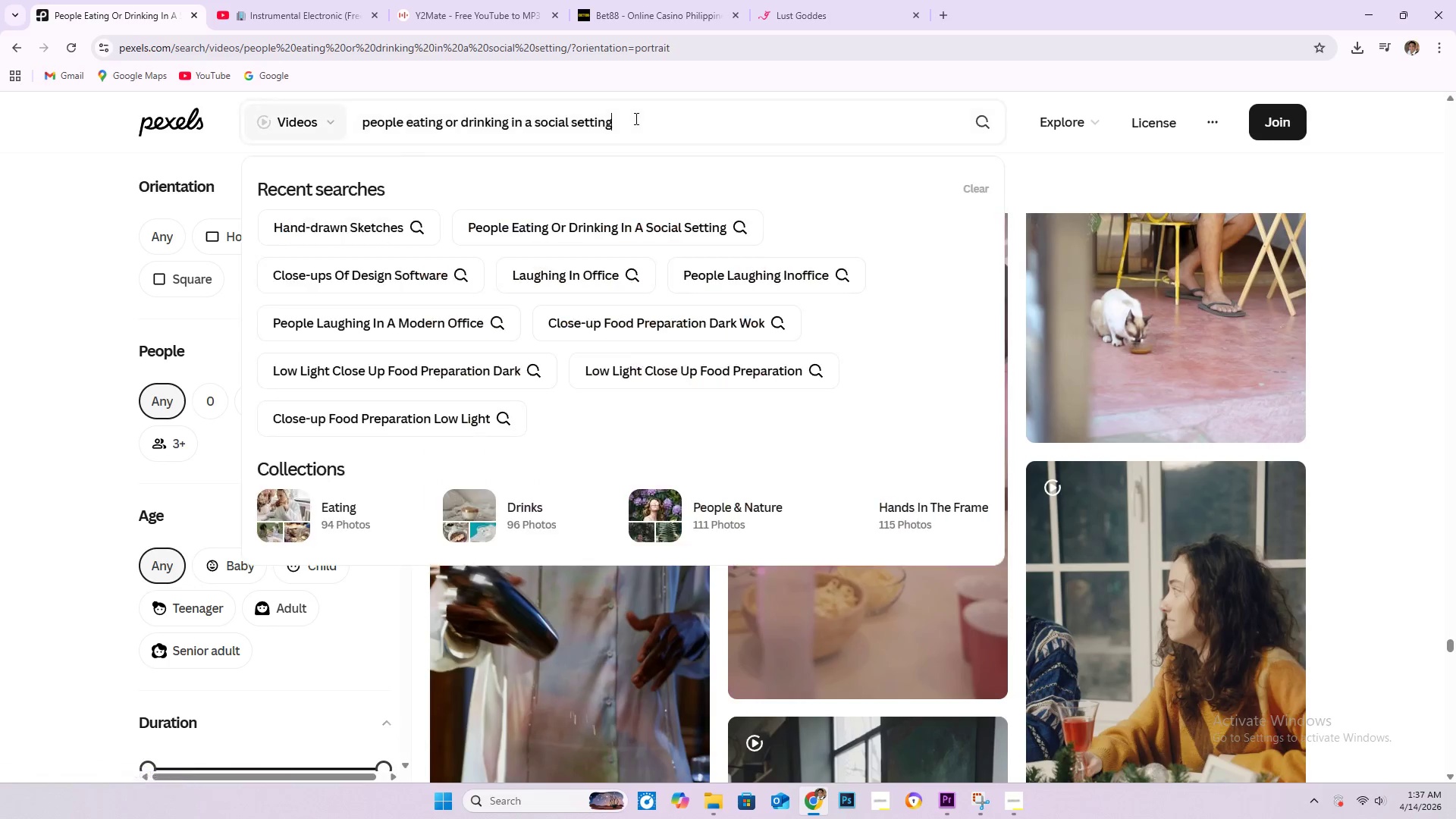 
scroll: coordinate [607, 213], scroll_direction: up, amount: 7.0
 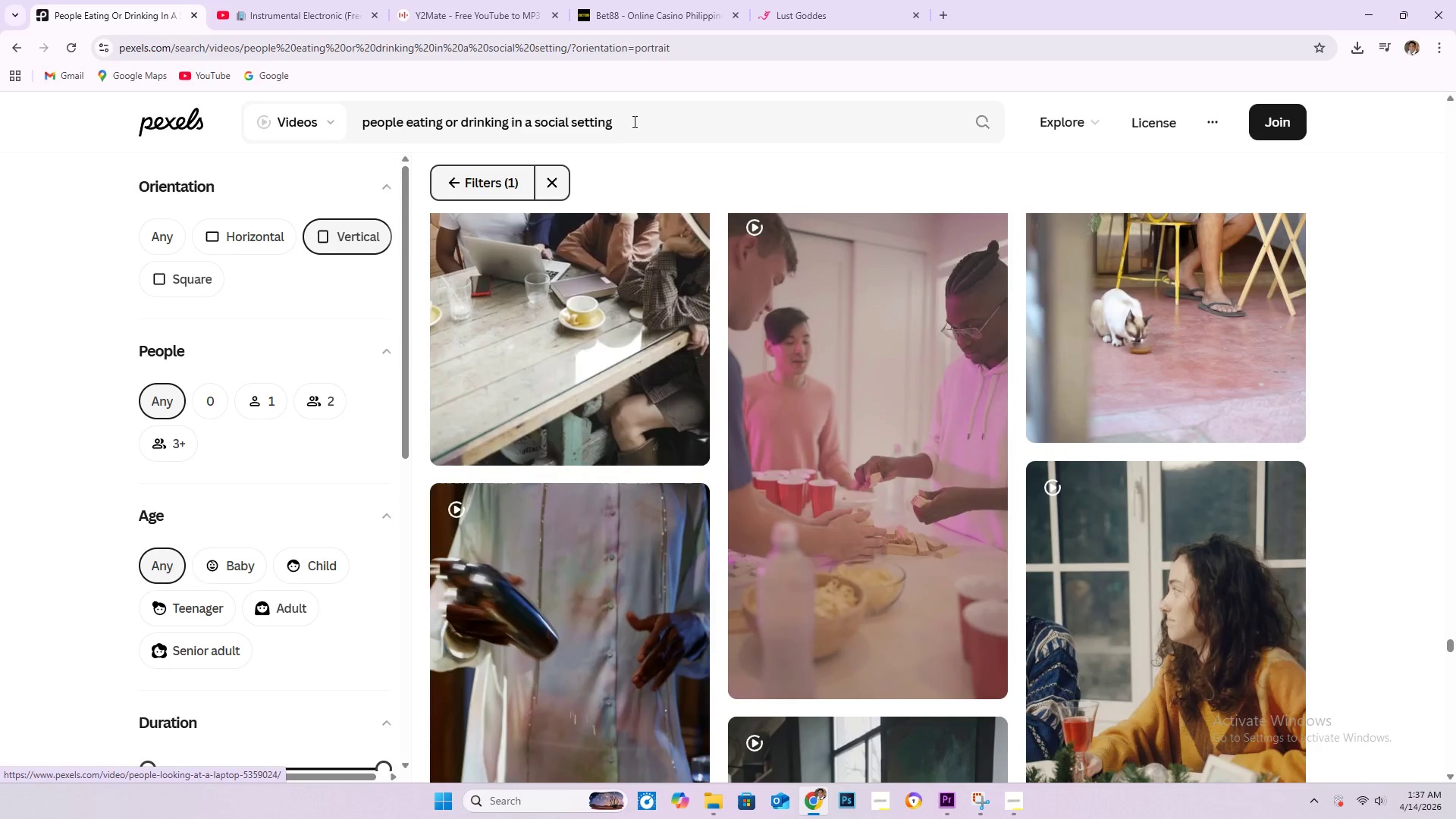 
key(NumpadEnter)
 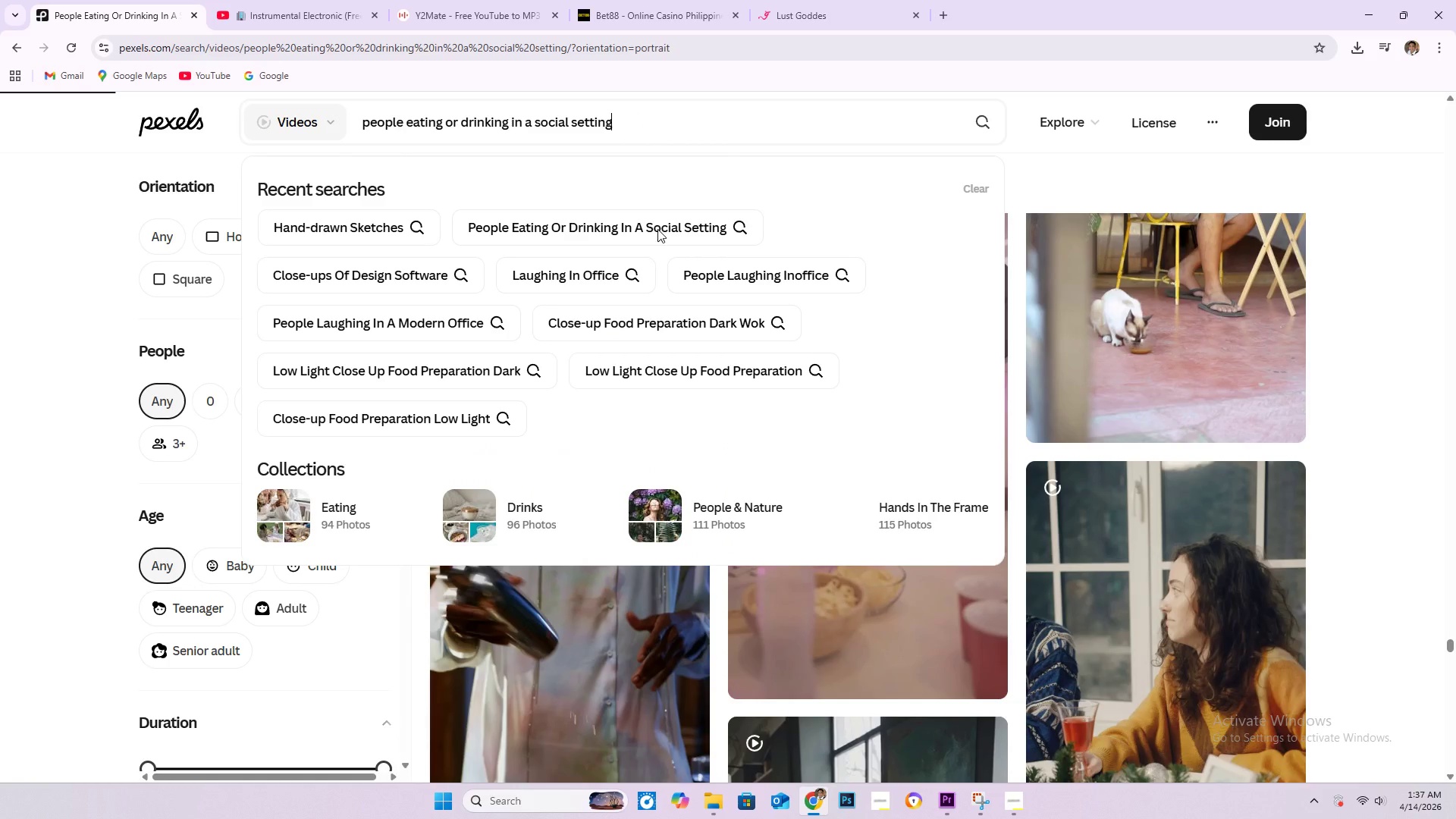 
left_click([657, 228])
 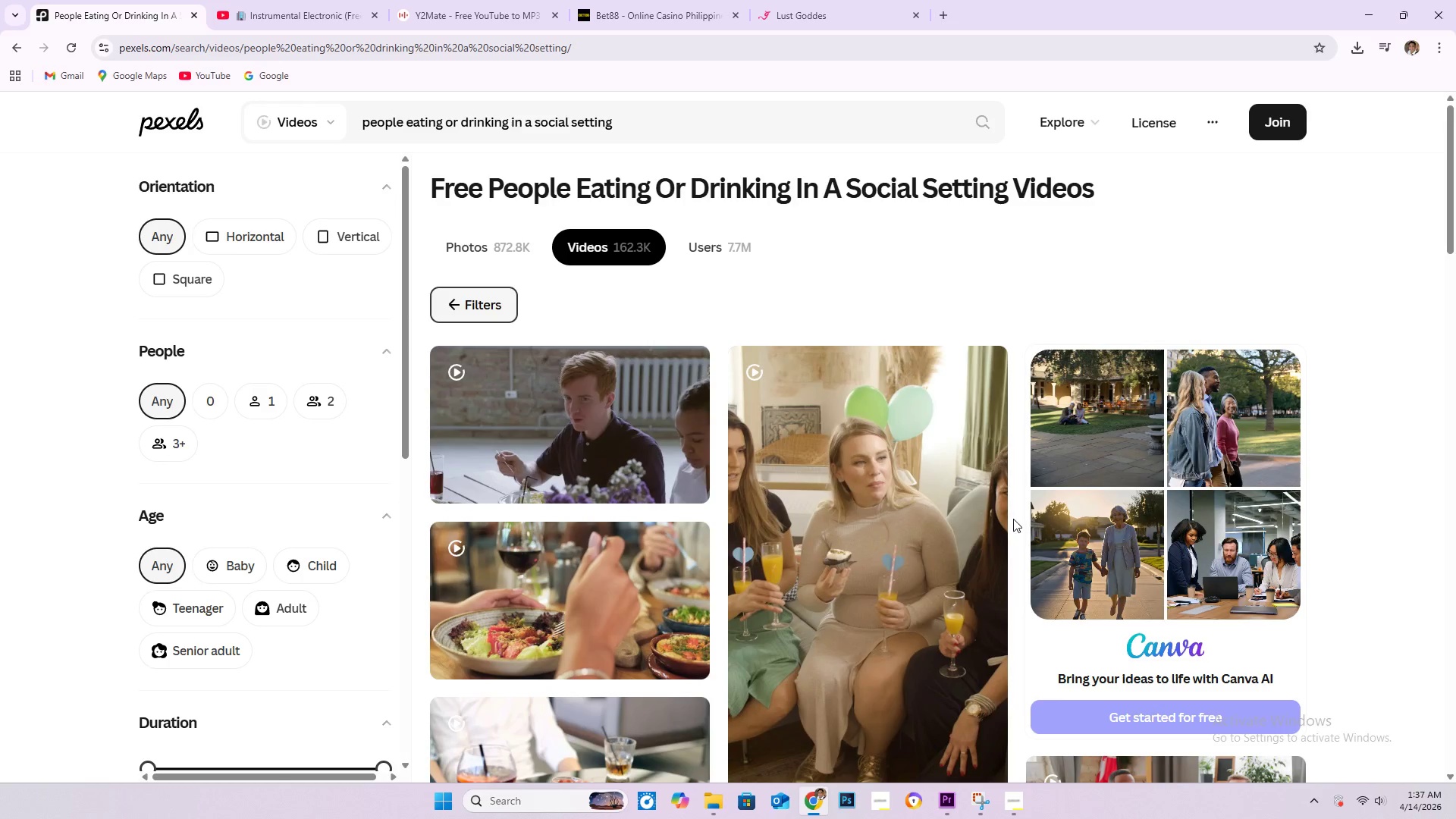 
wait(5.5)
 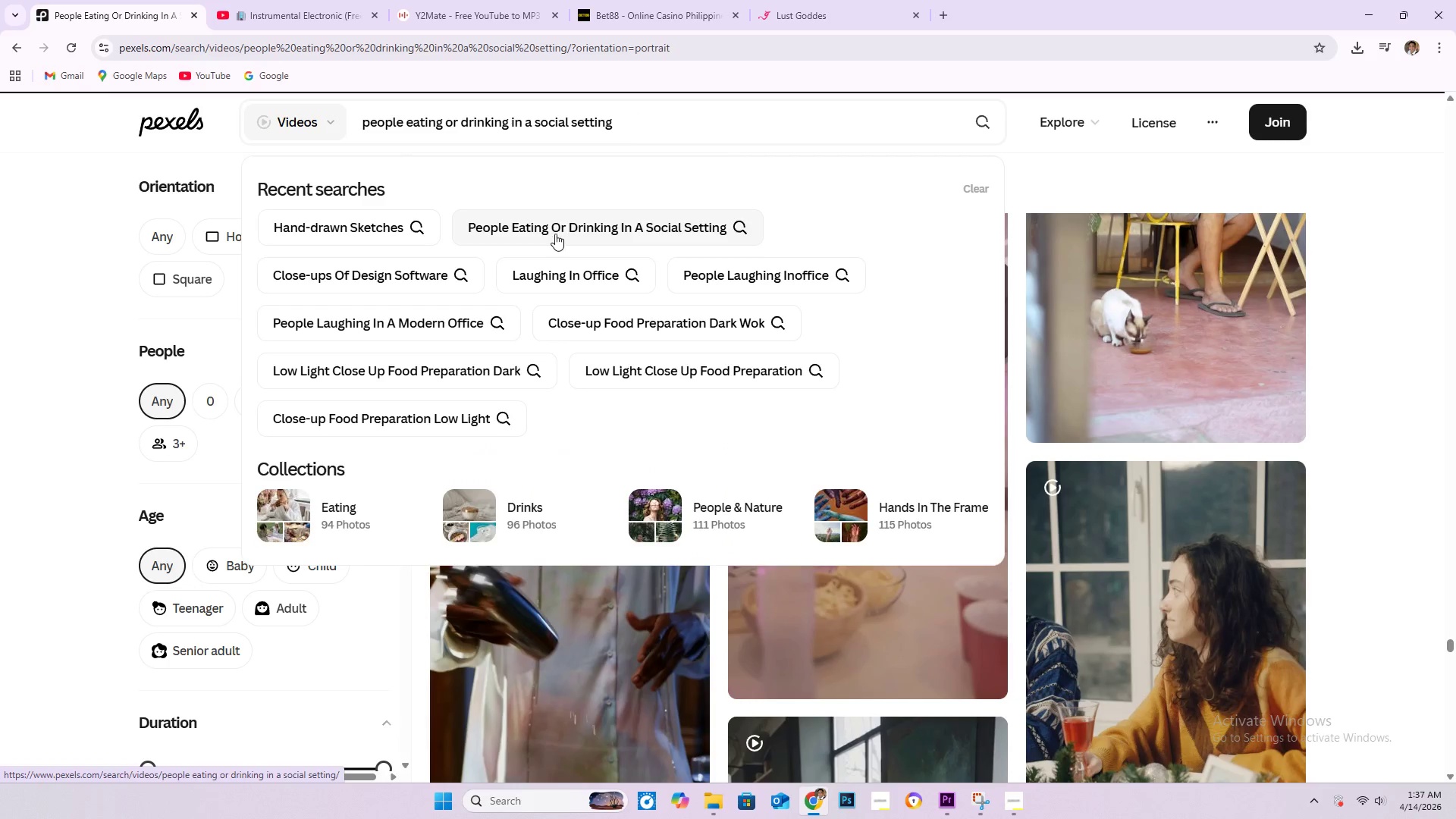 
left_click([362, 227])
 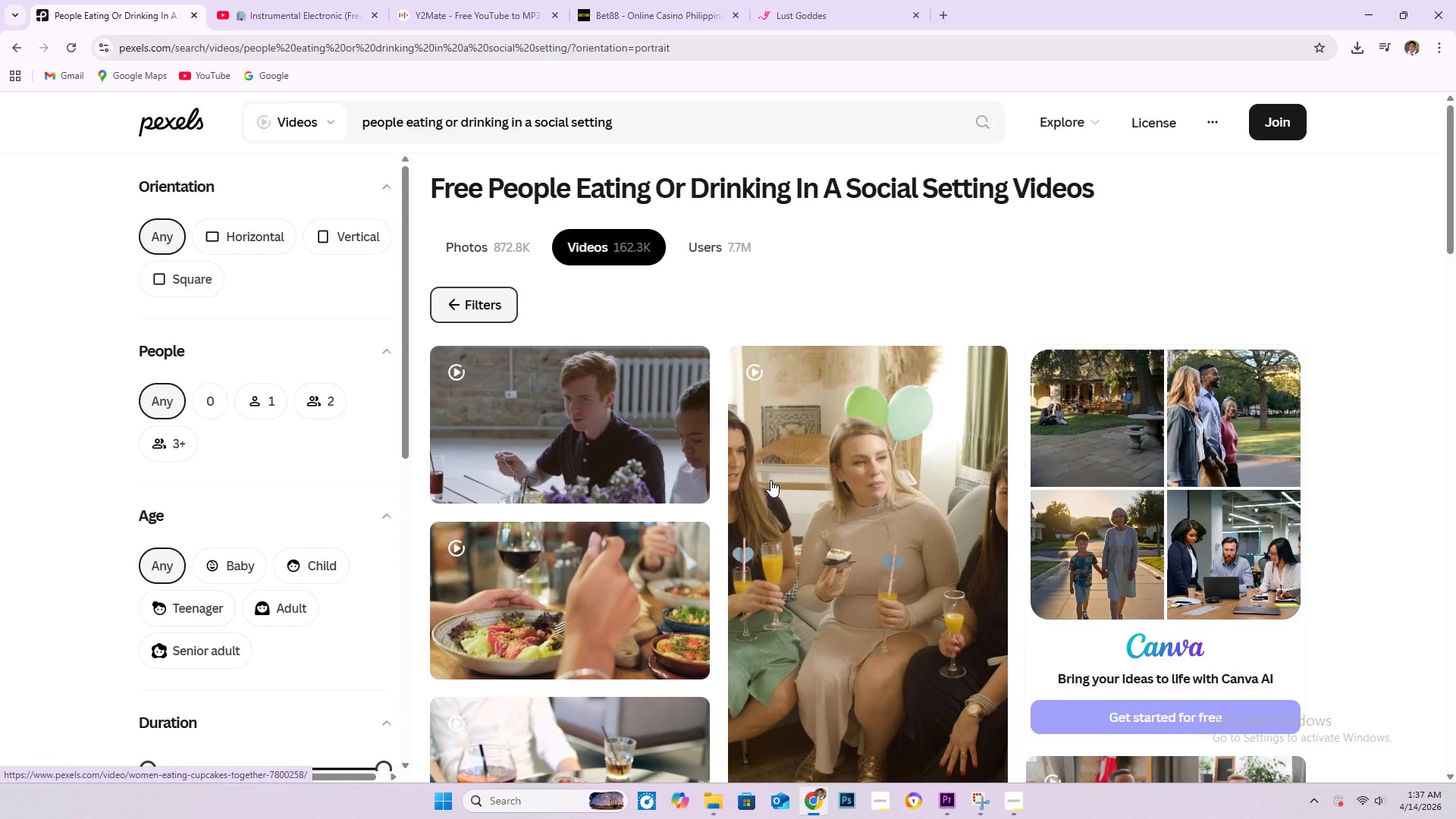 
left_click([354, 242])
 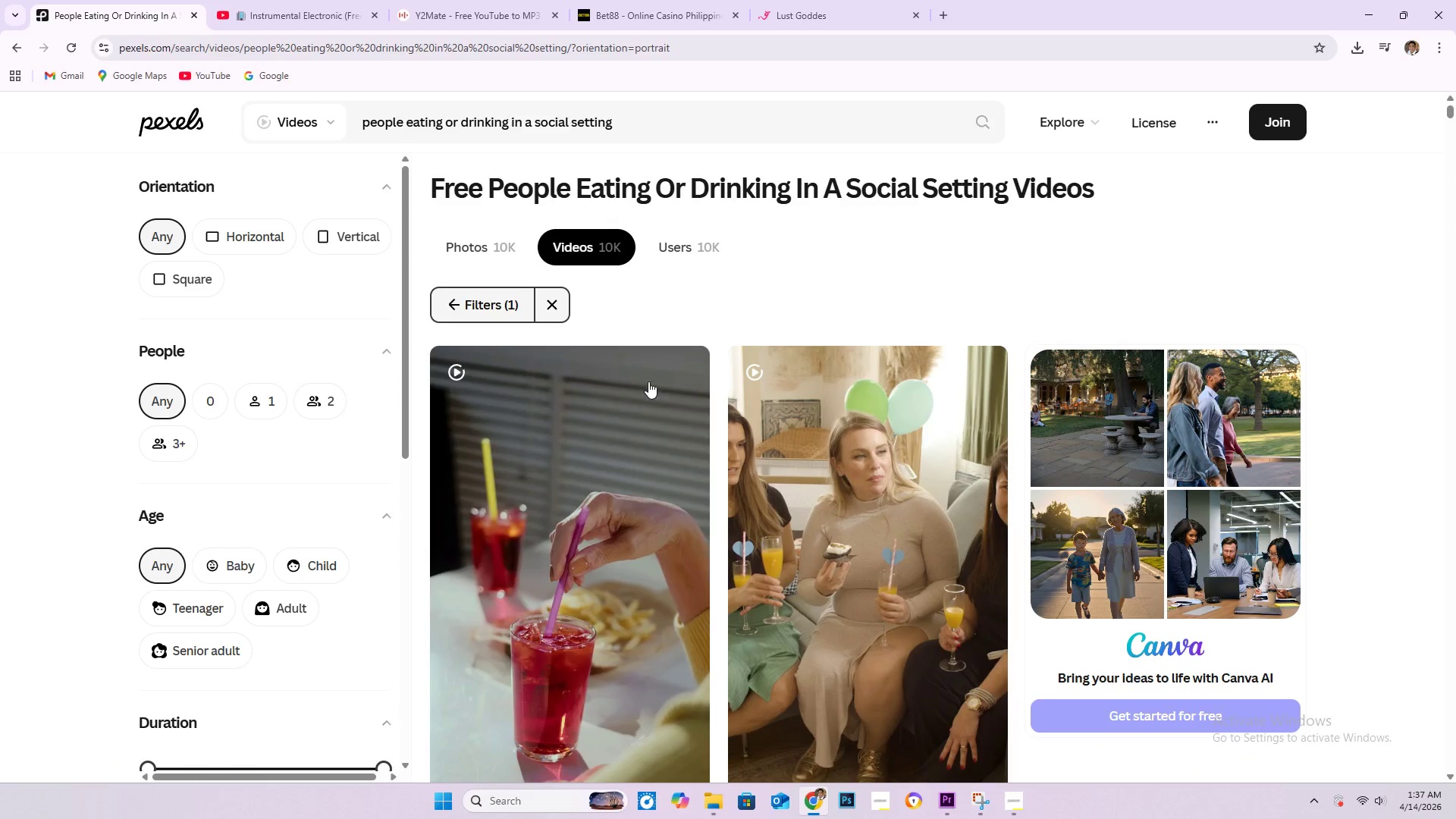 
scroll: coordinate [915, 422], scroll_direction: down, amount: 14.0
 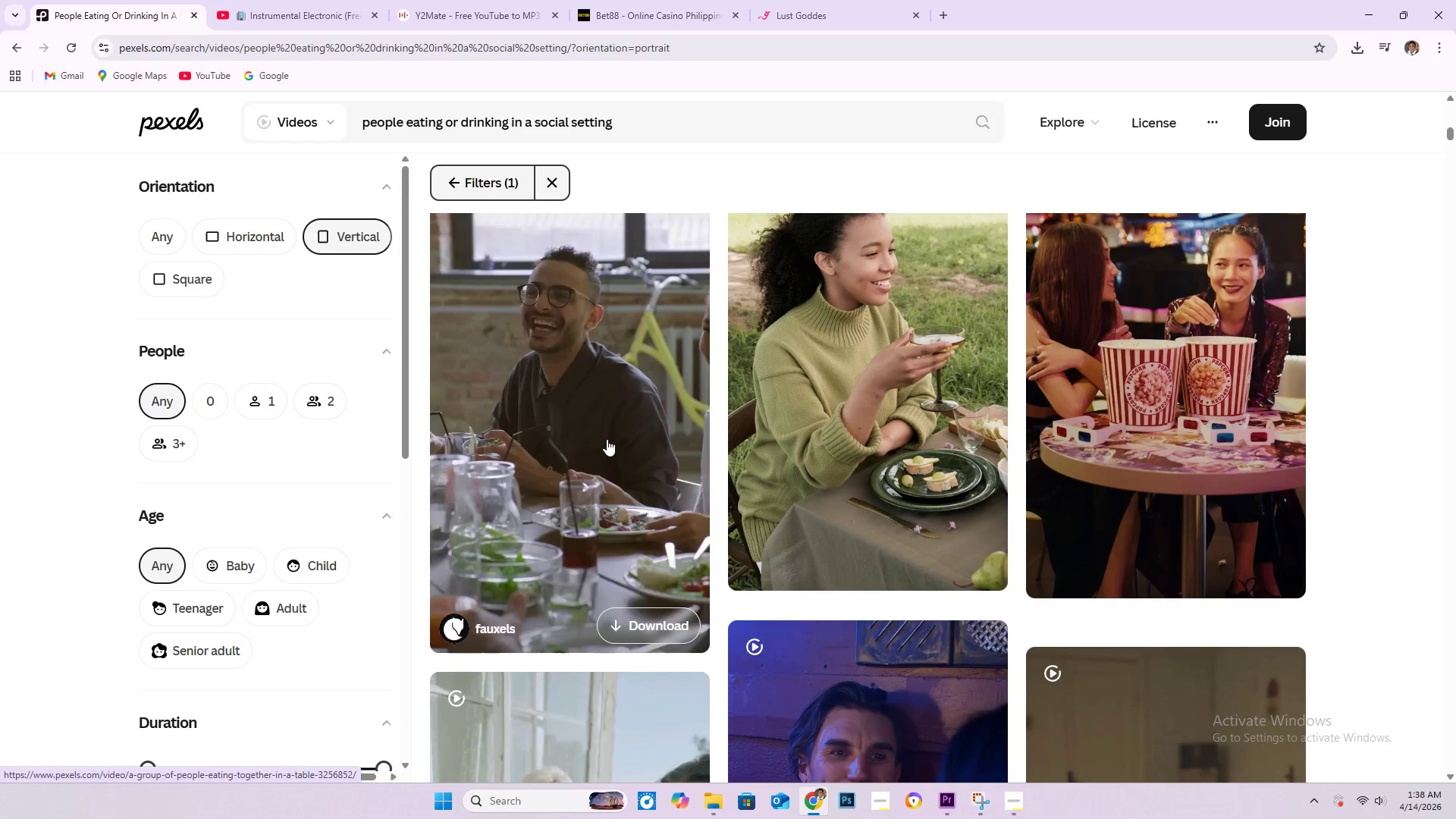 
left_click([583, 428])
 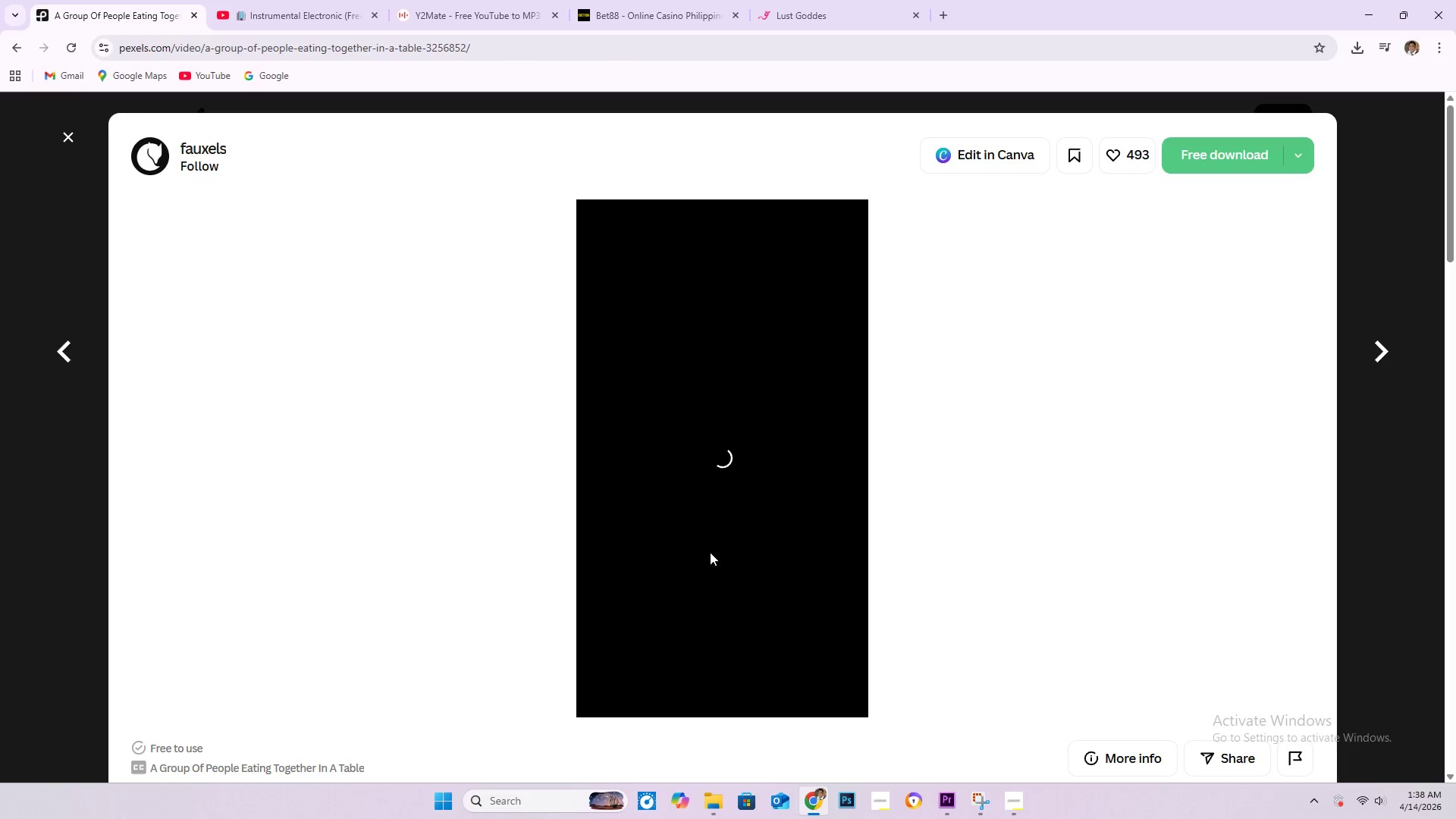 
wait(6.17)
 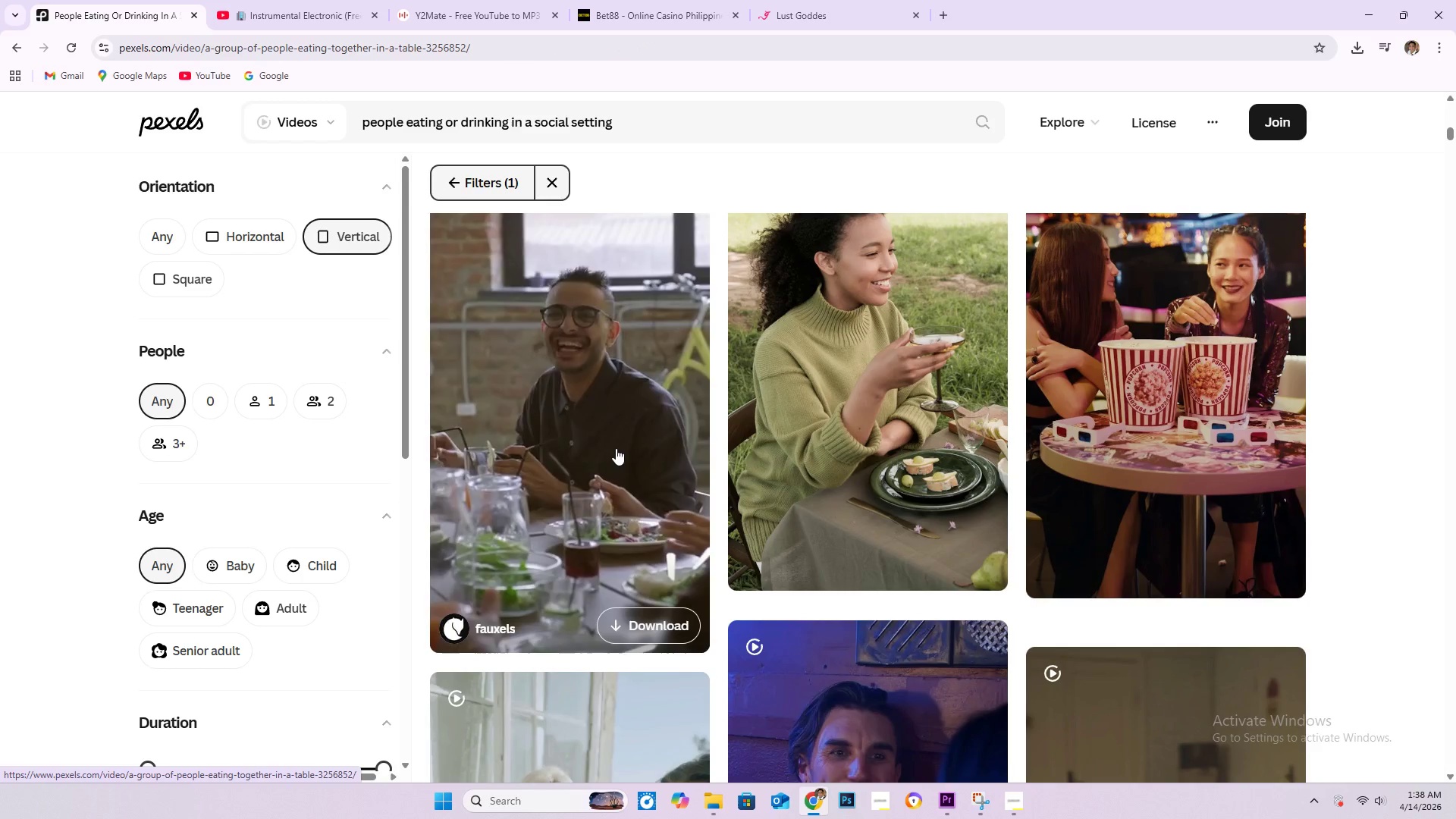 
left_click([676, 688])
 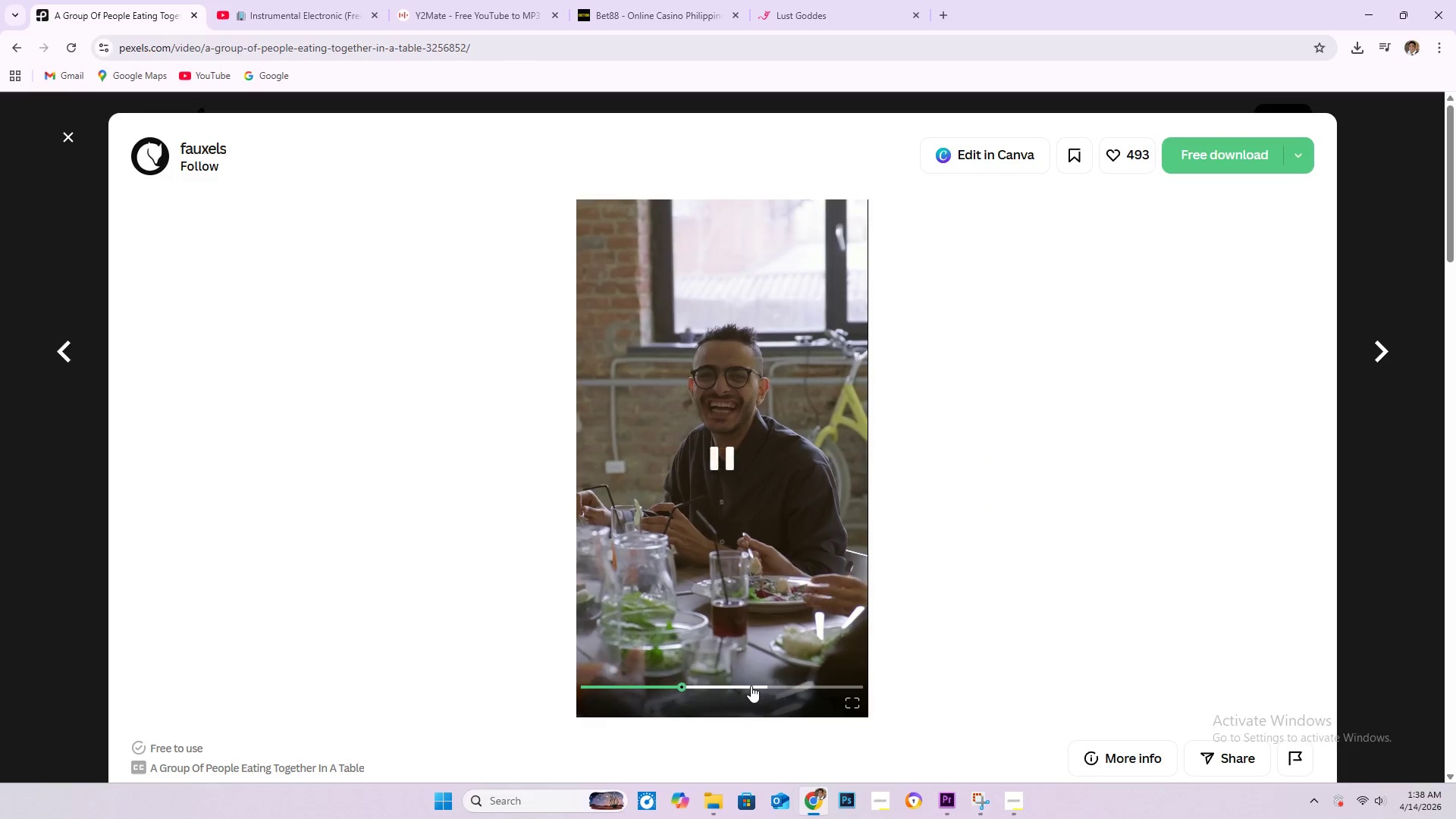 
left_click([757, 686])
 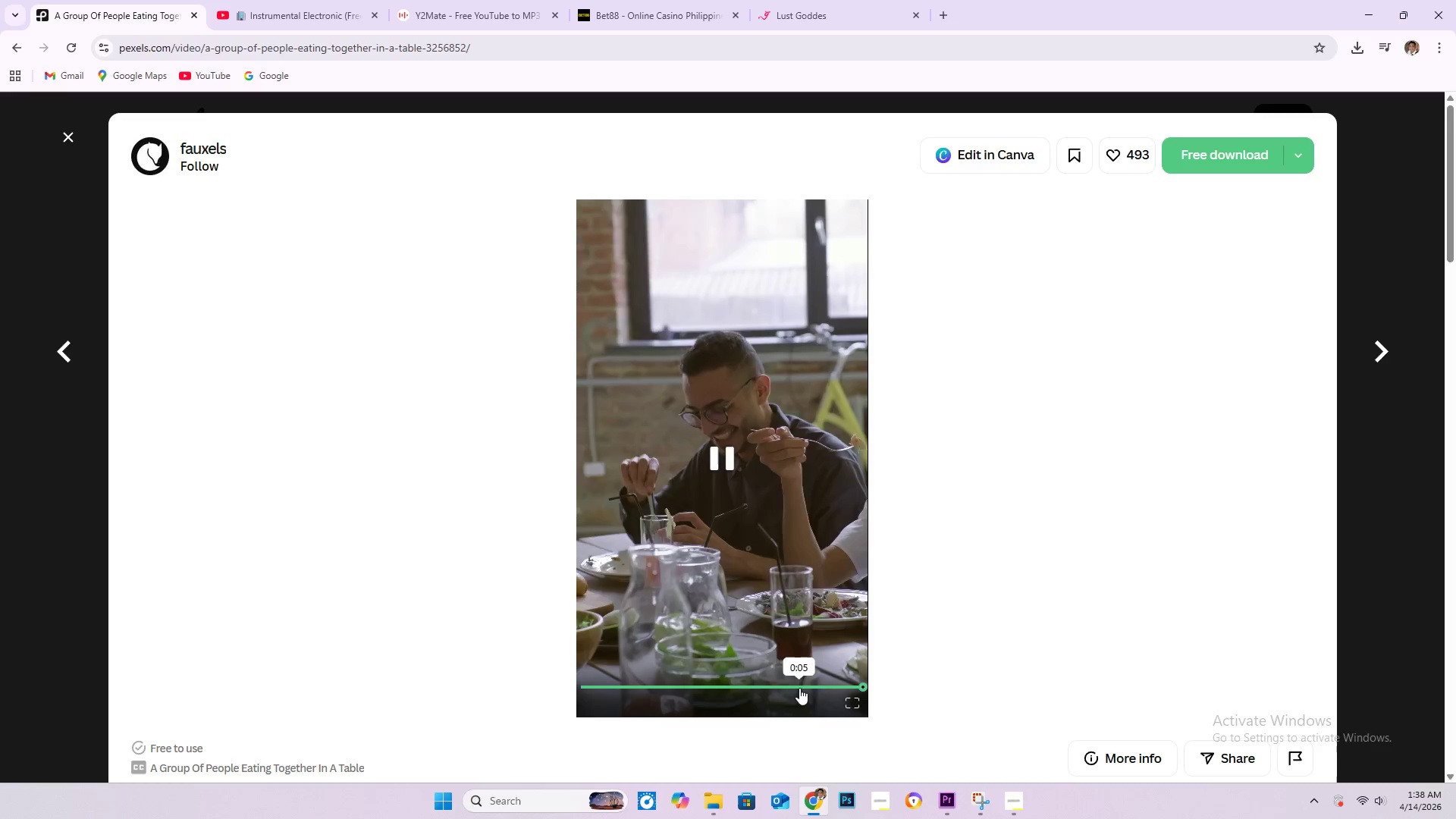 
scroll: coordinate [807, 588], scroll_direction: down, amount: 9.0
 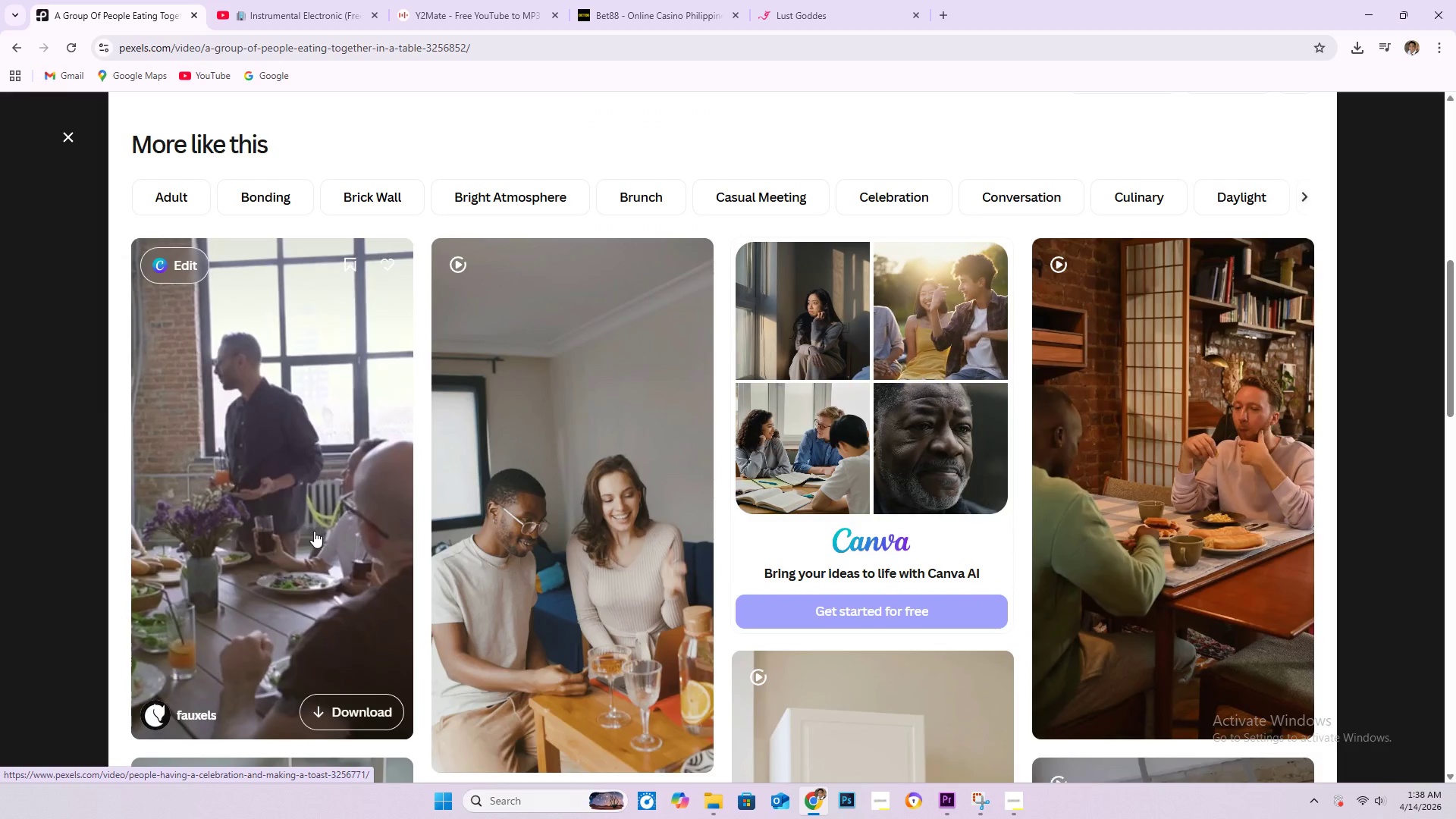 
left_click([314, 531])
 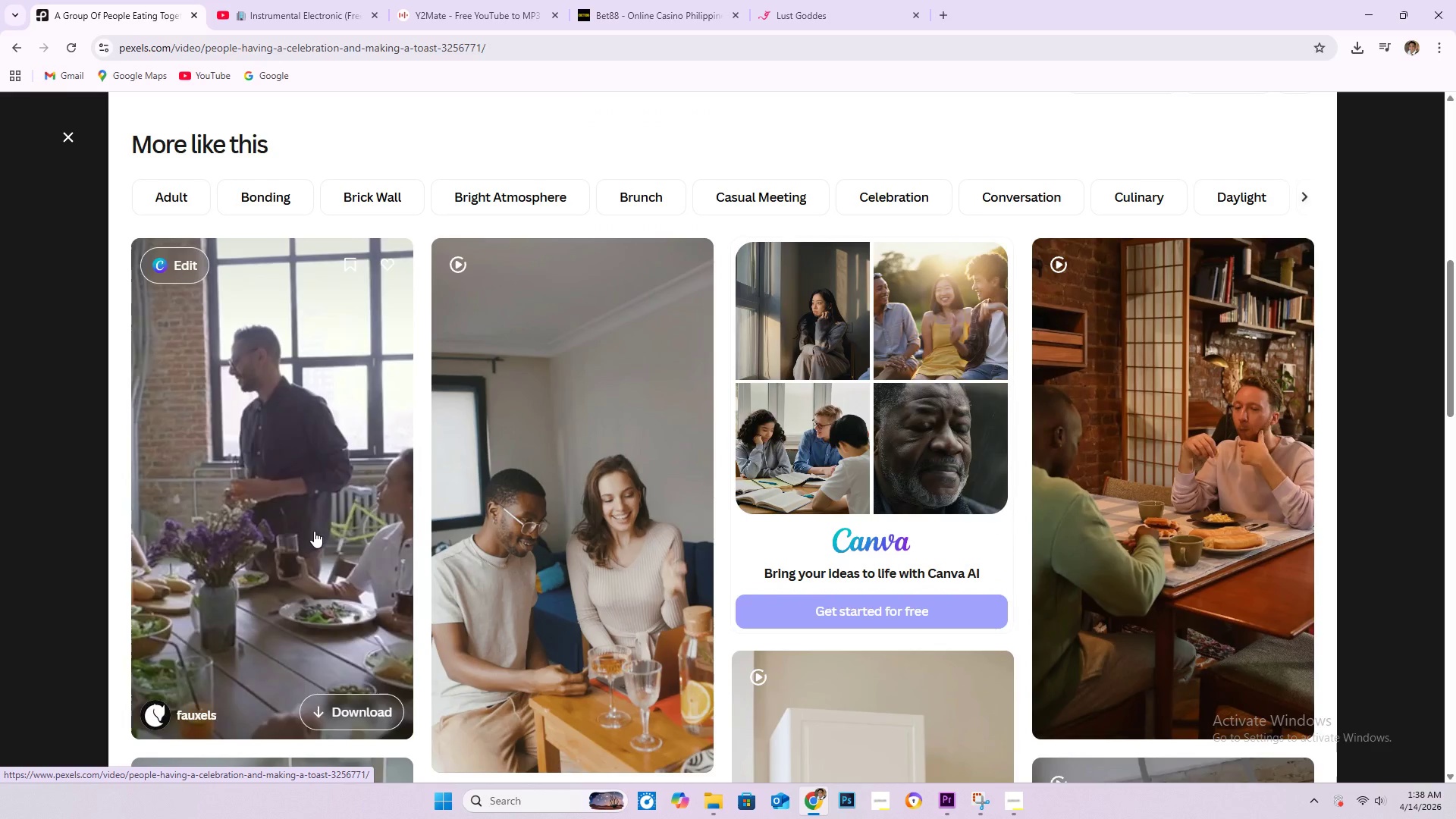 
scroll: coordinate [635, 542], scroll_direction: down, amount: 13.0
 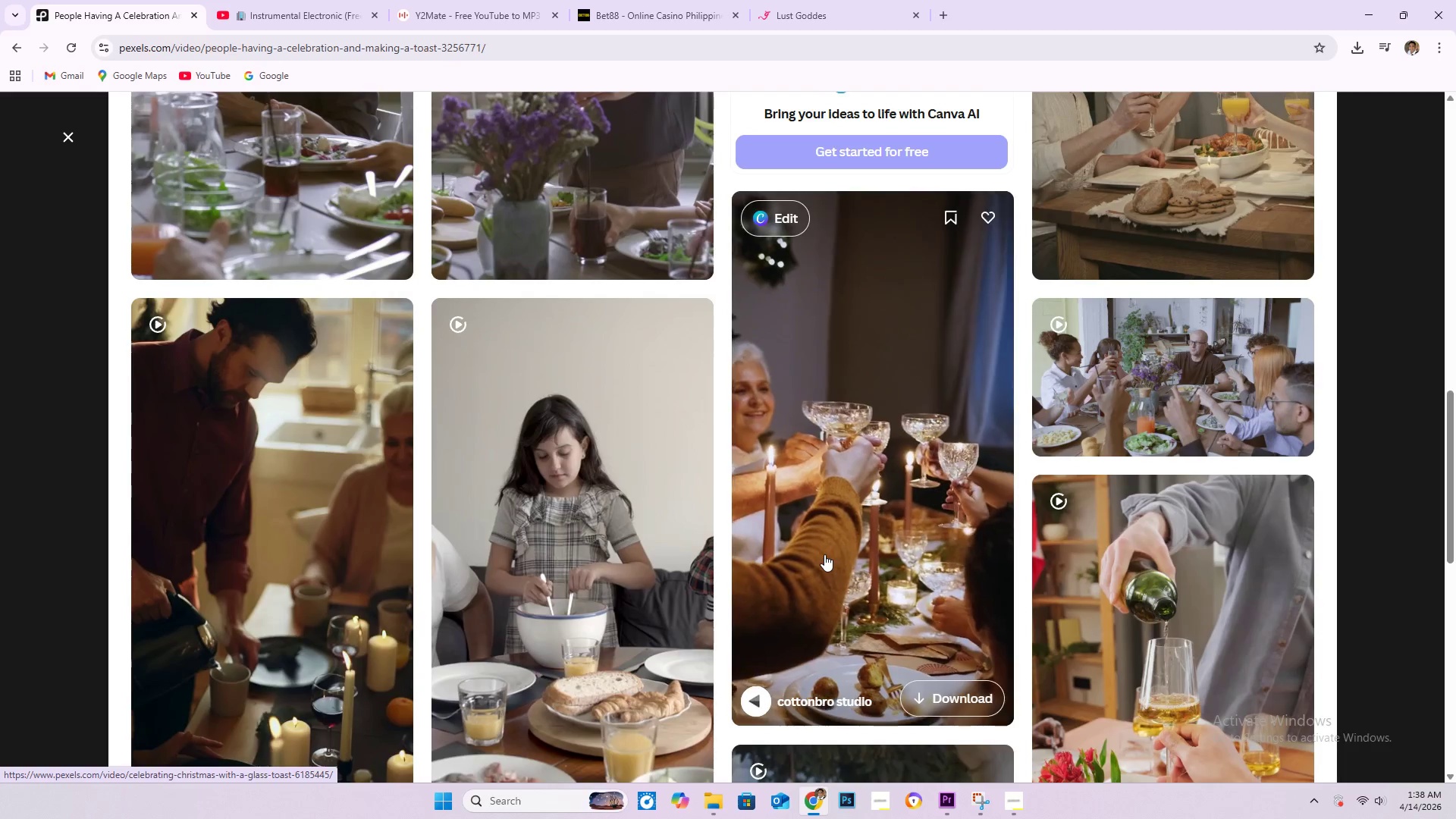 
wait(6.33)
 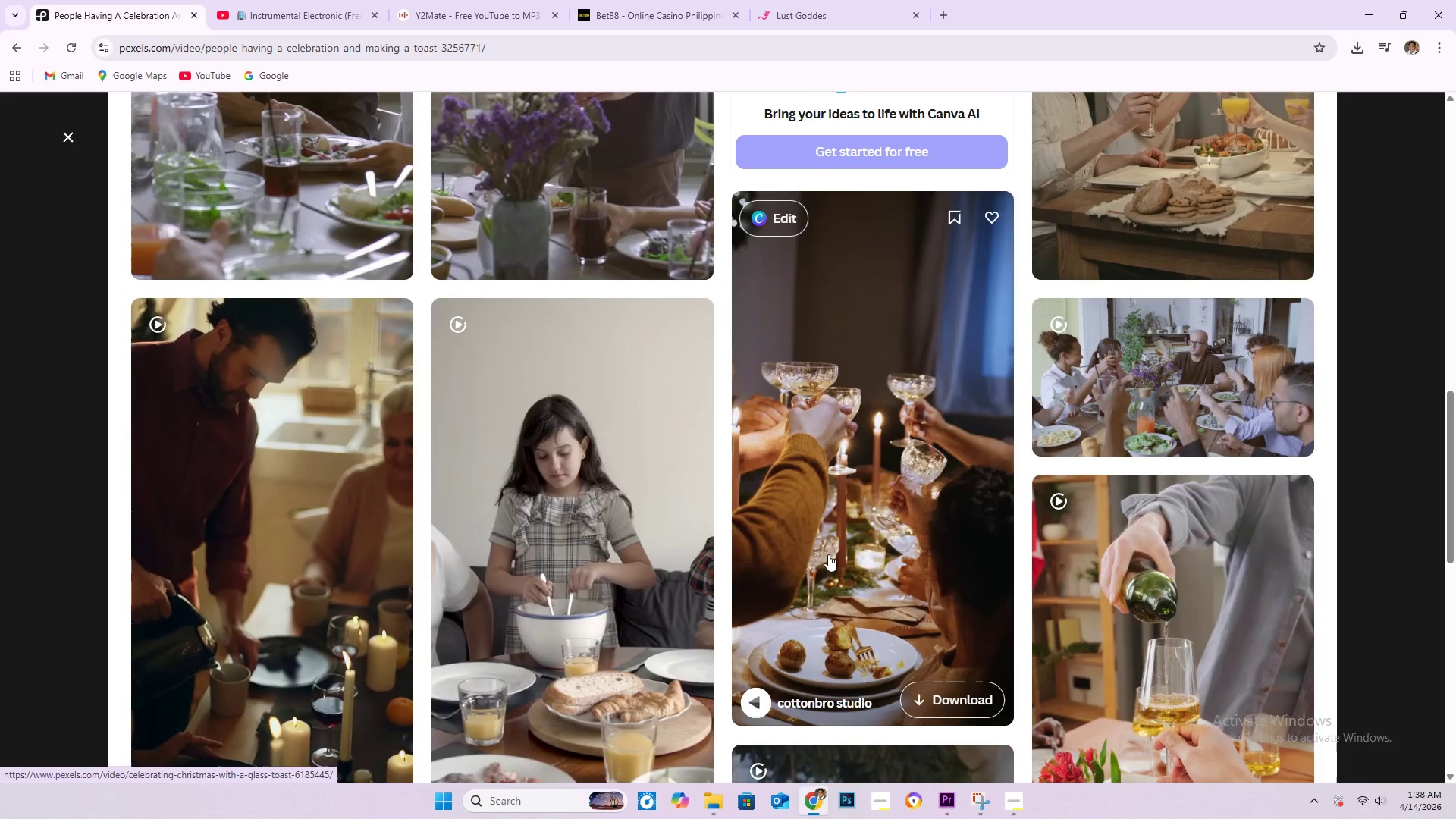 
scroll: coordinate [549, 551], scroll_direction: down, amount: 34.0
 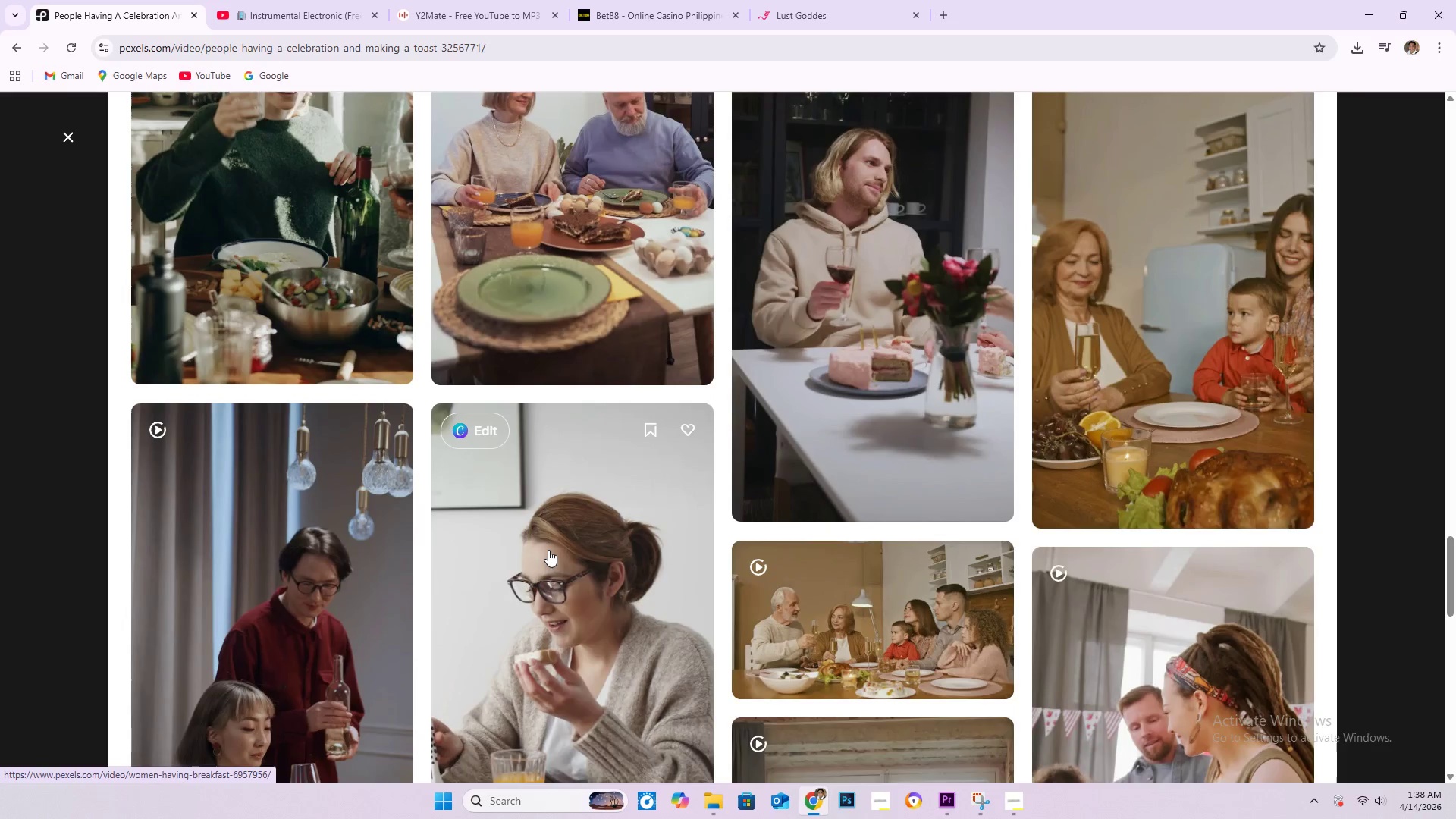 
scroll: coordinate [561, 554], scroll_direction: down, amount: 31.0
 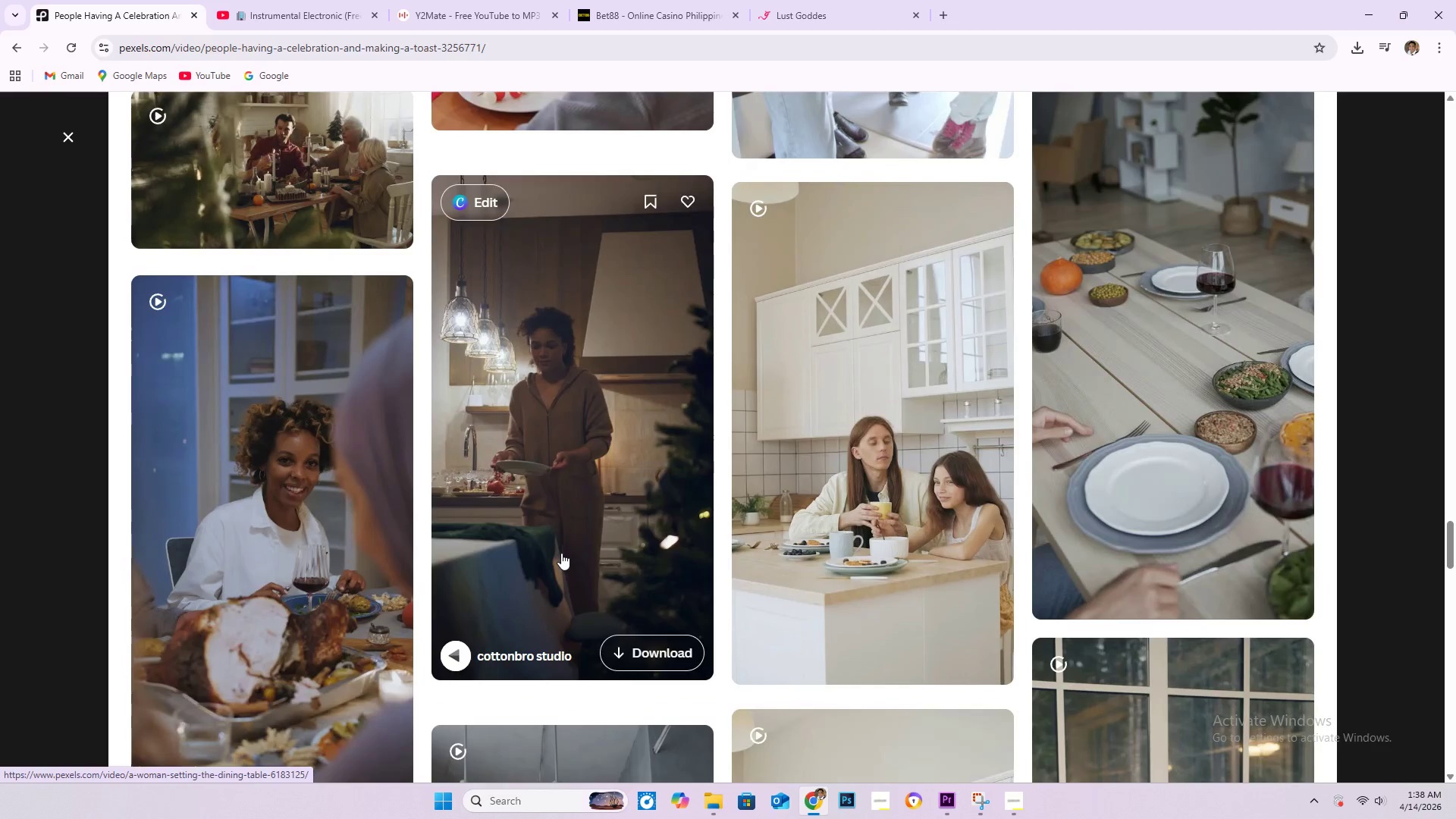 
scroll: coordinate [554, 554], scroll_direction: down, amount: 10.0
 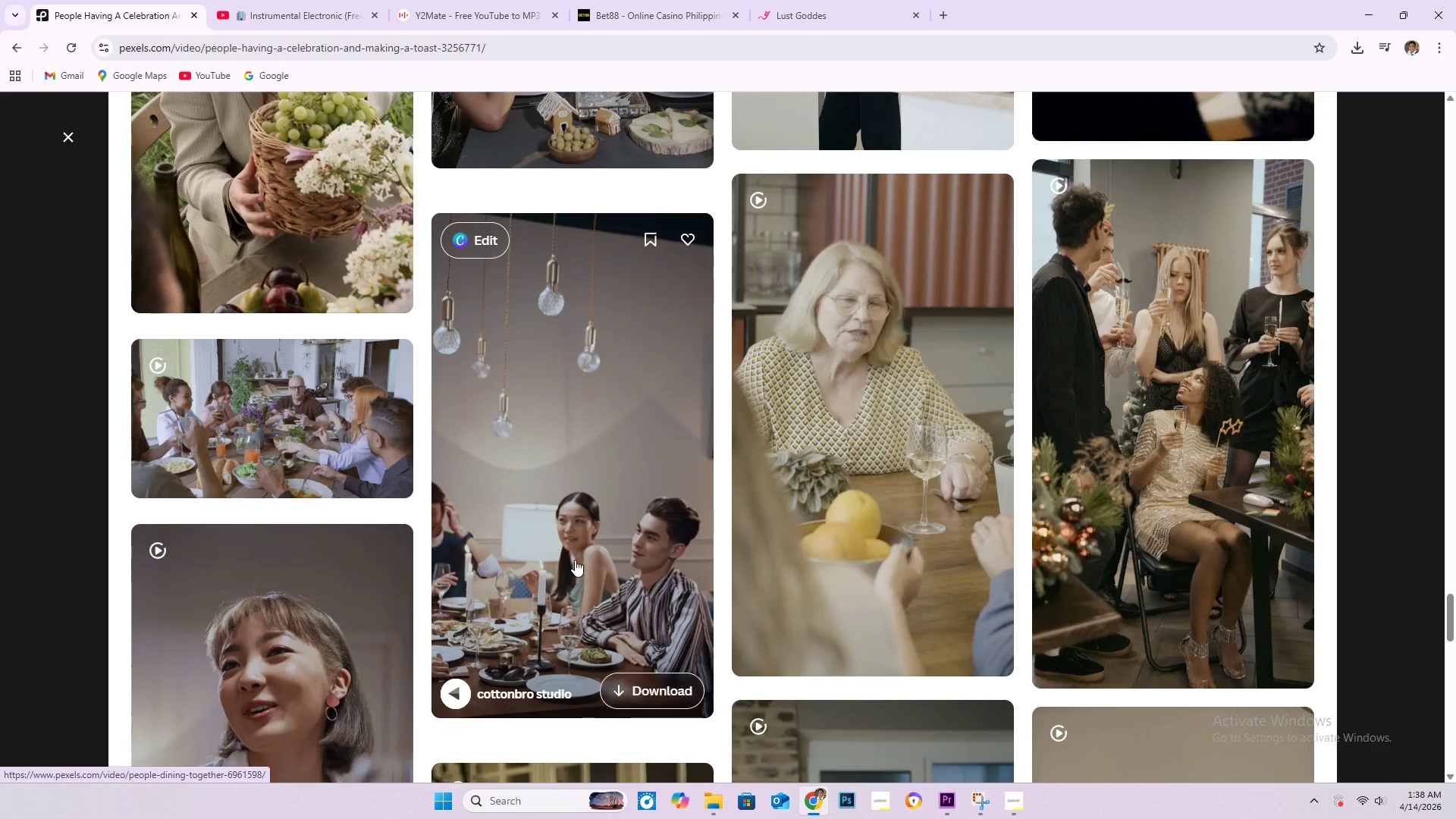 
wait(10.56)
 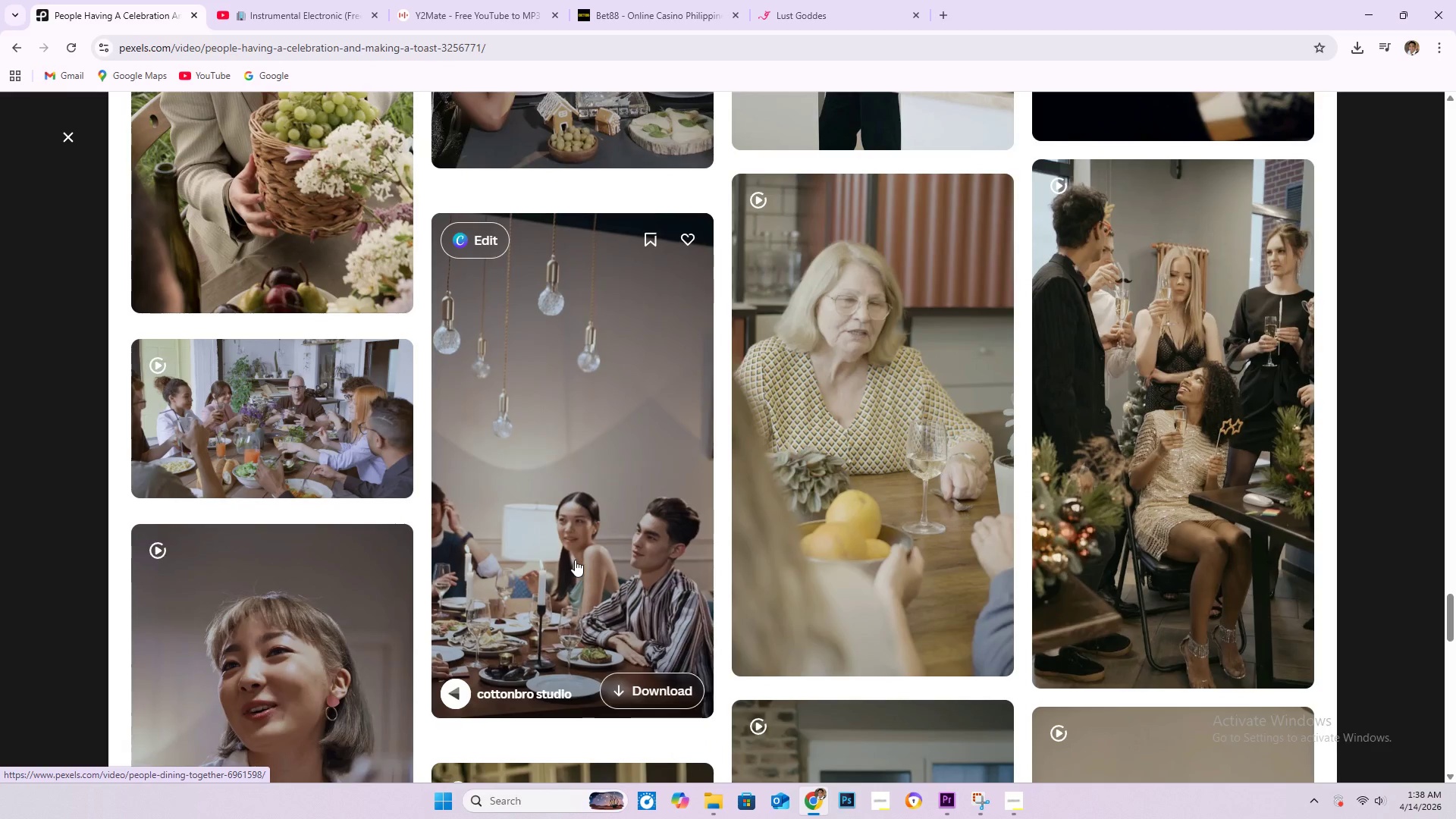 
scroll: coordinate [623, 611], scroll_direction: down, amount: 33.0
 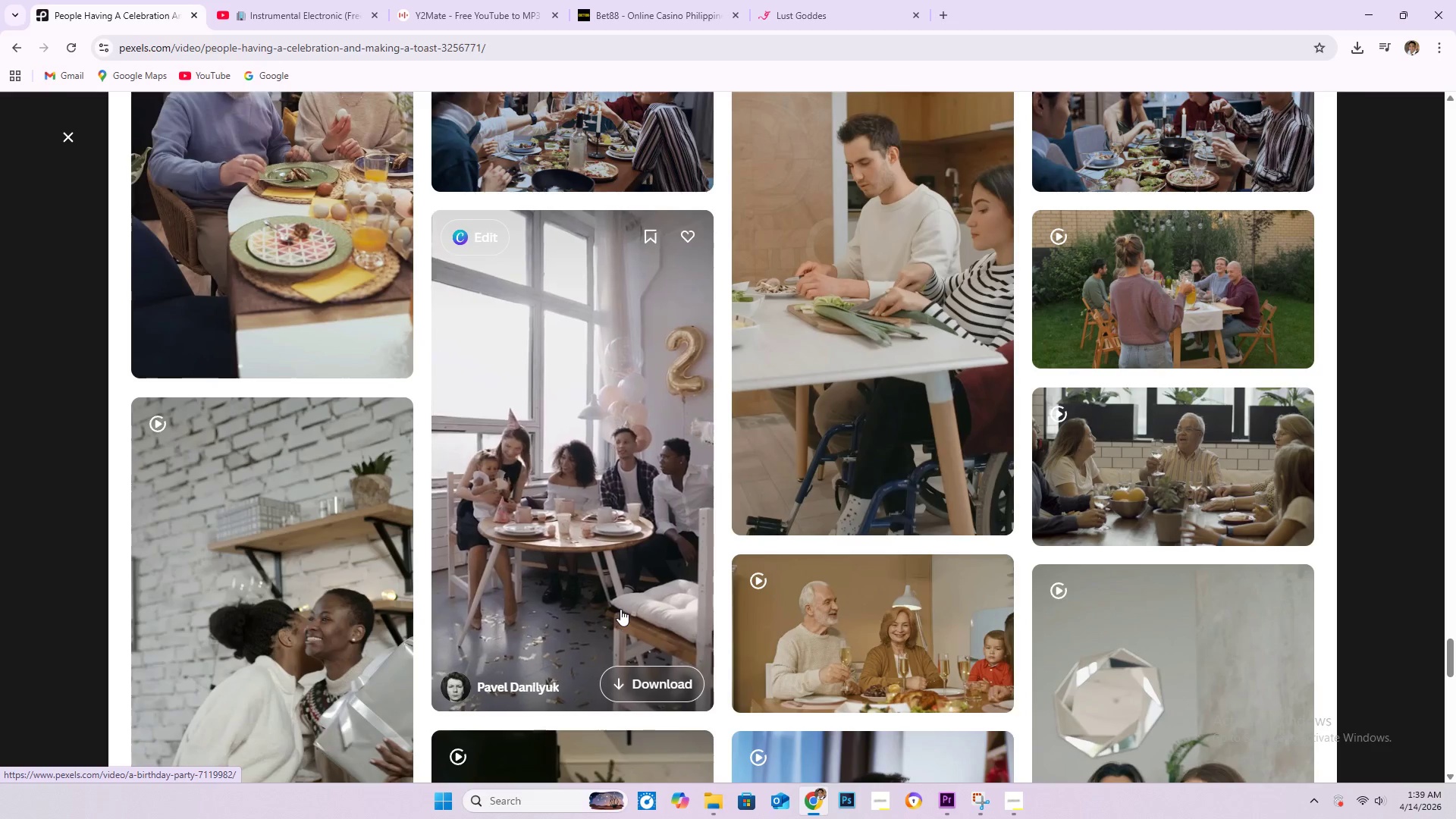 
scroll: coordinate [622, 607], scroll_direction: down, amount: 29.0
 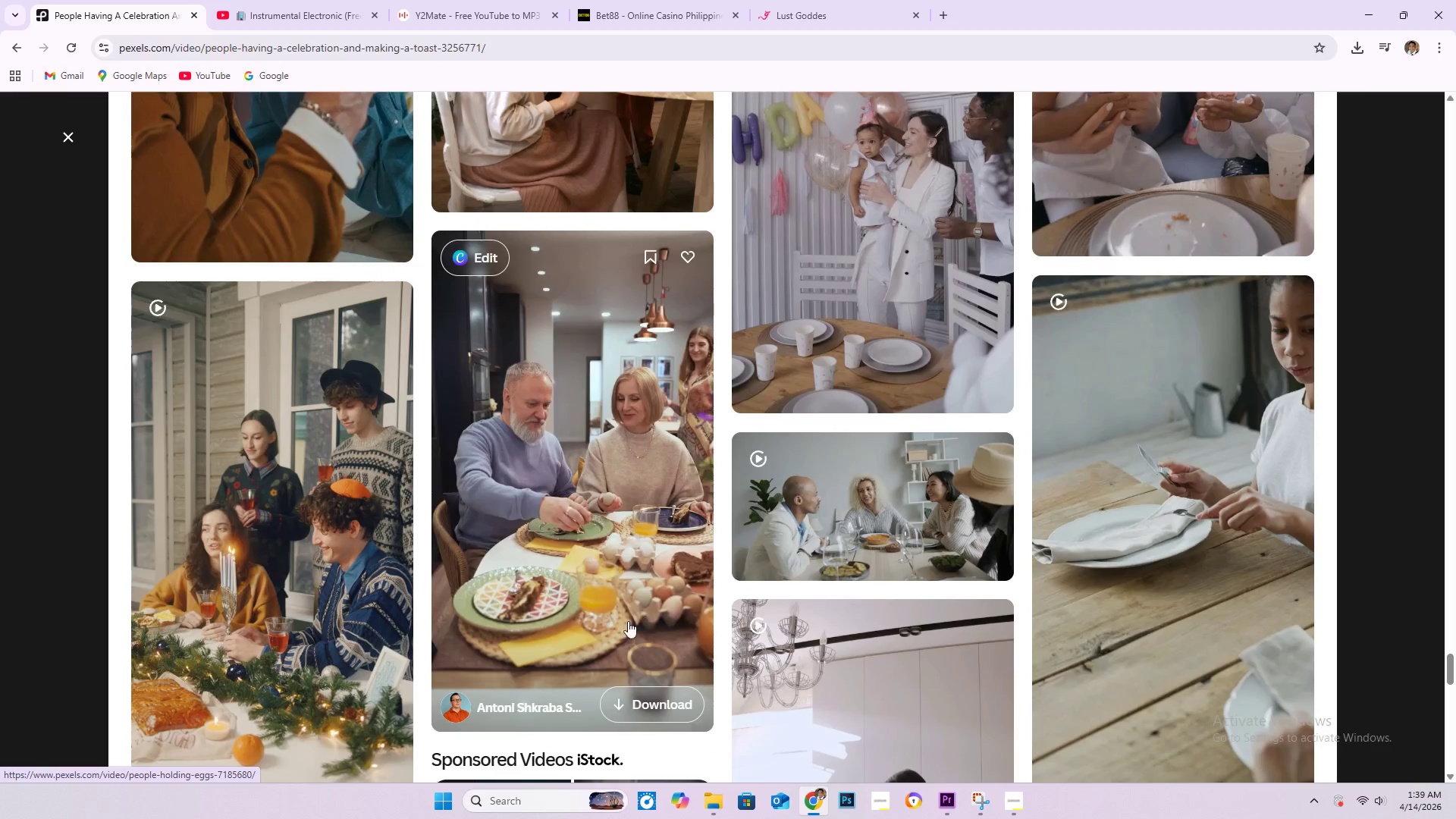 
scroll: coordinate [671, 580], scroll_direction: down, amount: 22.0
 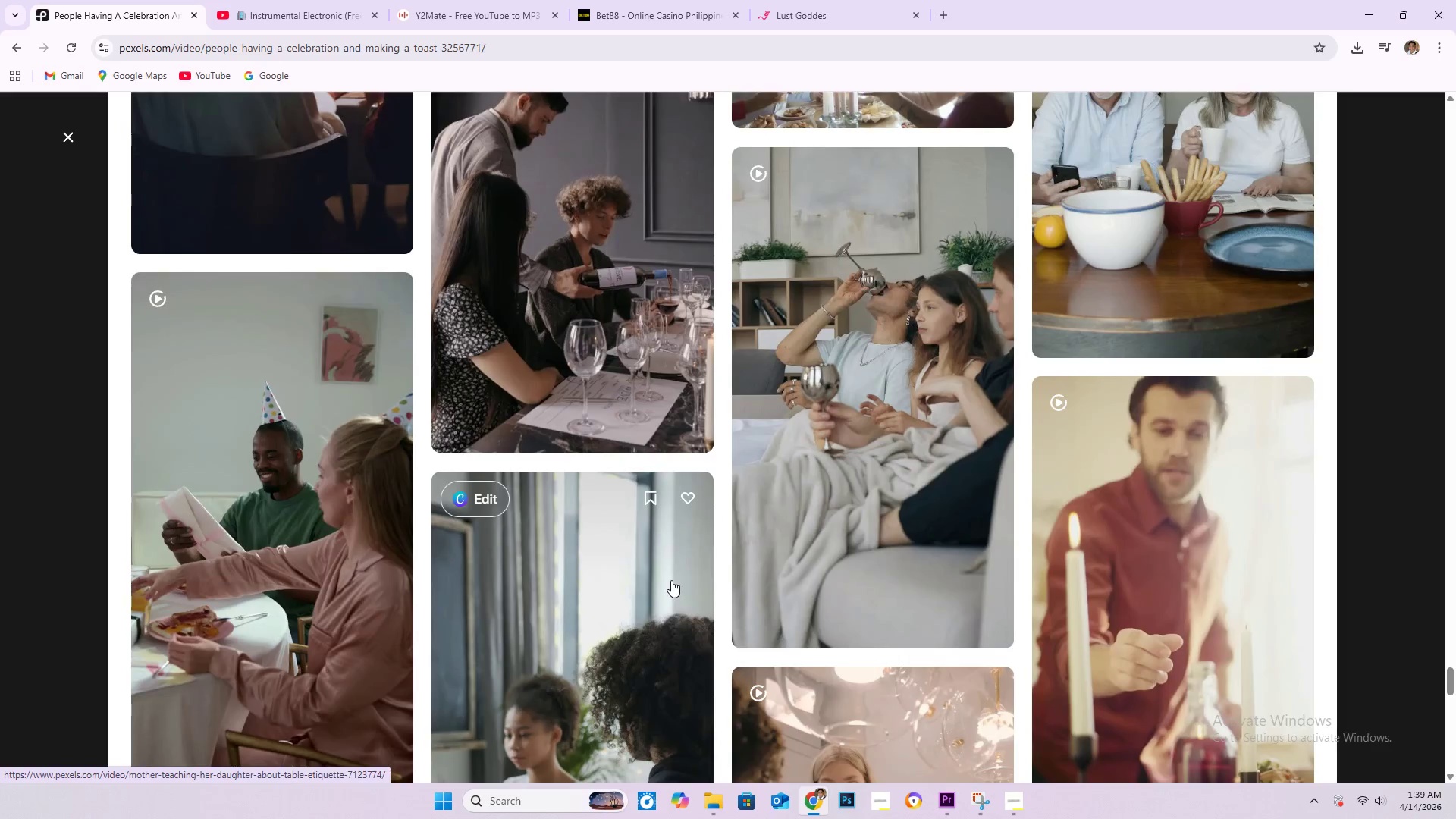 
scroll: coordinate [667, 579], scroll_direction: up, amount: 4.0
 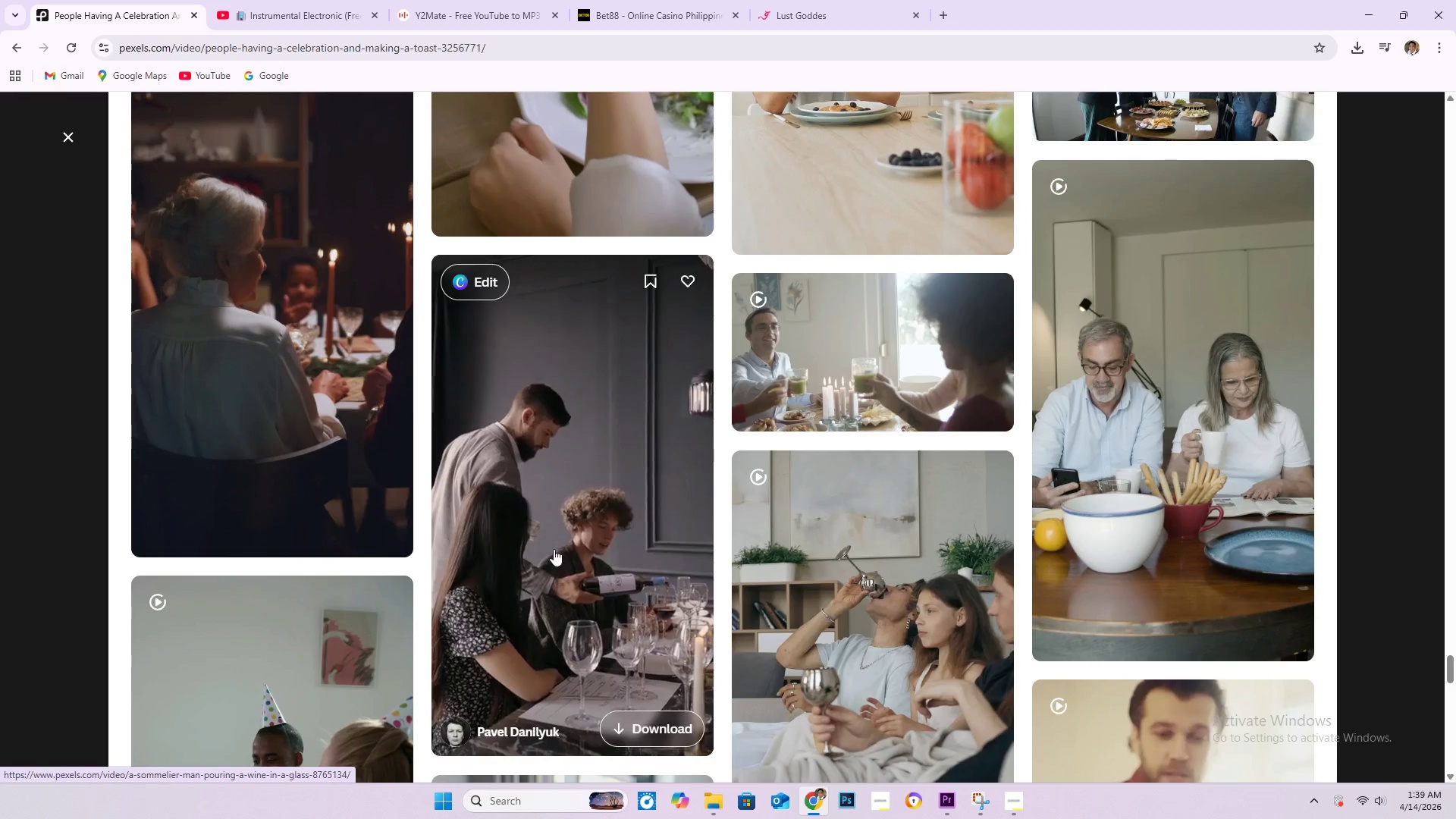 
scroll: coordinate [634, 413], scroll_direction: down, amount: 27.0
 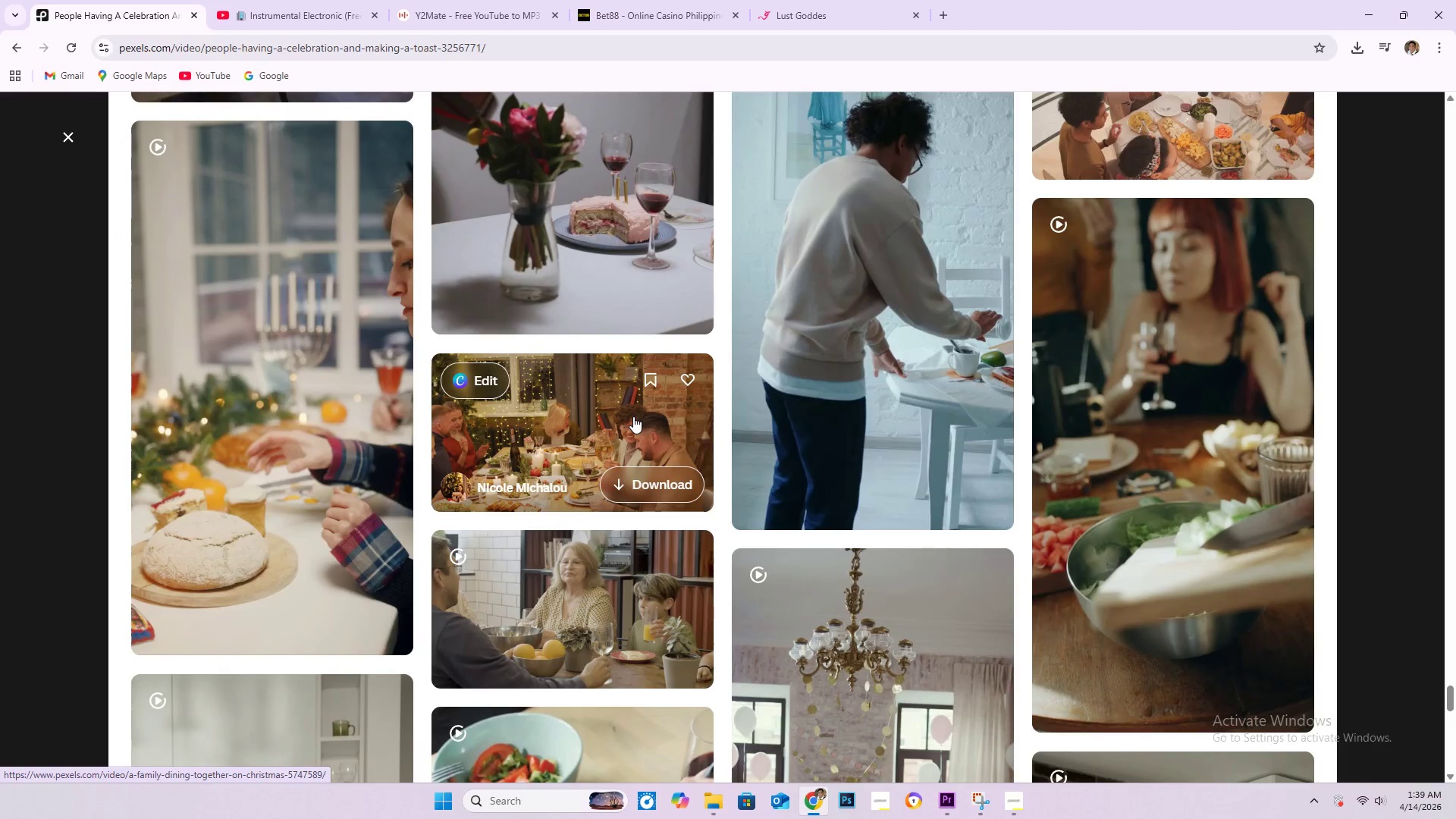 
scroll: coordinate [632, 444], scroll_direction: down, amount: 32.0
 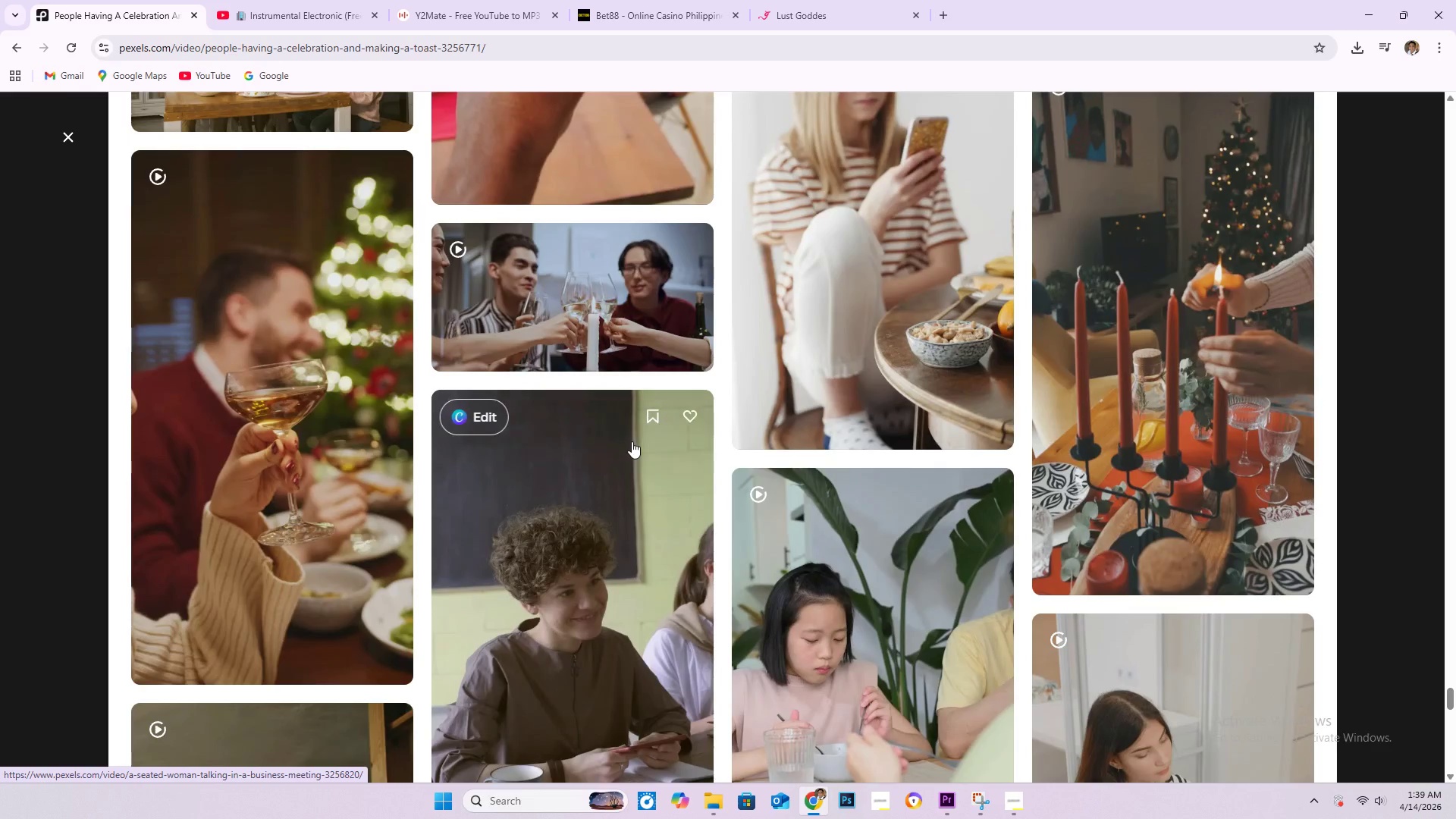 
scroll: coordinate [627, 446], scroll_direction: down, amount: 30.0
 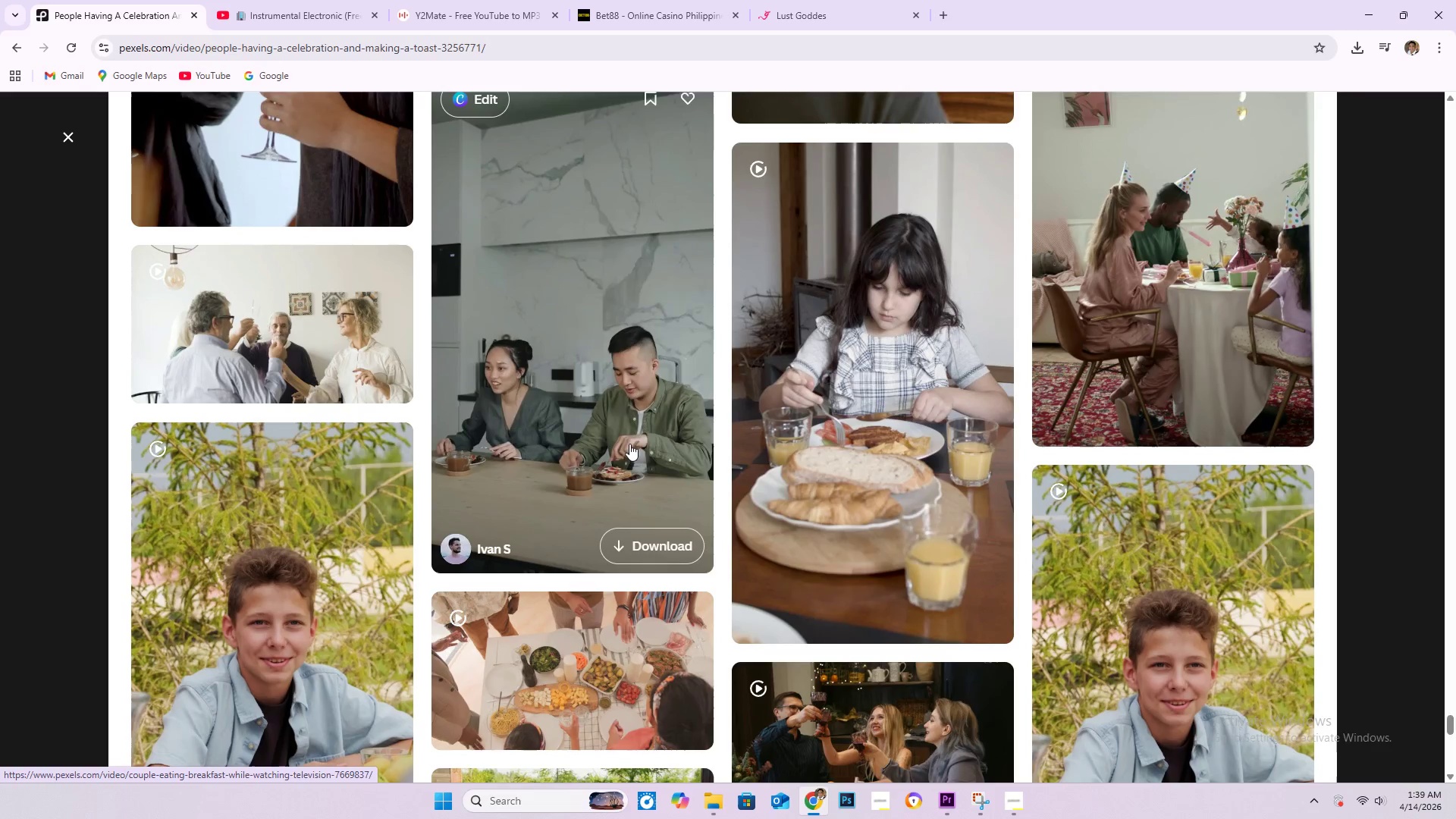 
scroll: coordinate [639, 442], scroll_direction: down, amount: 5.0
 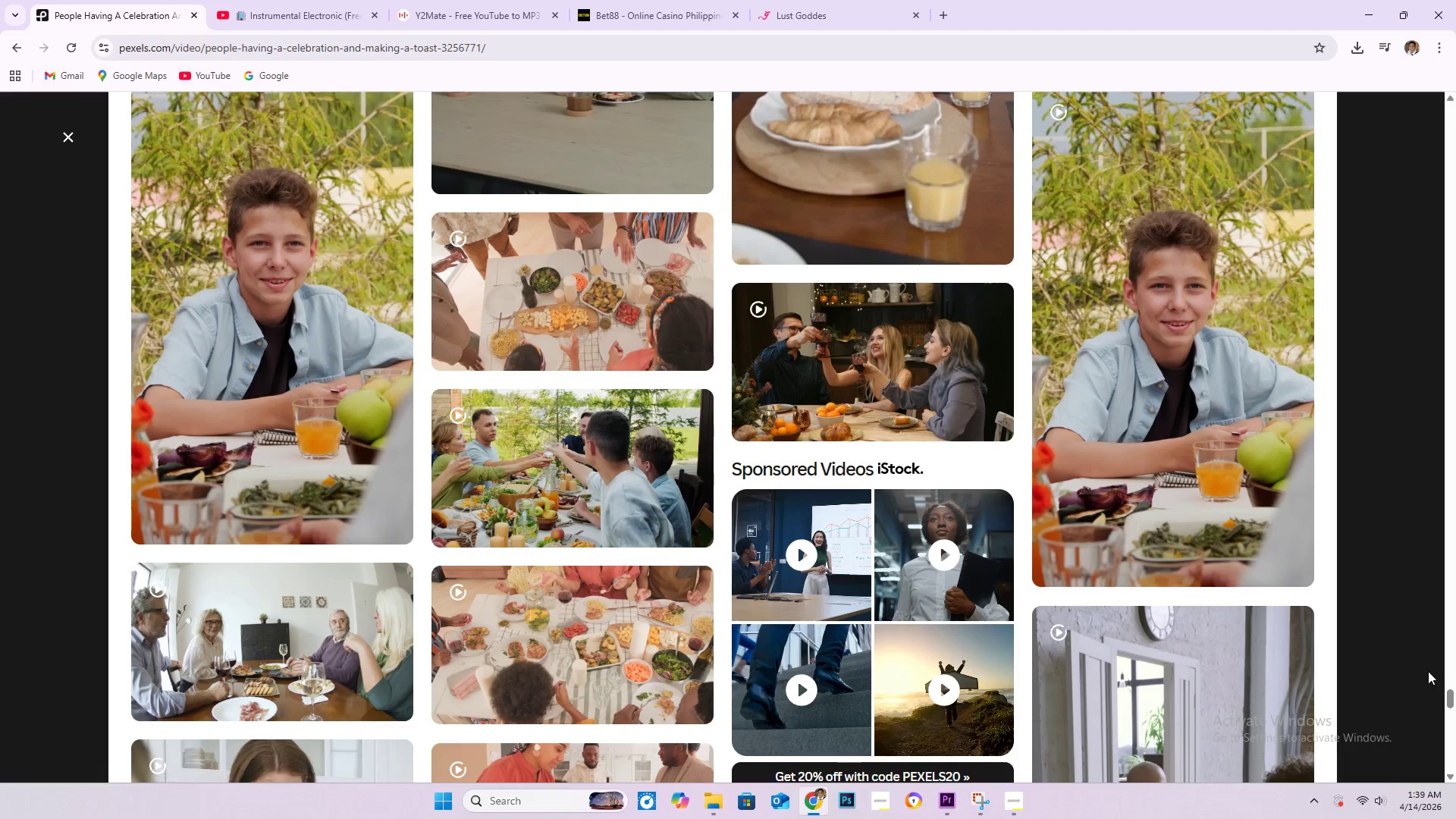 
left_click_drag(start_coordinate=[1449, 694], to_coordinate=[1455, 141])
 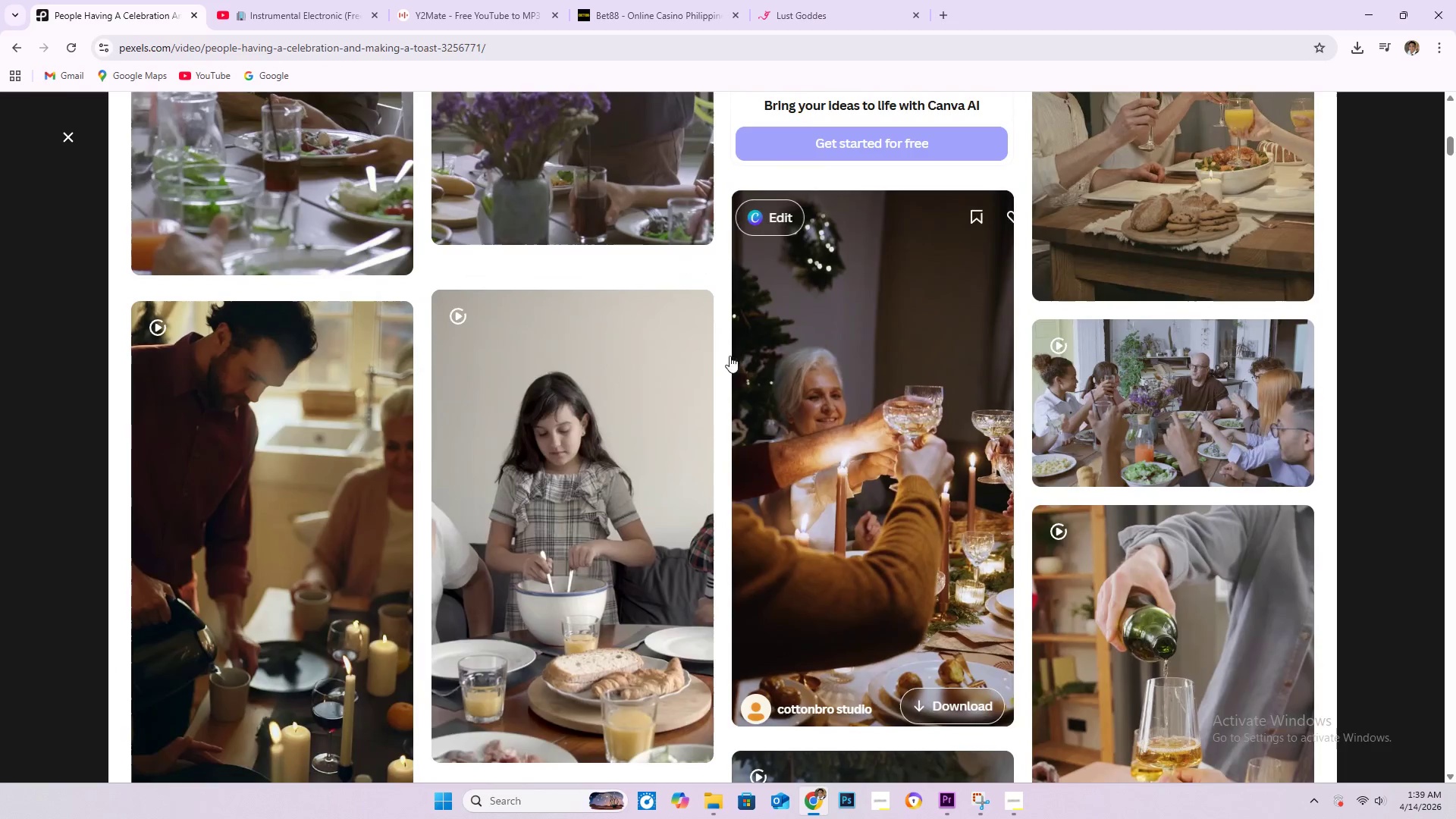 
scroll: coordinate [591, 425], scroll_direction: up, amount: 6.0
 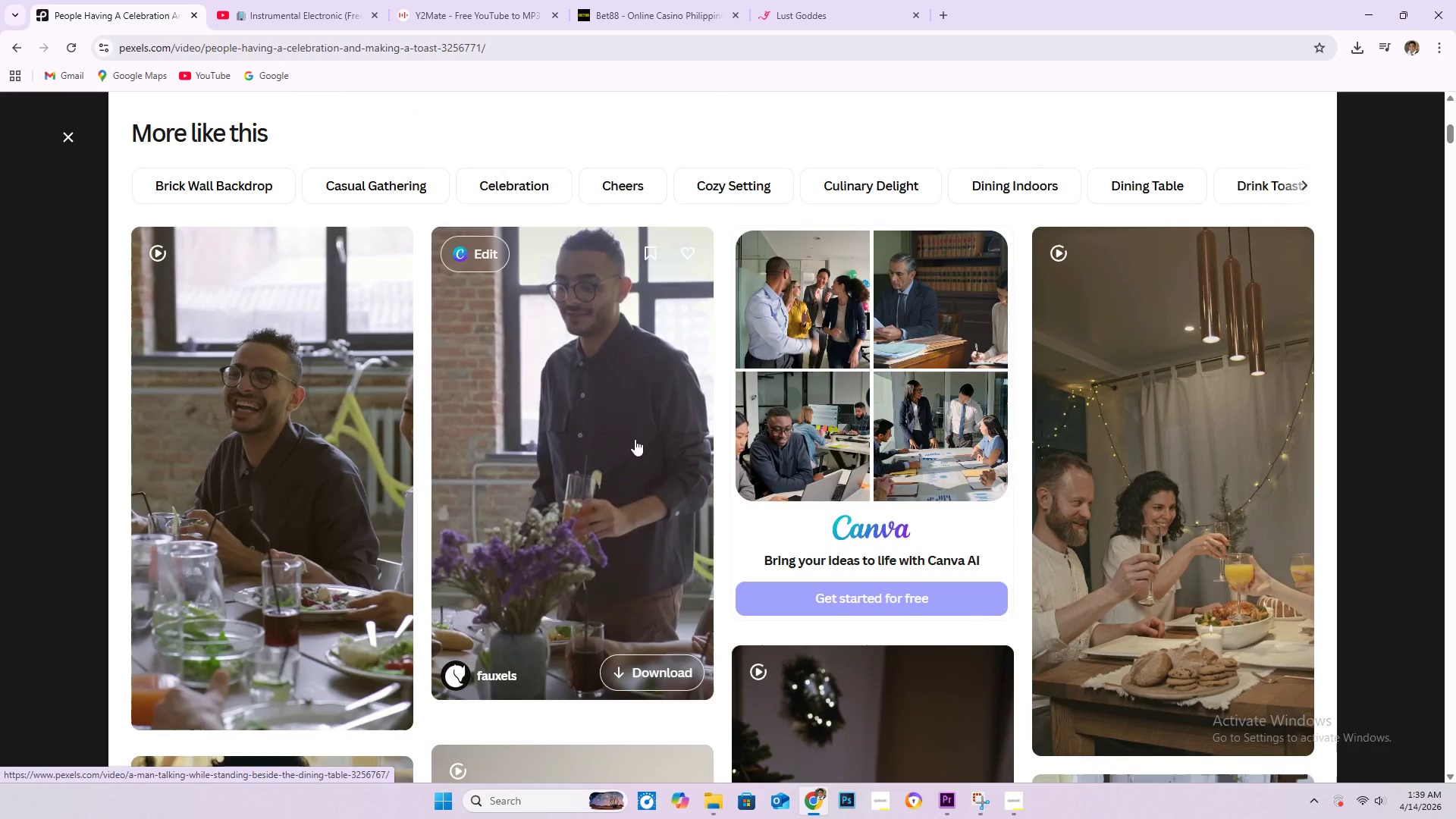 
scroll: coordinate [604, 449], scroll_direction: down, amount: 5.0
 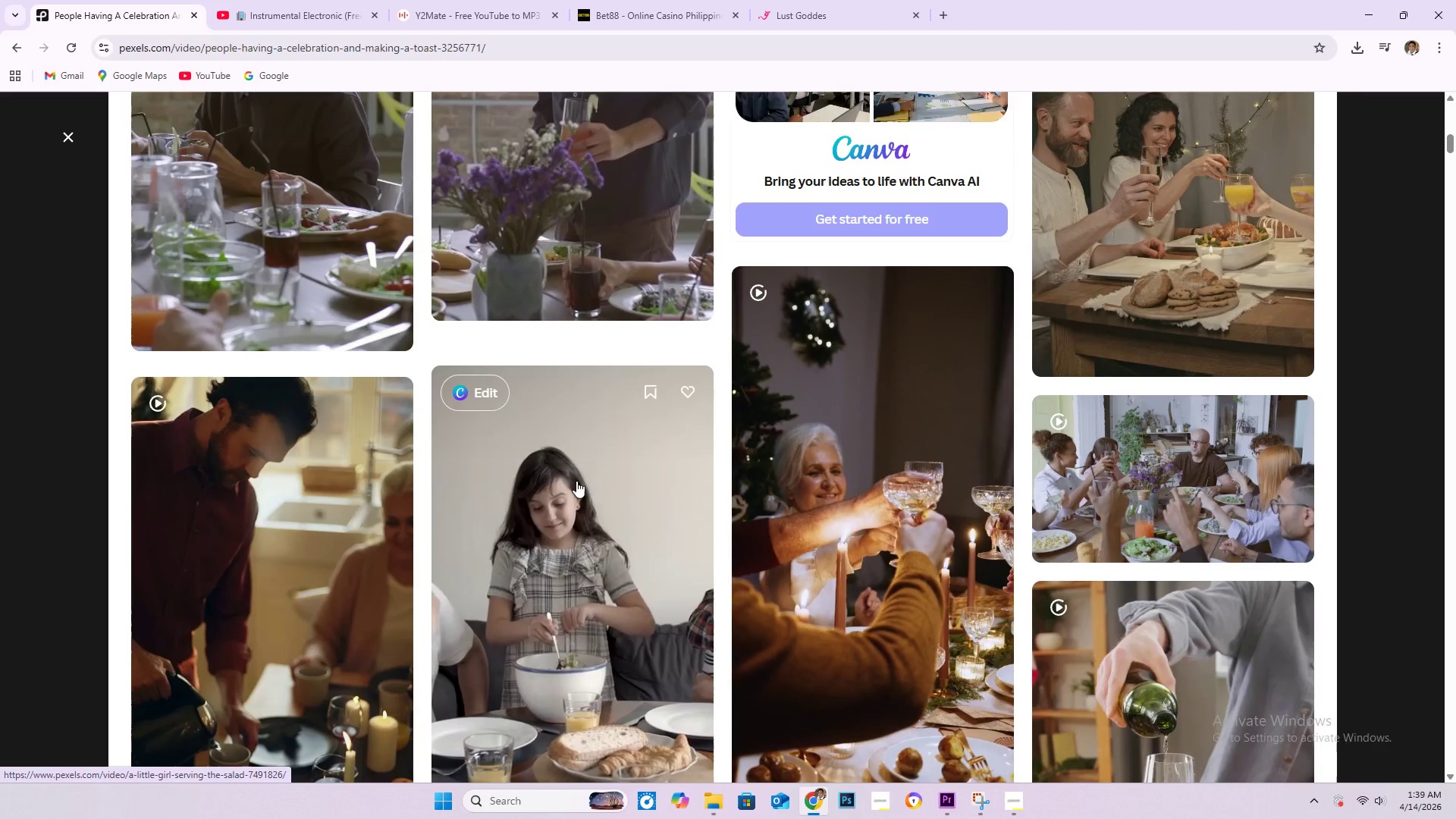 
scroll: coordinate [475, 396], scroll_direction: up, amount: 4.0
 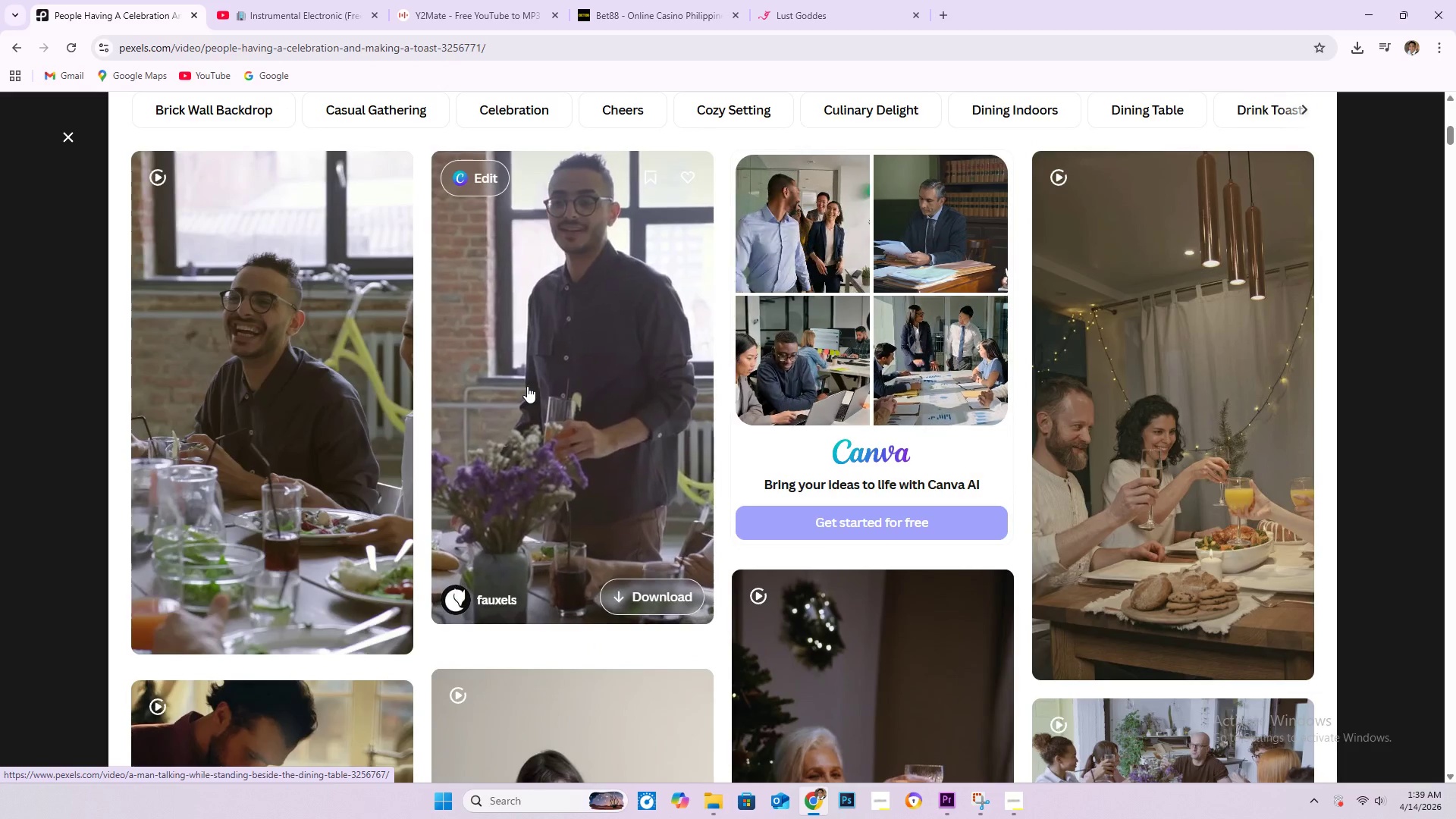 
scroll: coordinate [407, 410], scroll_direction: down, amount: 55.0
 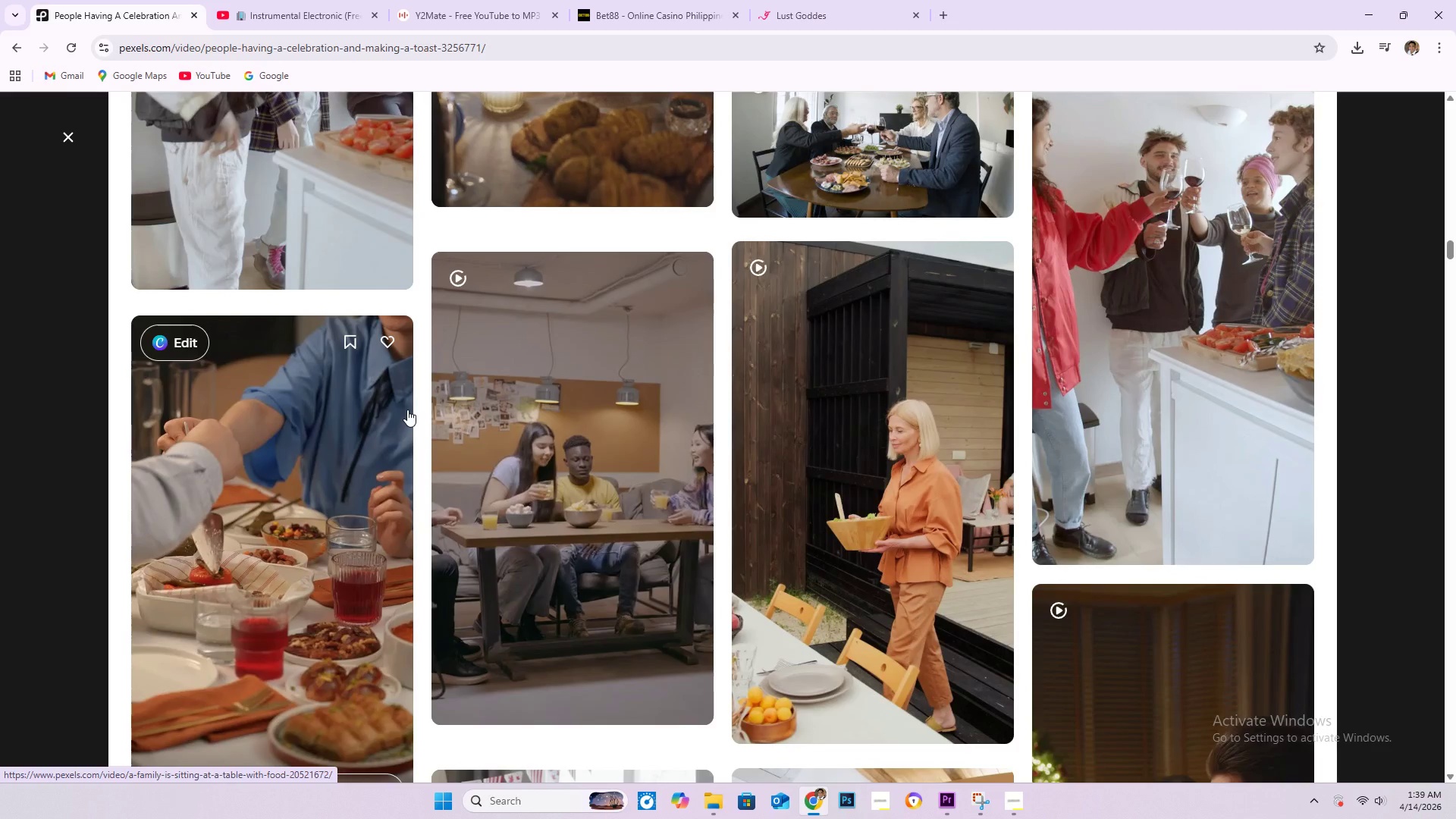 
scroll: coordinate [407, 408], scroll_direction: down, amount: 30.0
 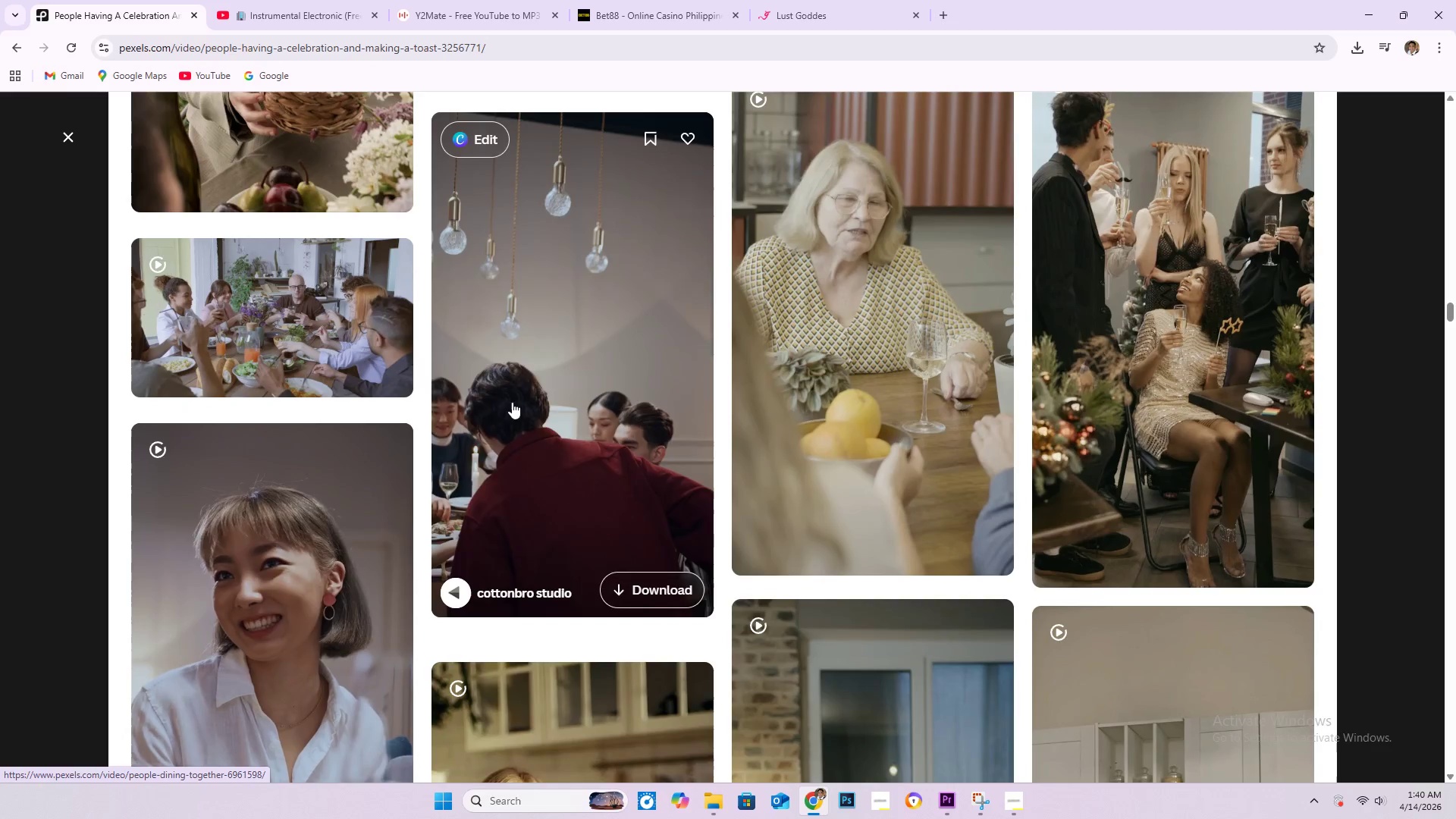 
left_click([514, 403])
 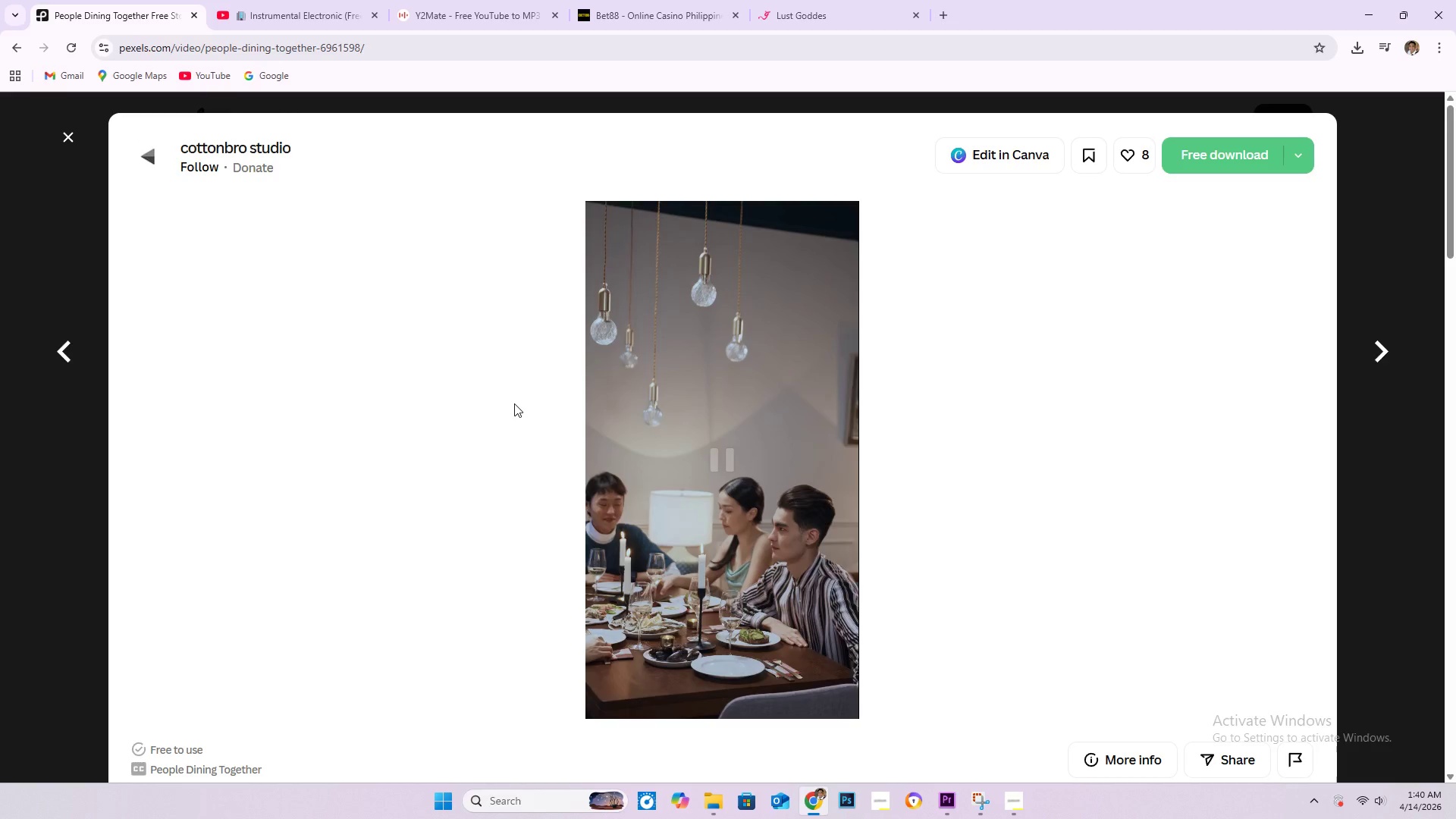 
wait(8.75)
 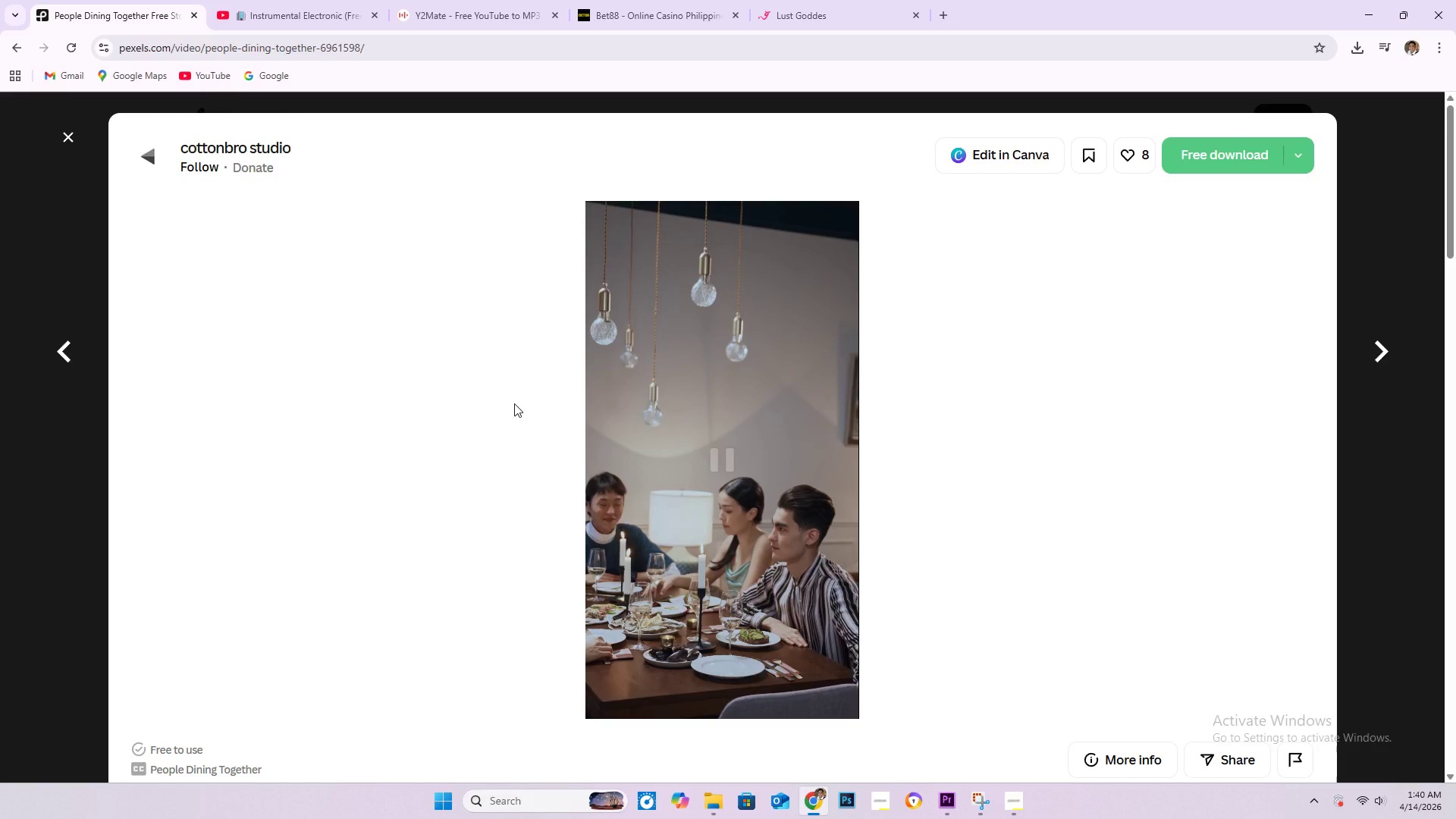 
scroll: coordinate [568, 535], scroll_direction: down, amount: 29.0
 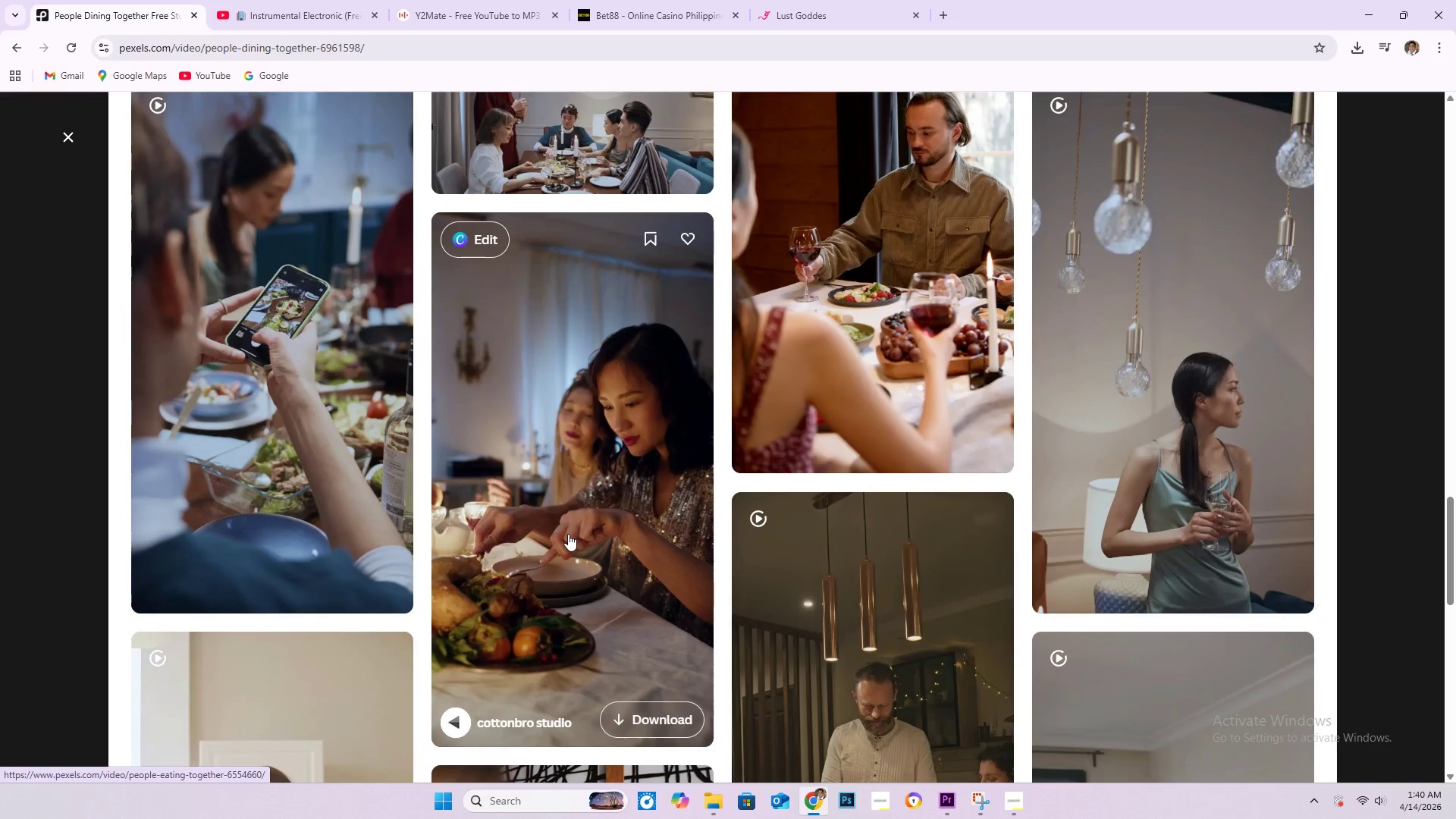 
scroll: coordinate [566, 532], scroll_direction: down, amount: 14.0
 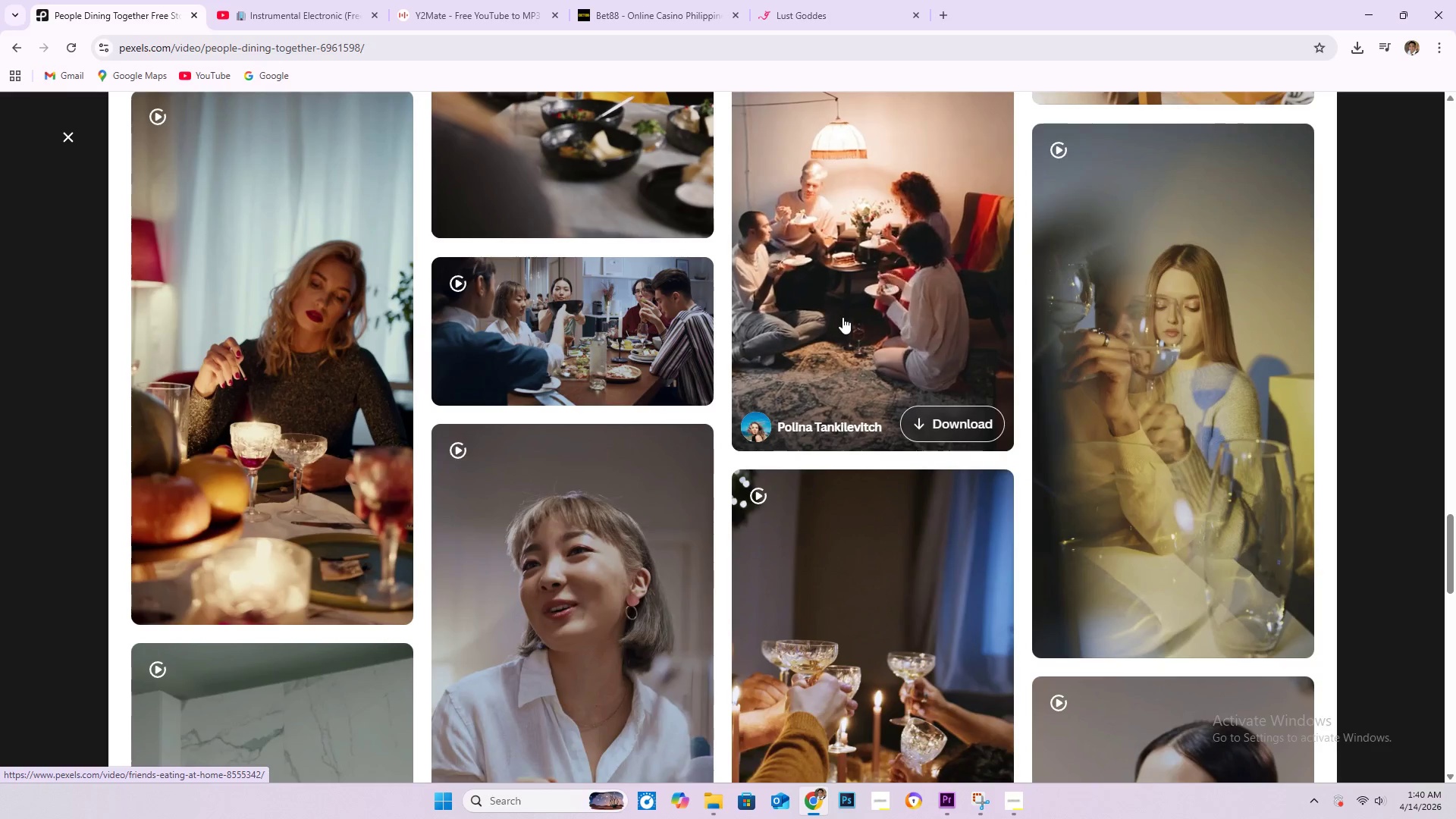 
left_click([843, 317])
 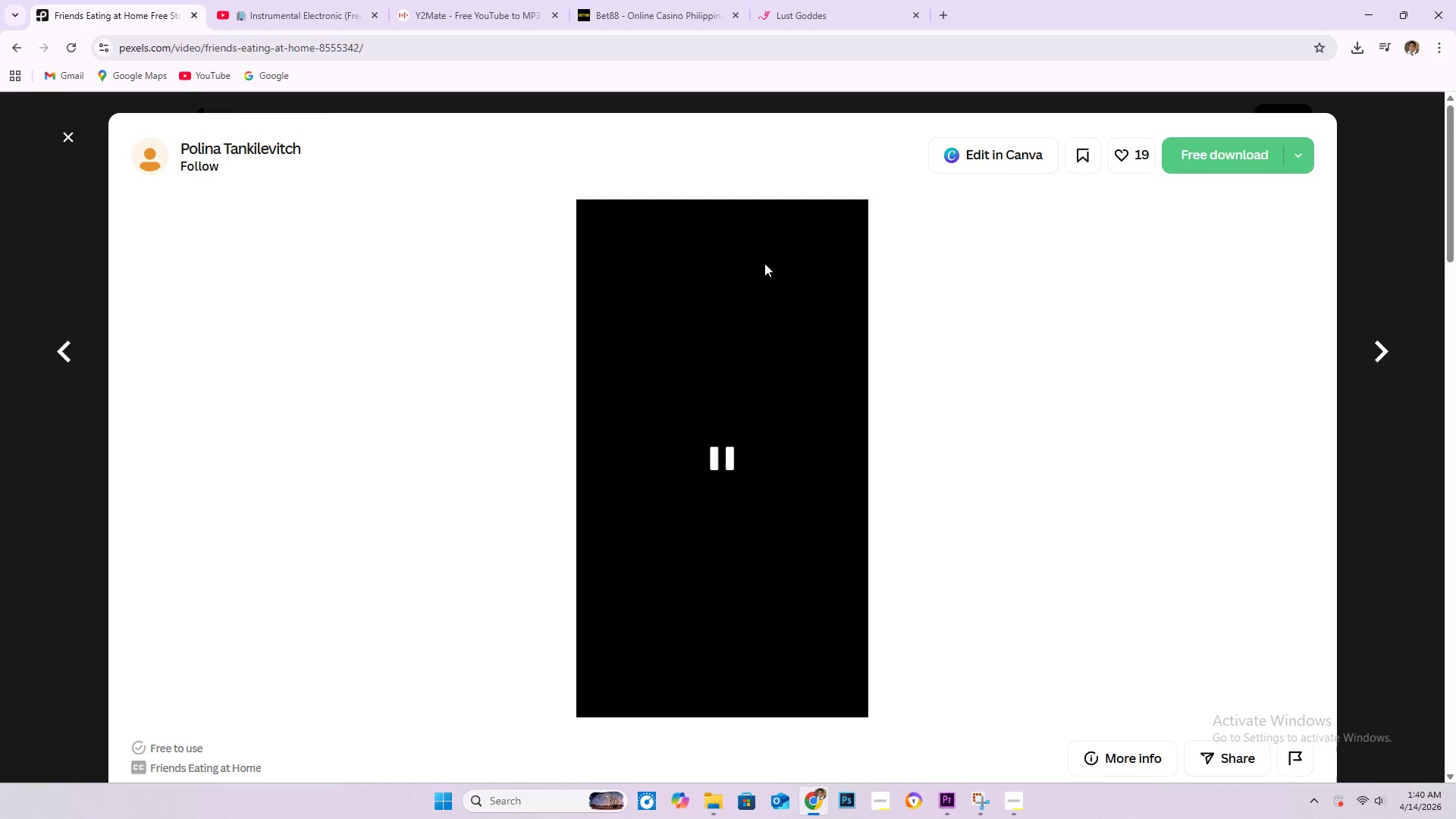 
scroll: coordinate [367, 438], scroll_direction: down, amount: 15.0
 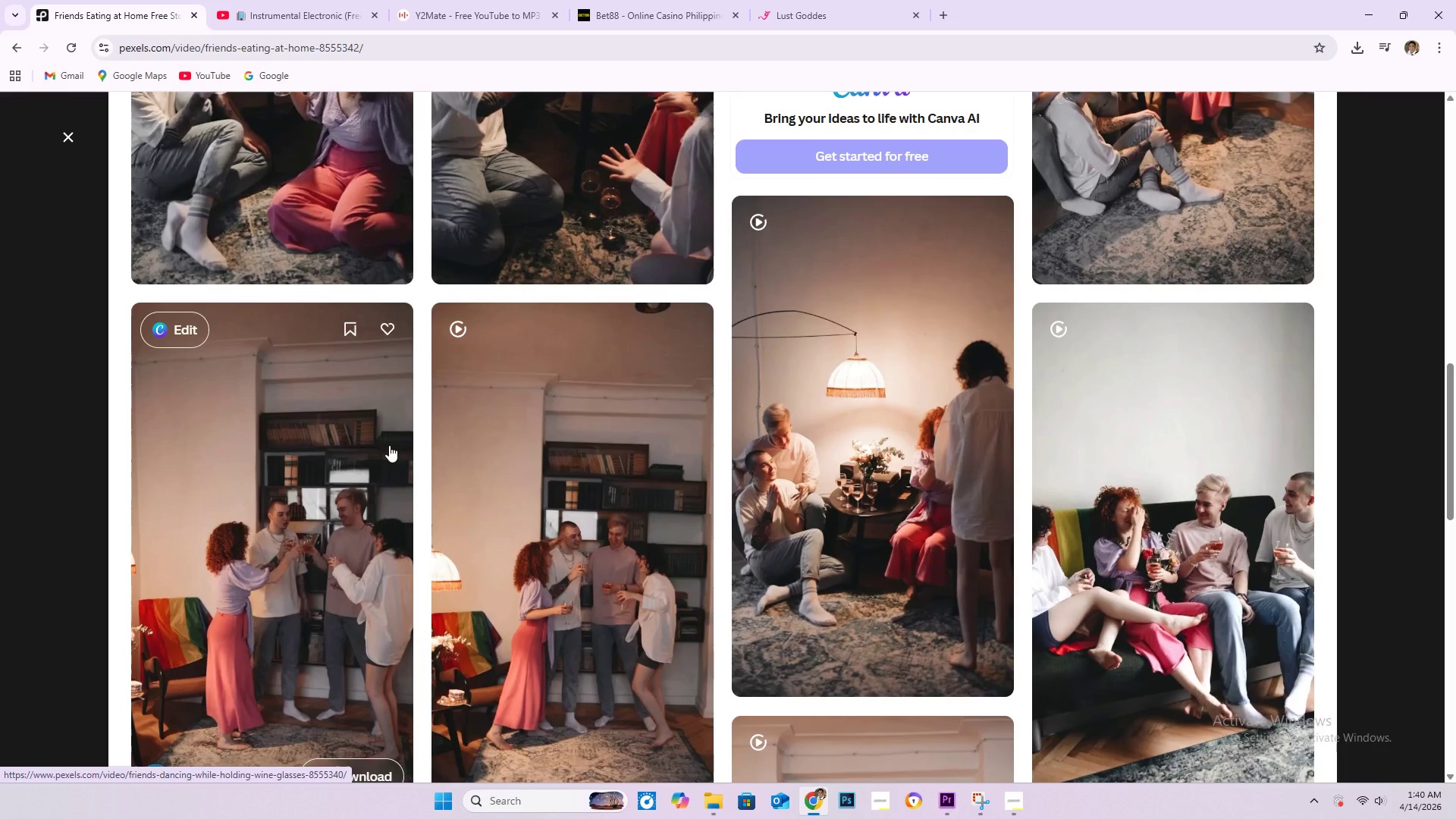 
scroll: coordinate [777, 429], scroll_direction: up, amount: 17.0
 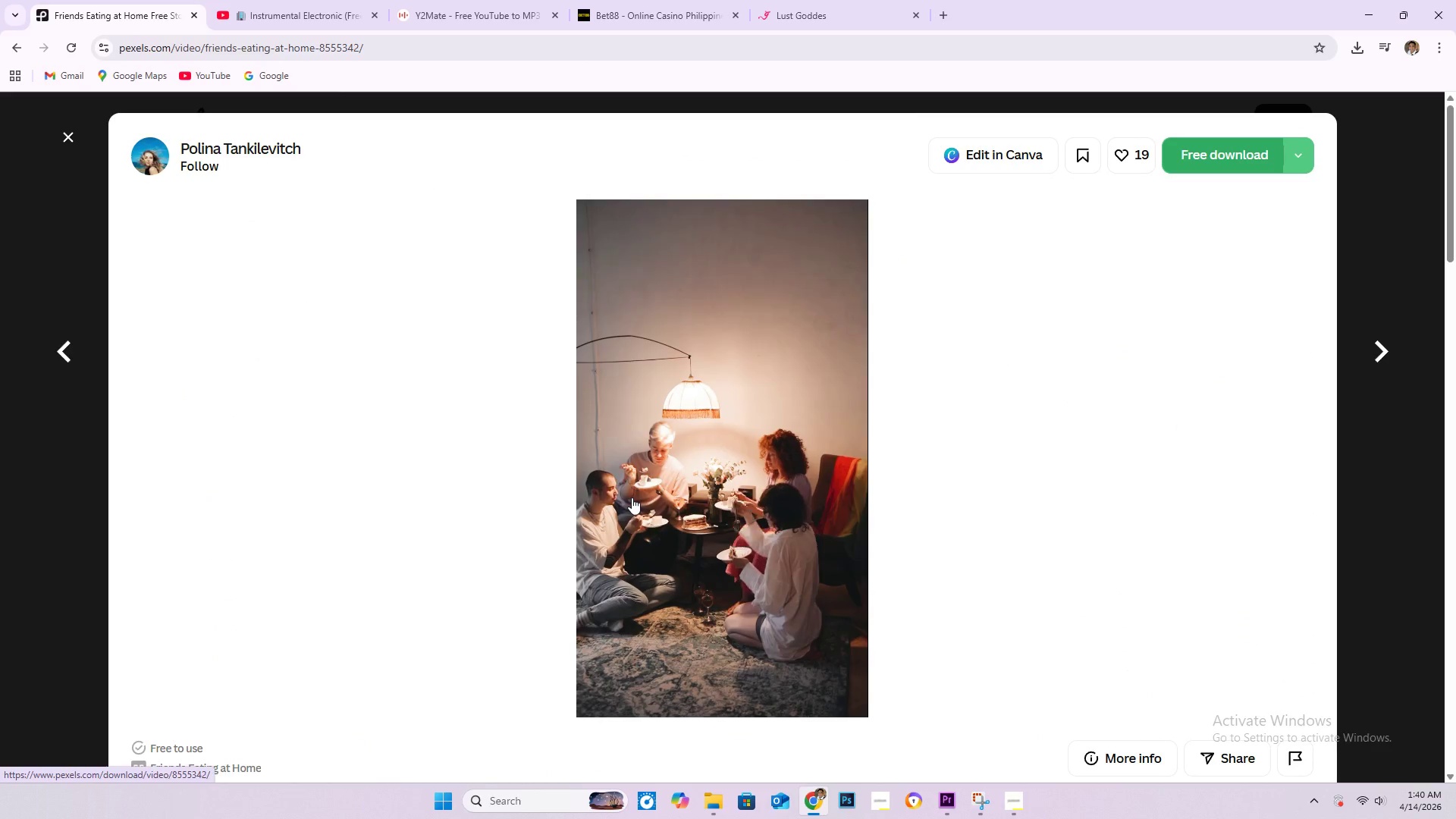 
key(Alt+Tab)
 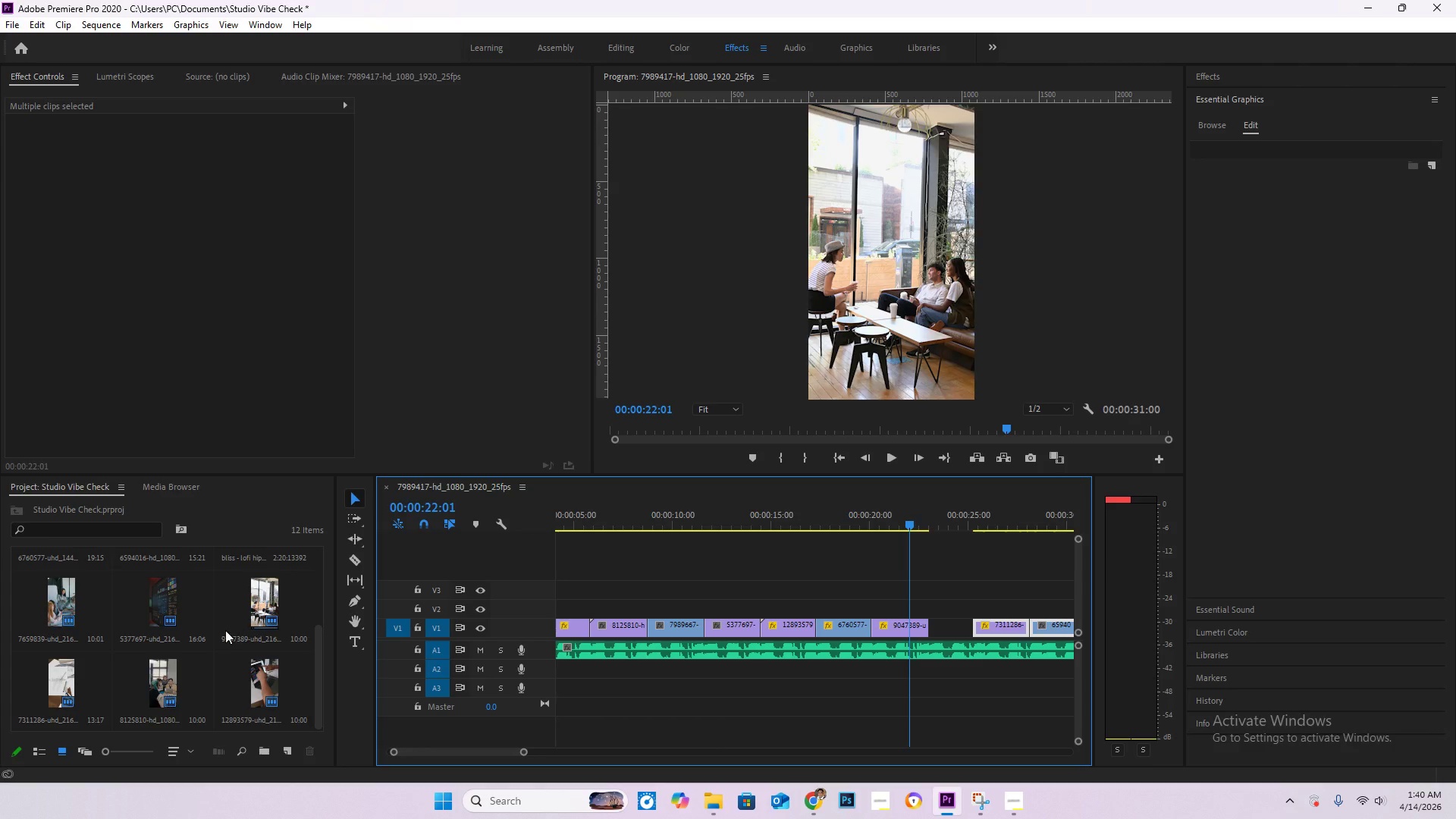 
double_click([212, 648])
 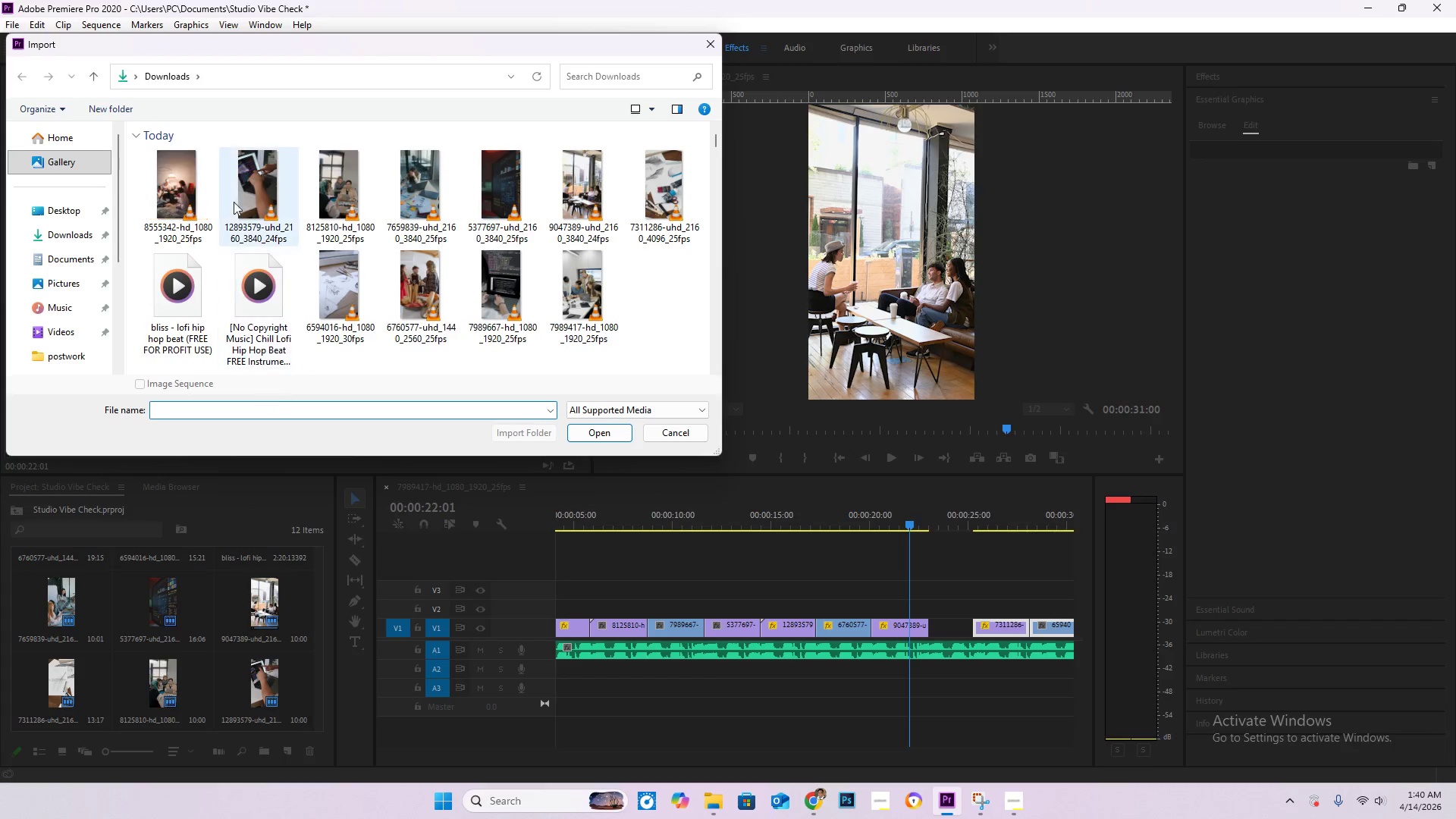 
double_click([189, 180])
 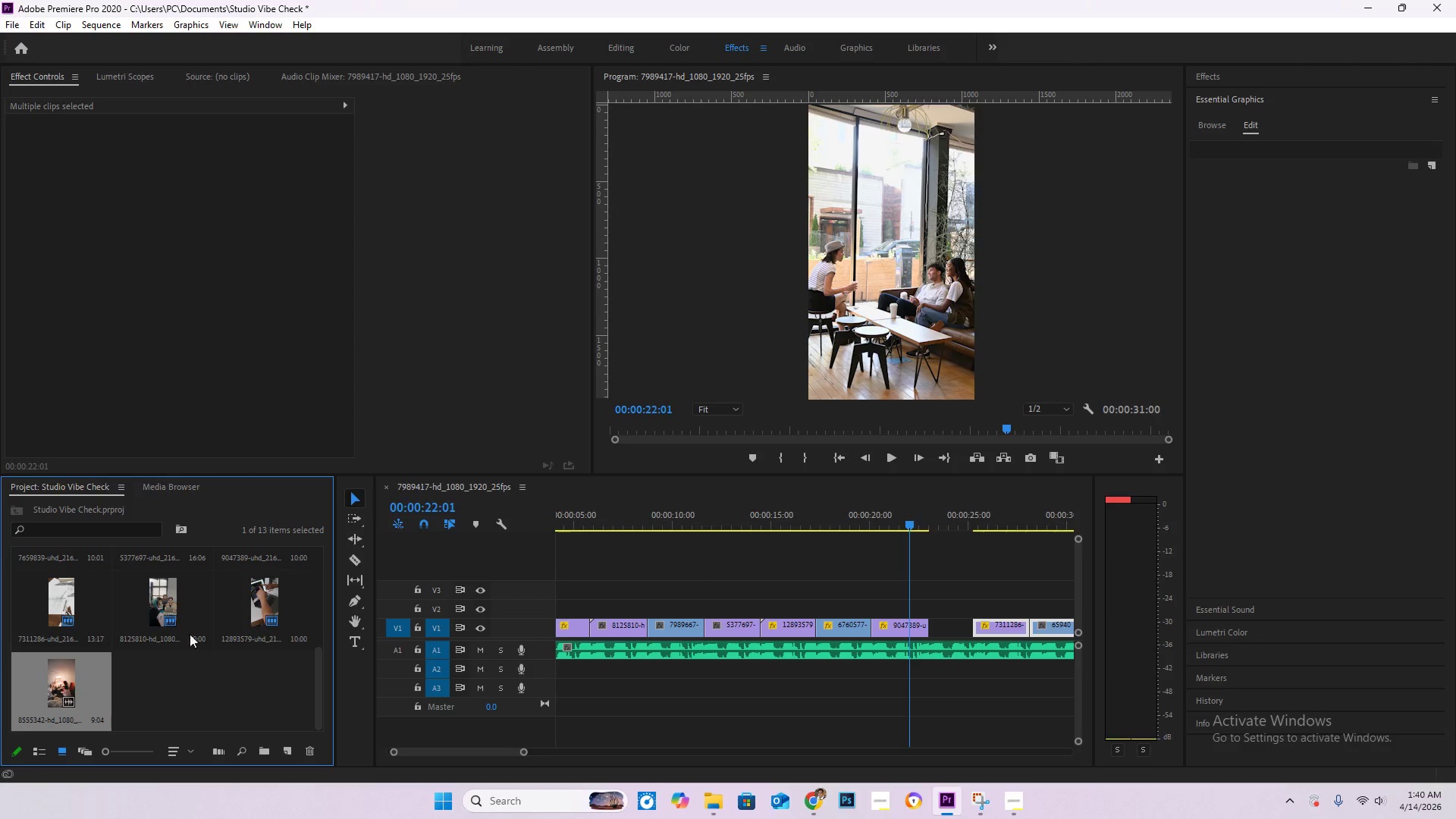 
left_click_drag(start_coordinate=[74, 682], to_coordinate=[927, 607])
 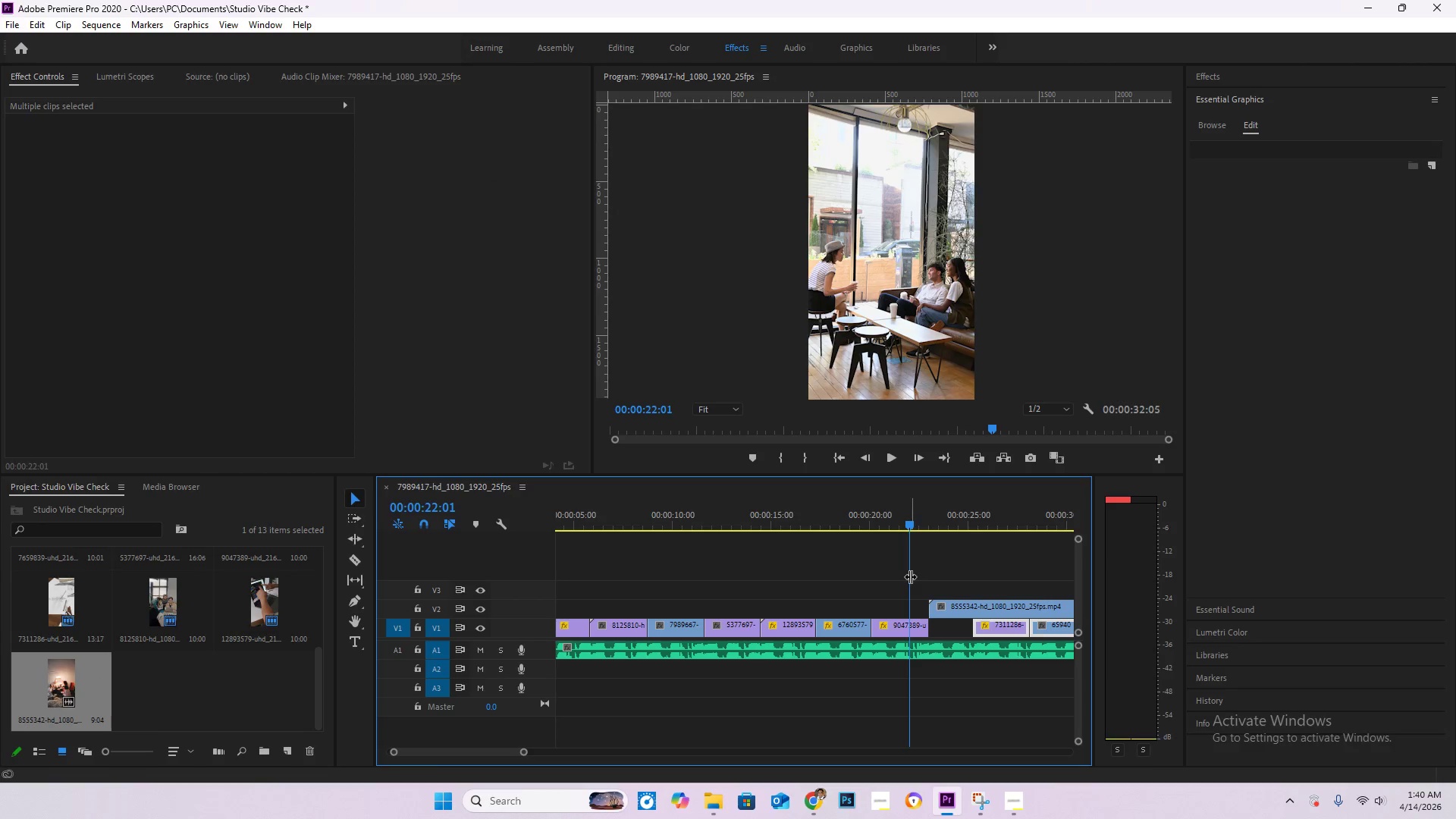 
key(Space)
 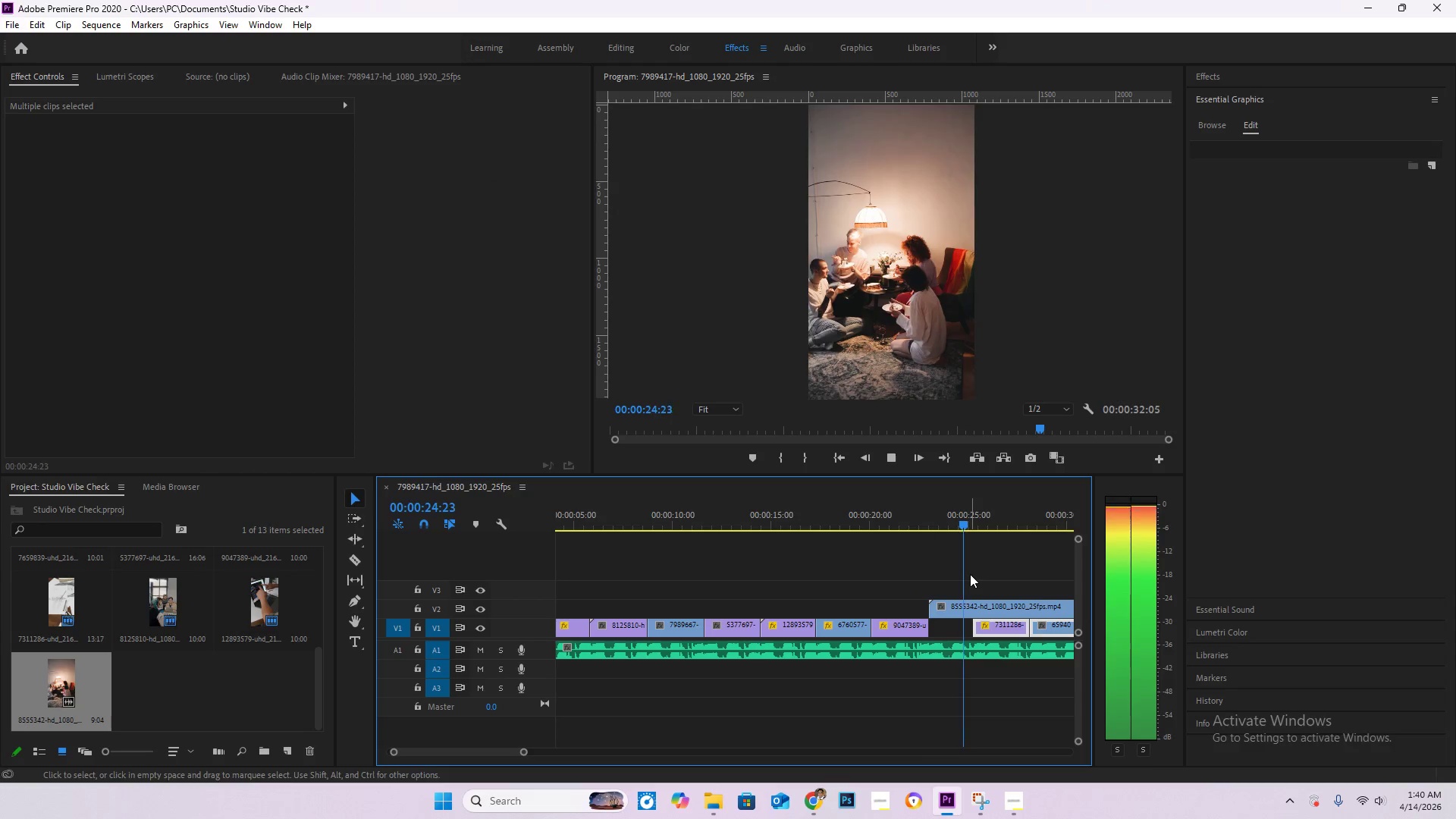 
key(Space)
 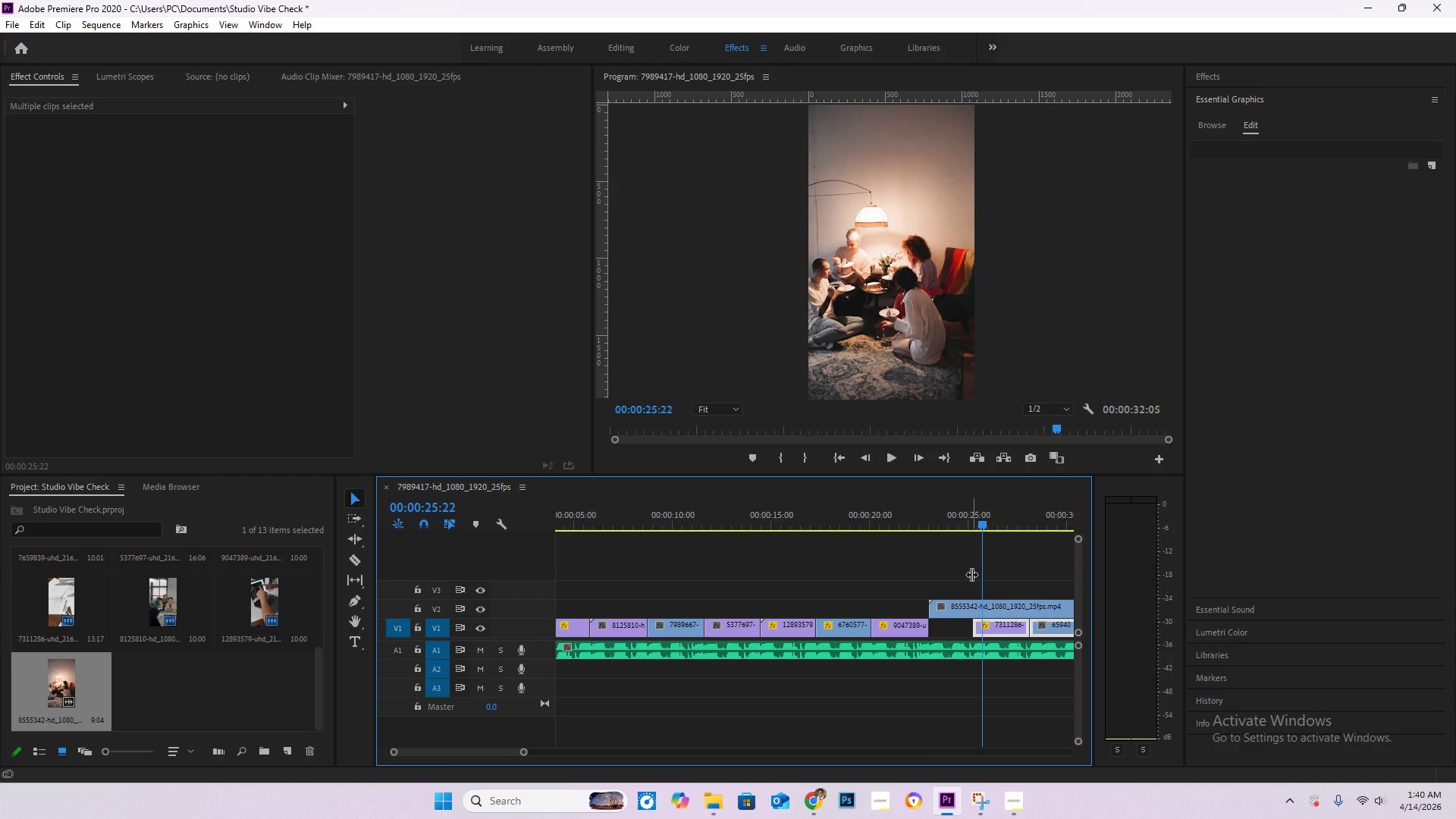 
key(Space)
 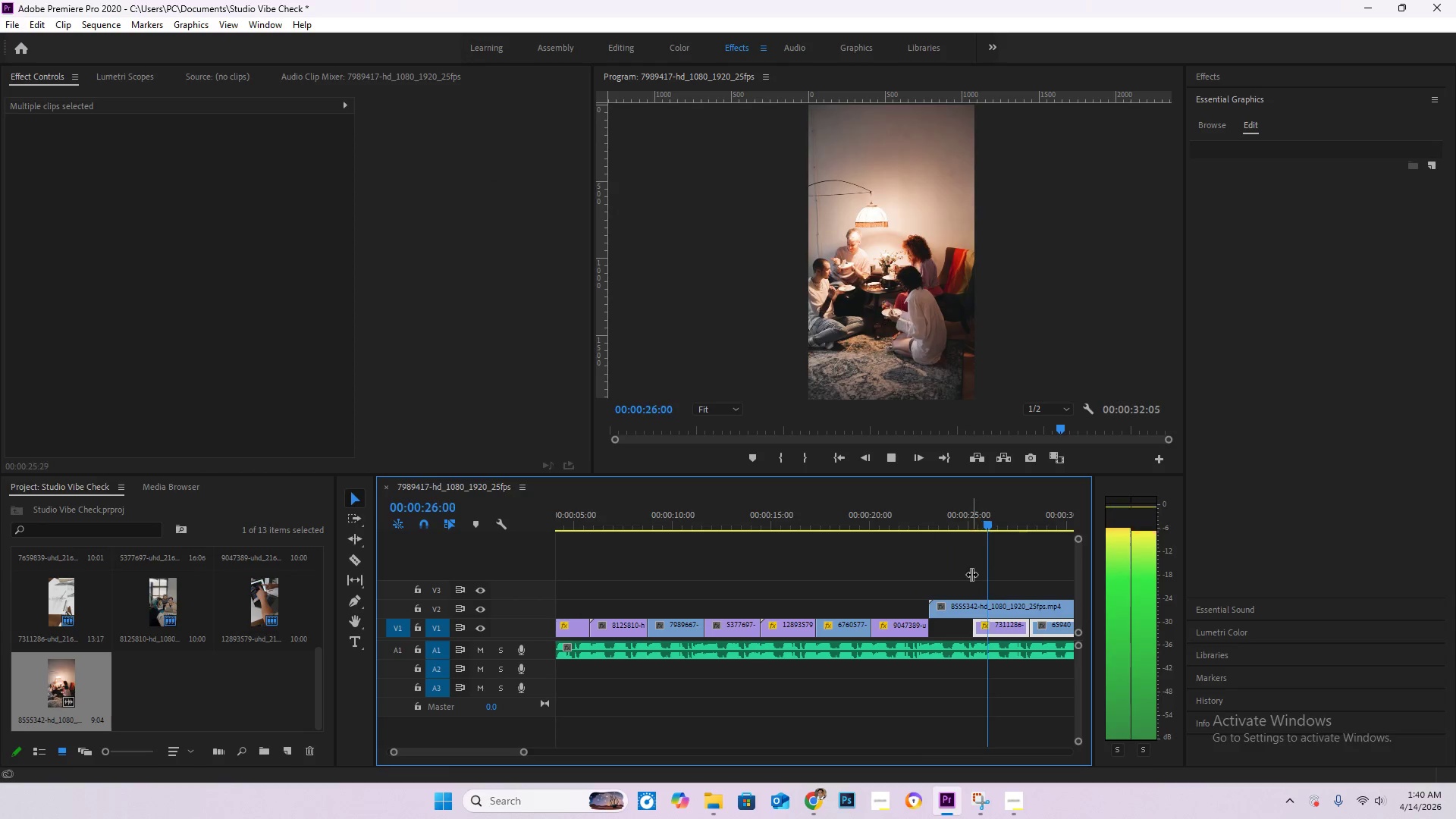 
key(Space)
 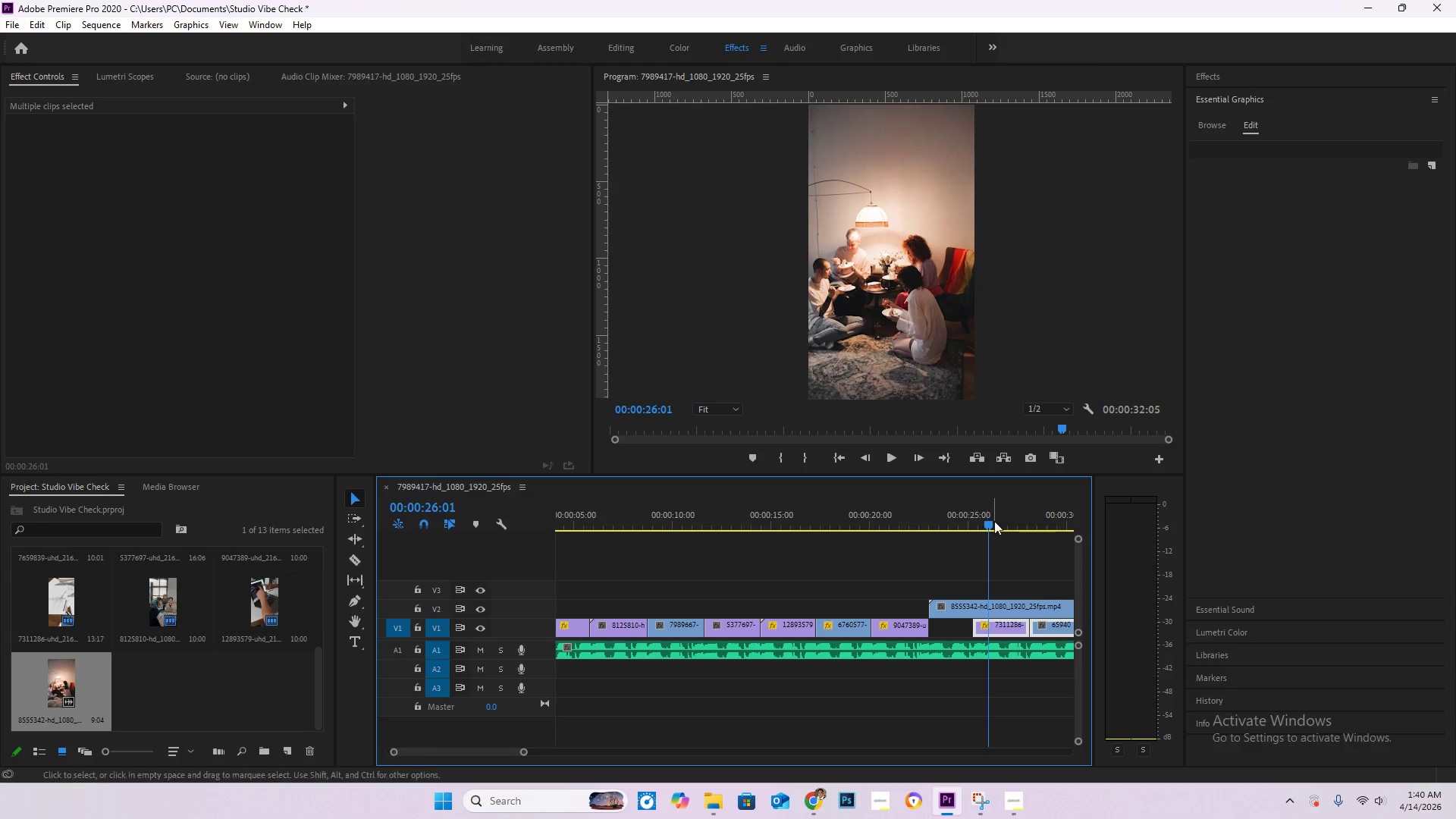 
left_click_drag(start_coordinate=[993, 519], to_coordinate=[987, 516])
 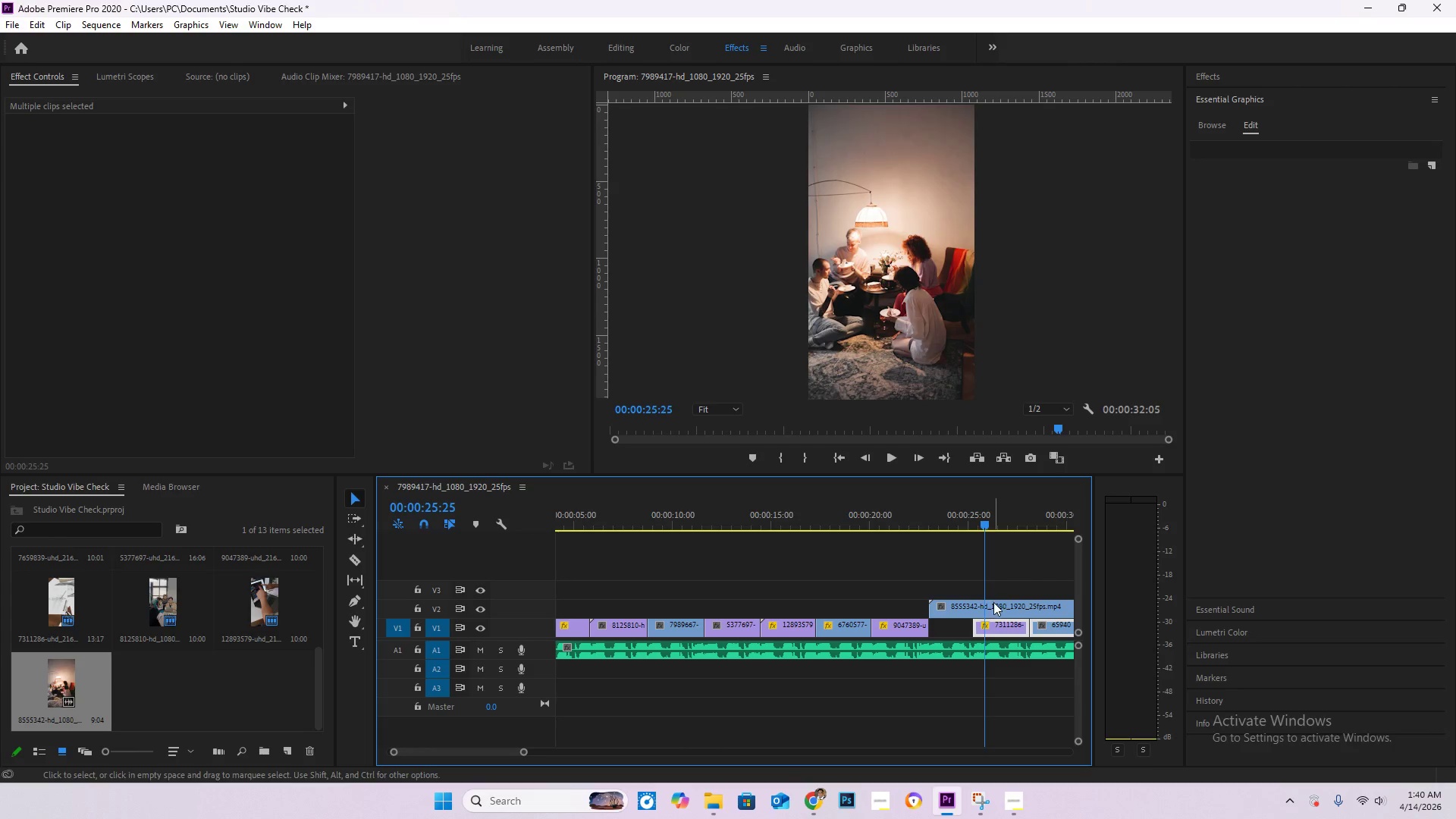 
key(C)
 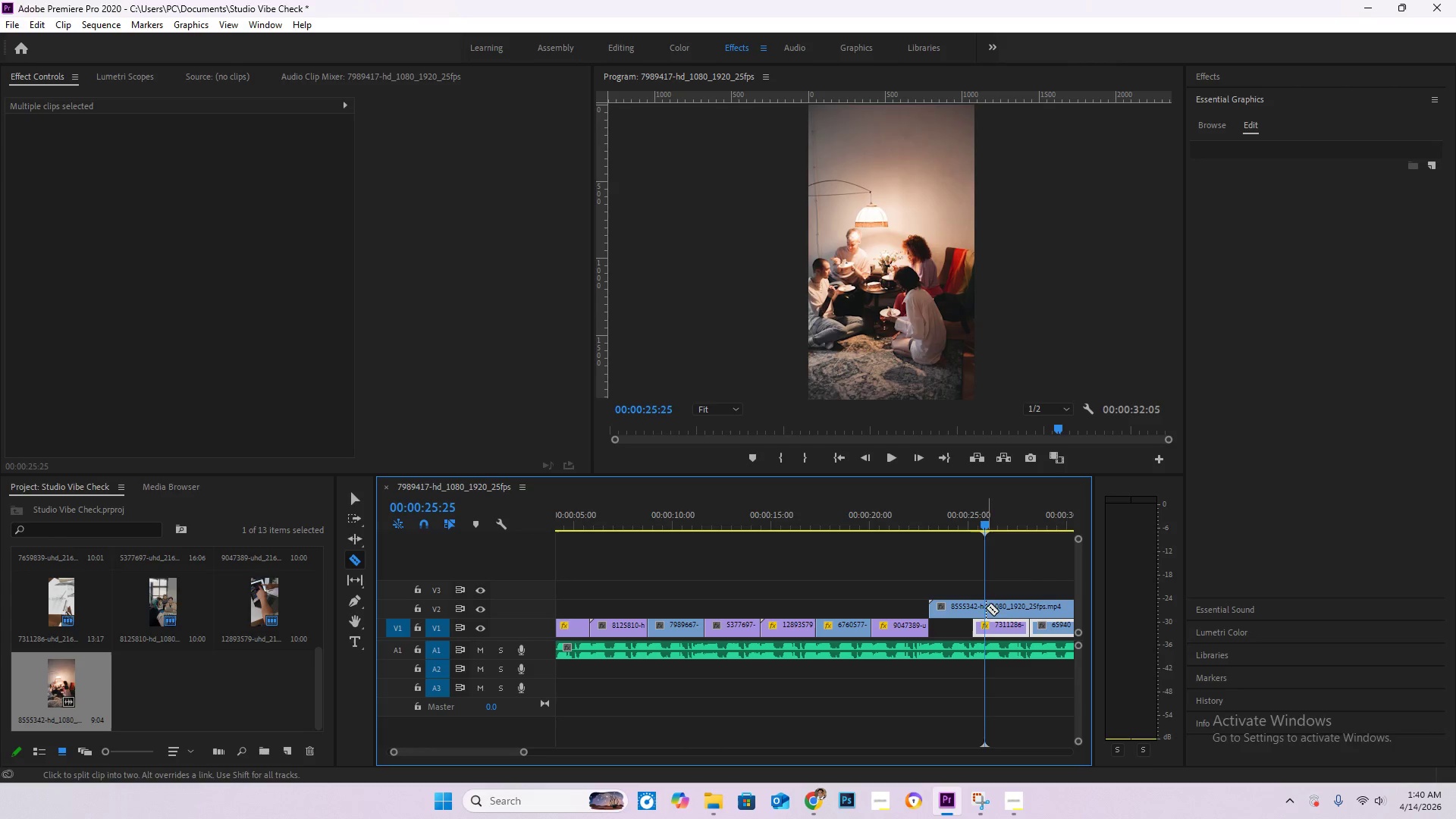 
left_click([984, 607])
 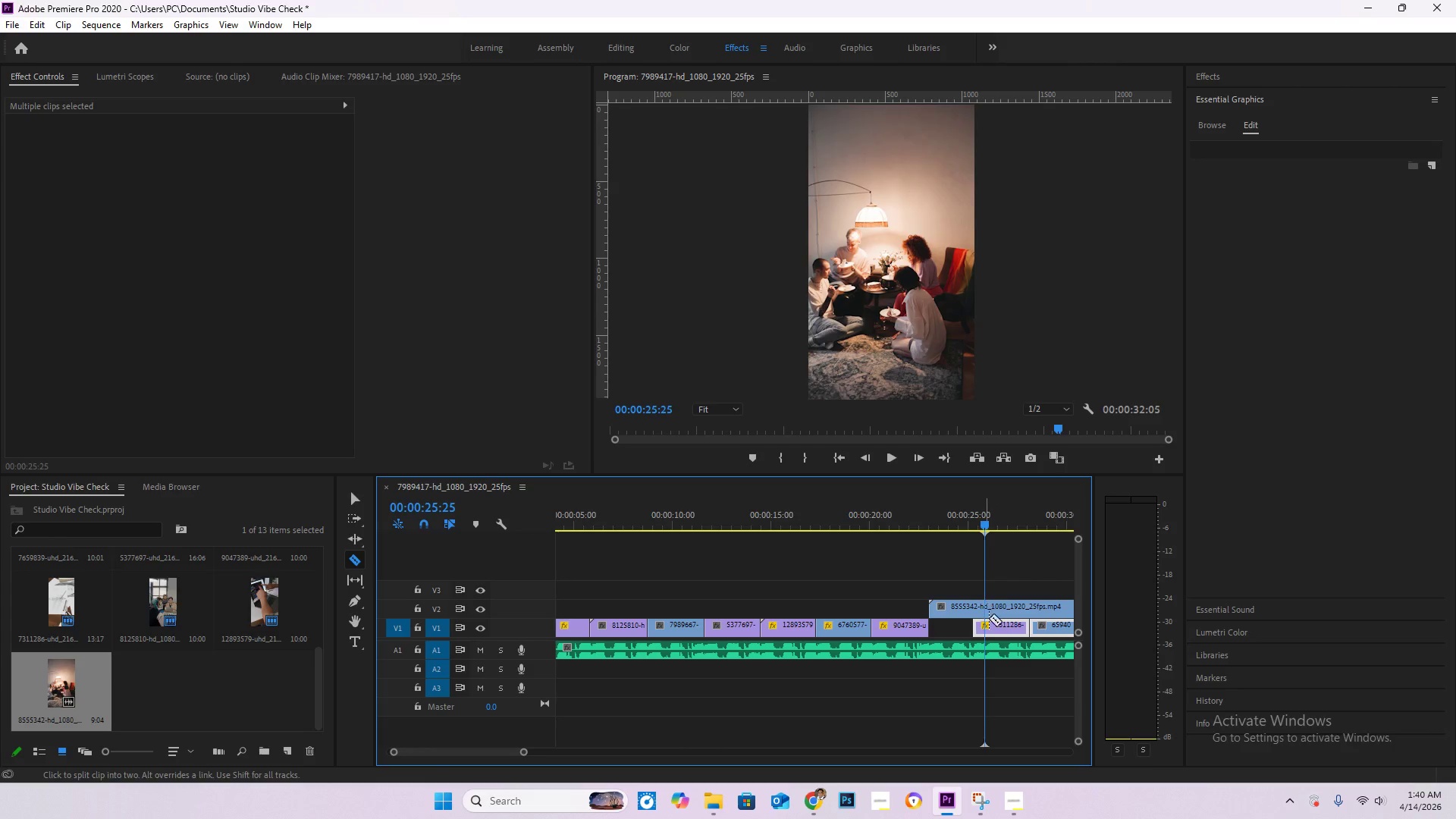 
type(vc)
 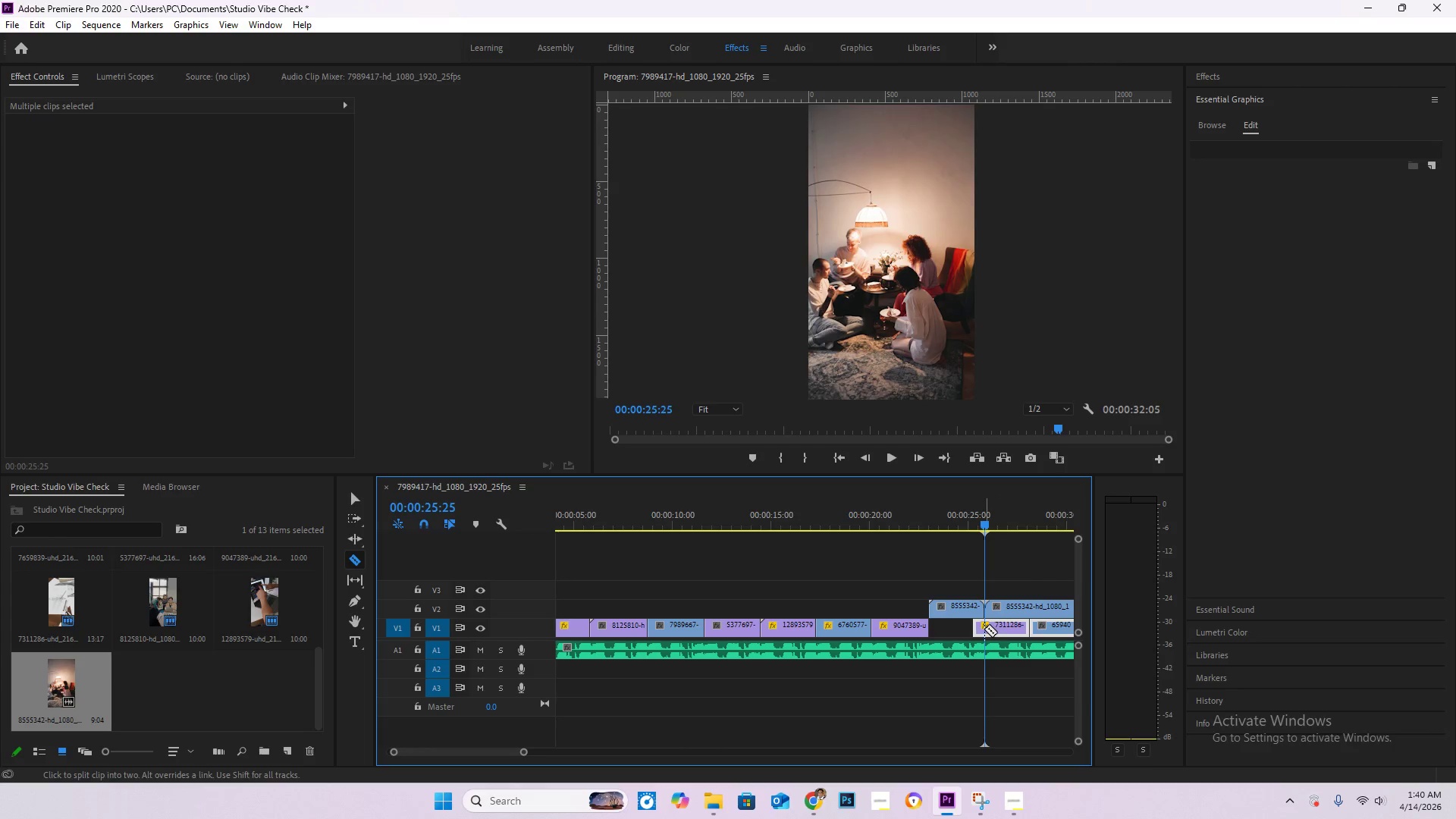 
left_click([984, 629])
 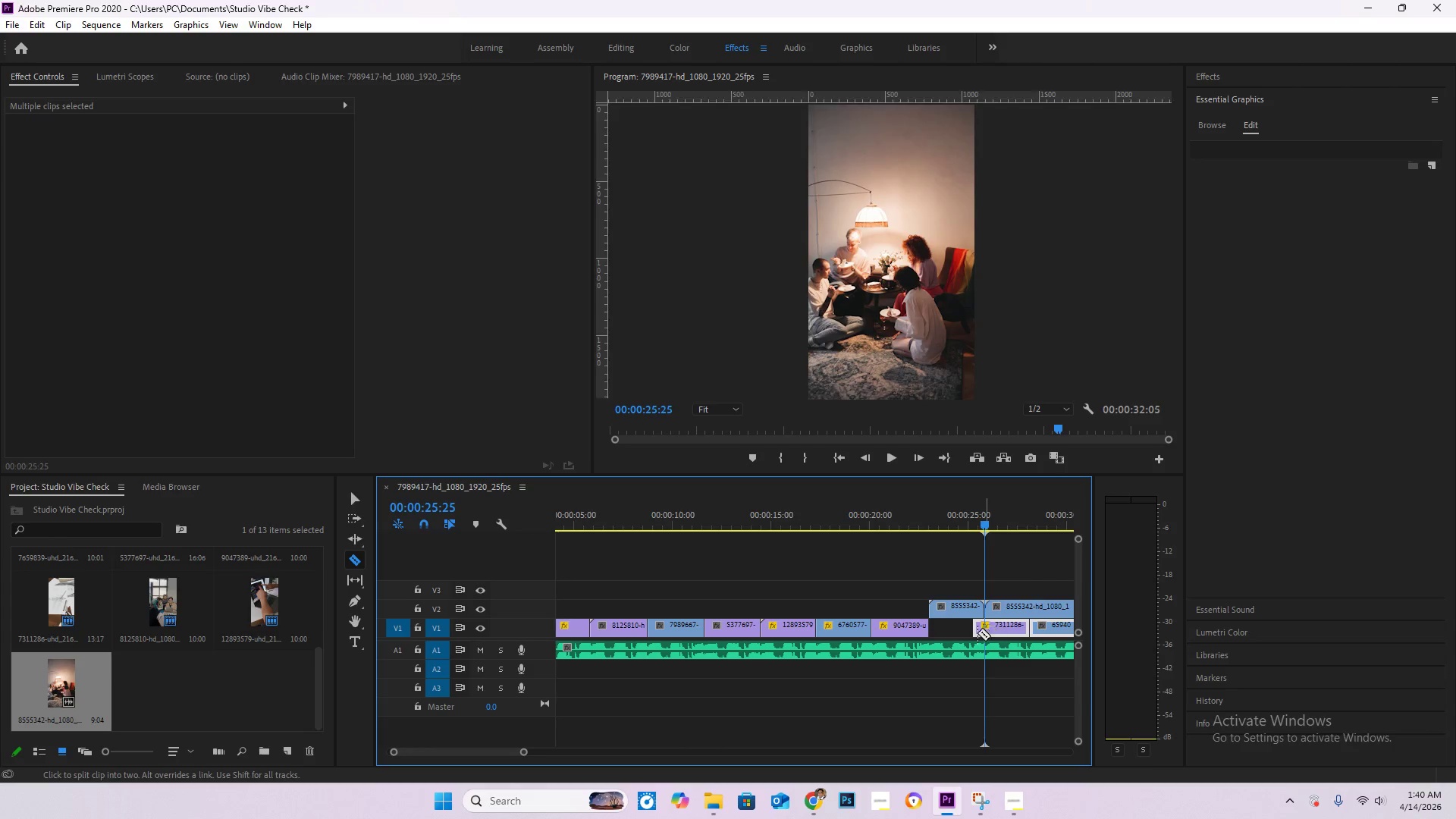 
key(V)
 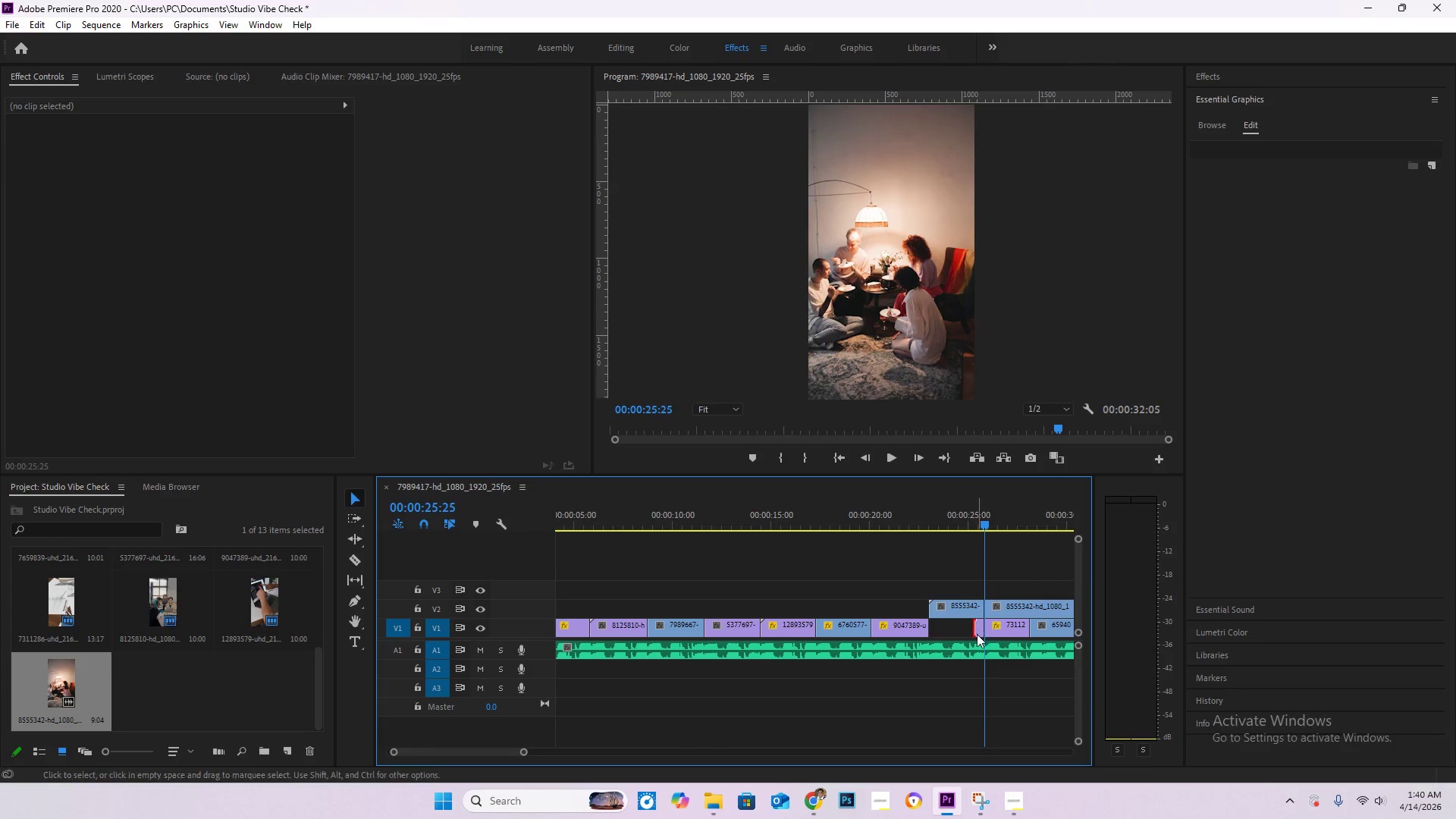 
triple_click([977, 634])
 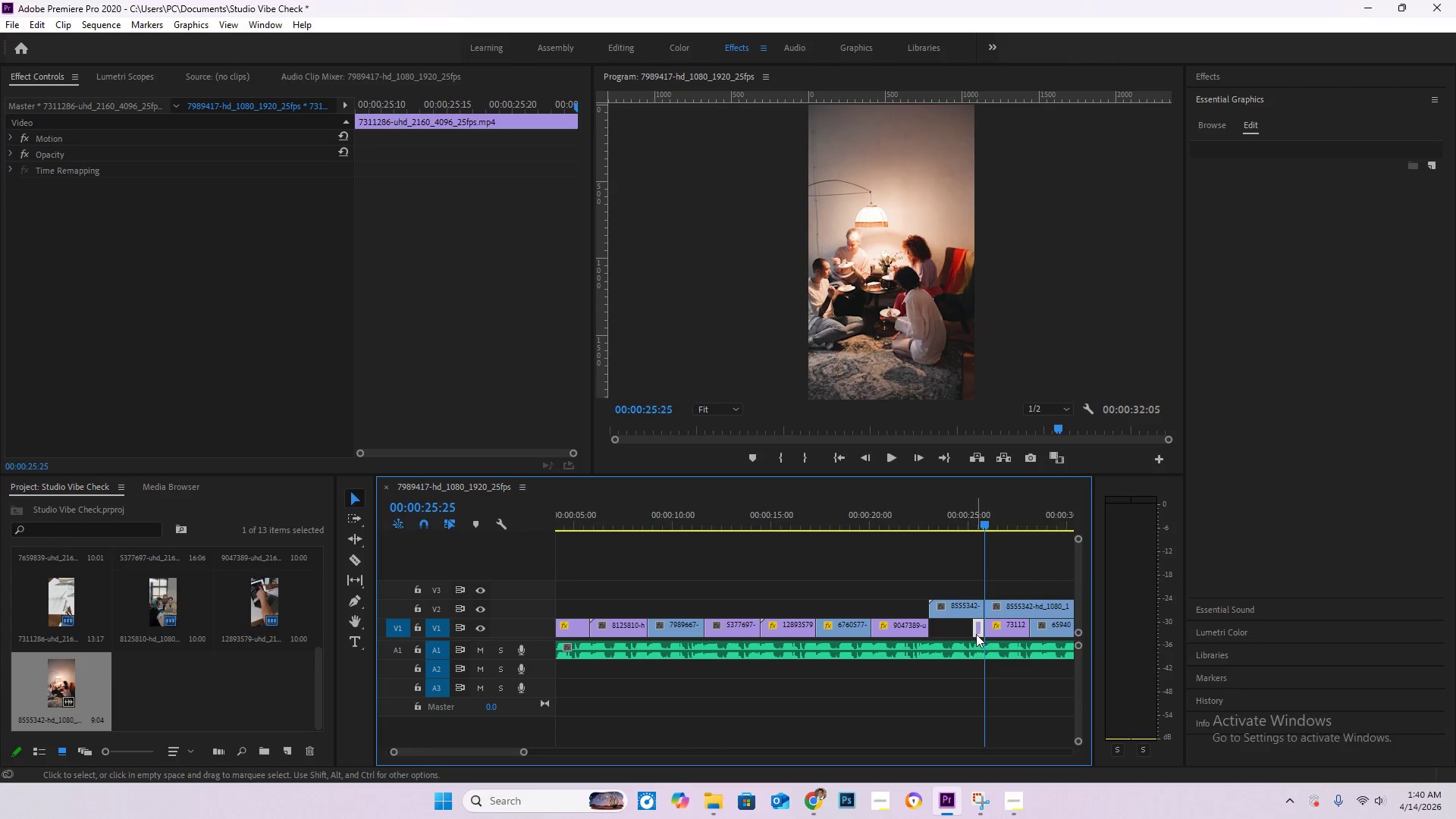 
key(Delete)
 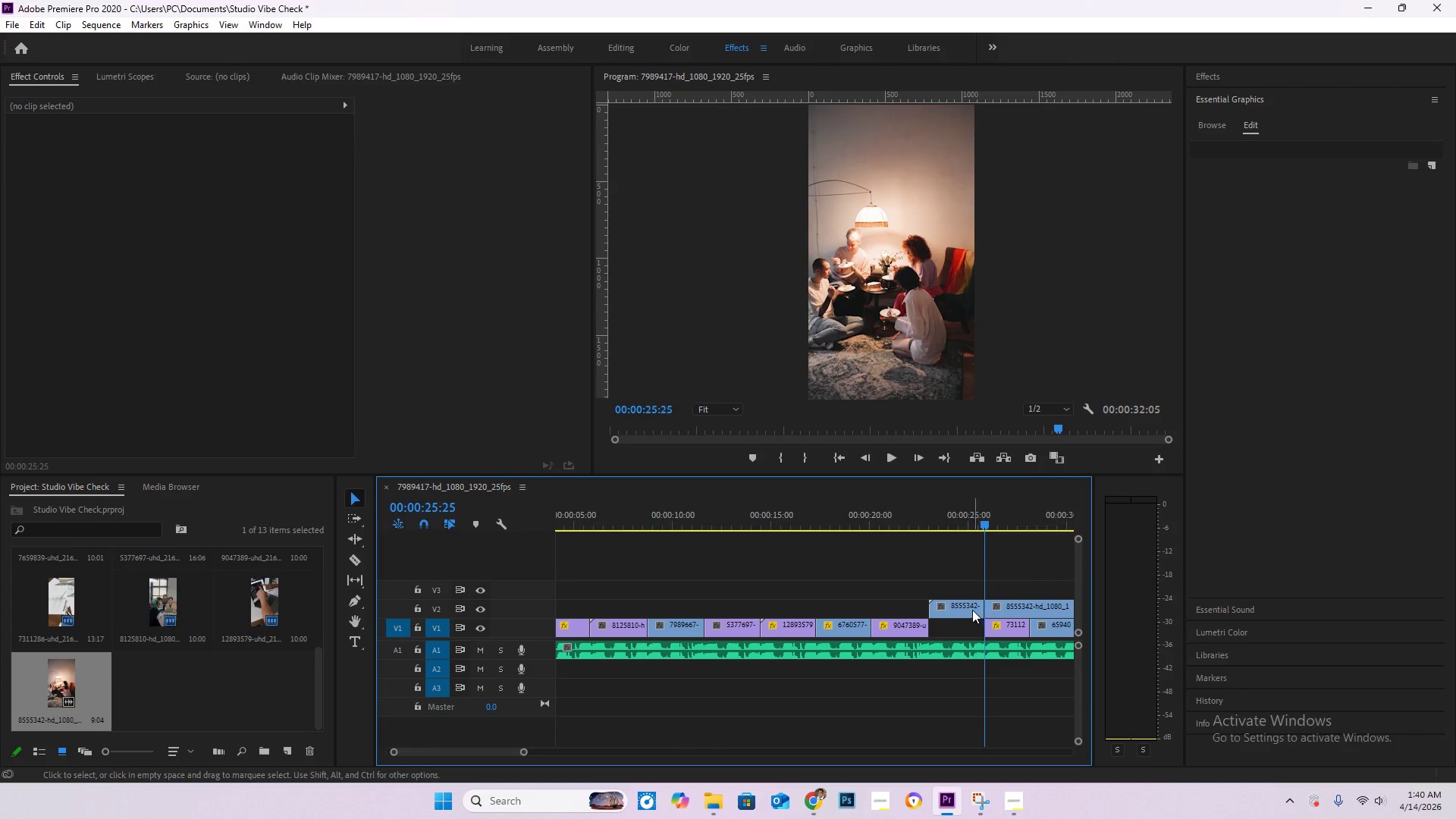 
left_click_drag(start_coordinate=[971, 610], to_coordinate=[972, 625])
 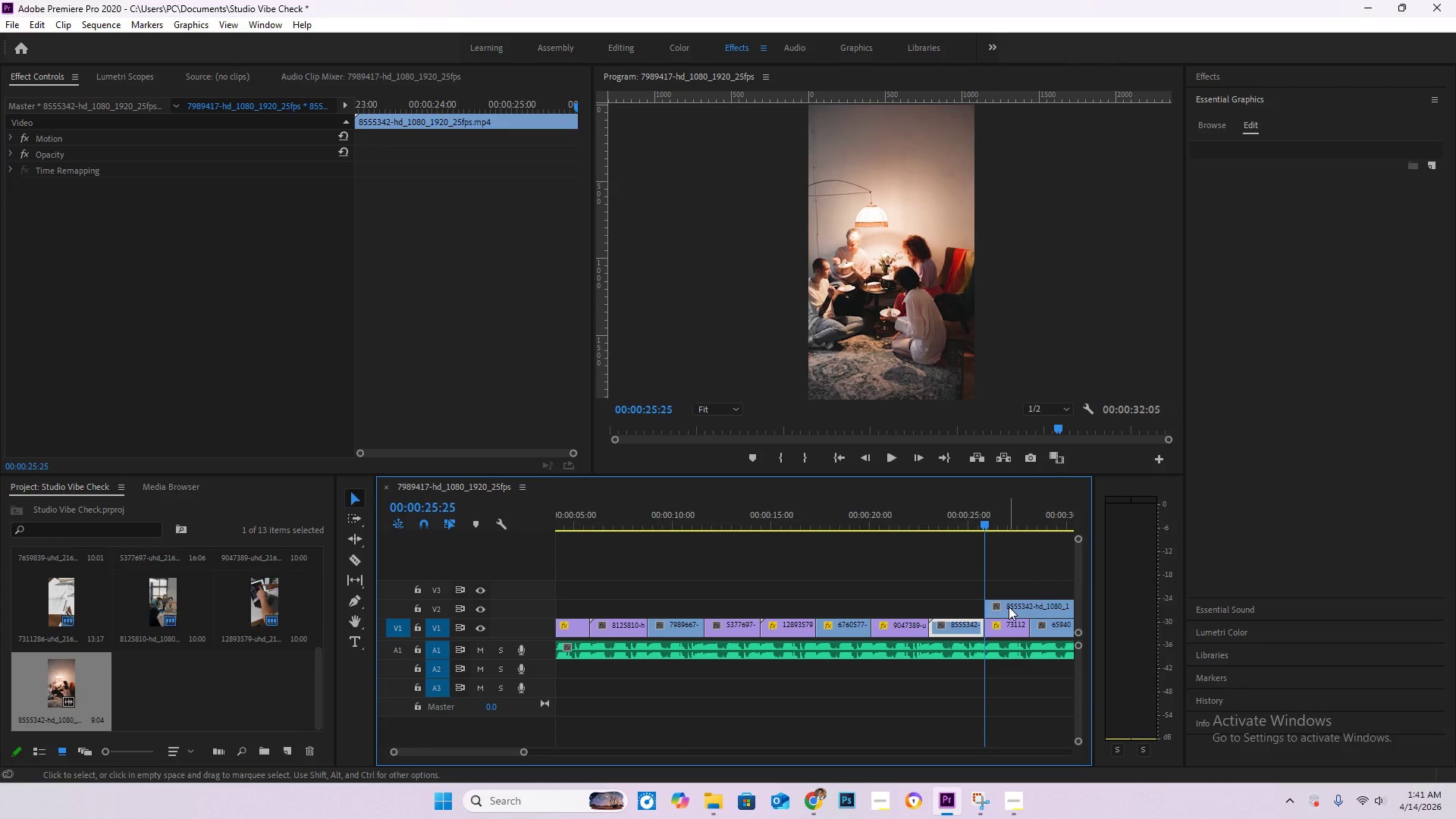 
left_click([1009, 607])
 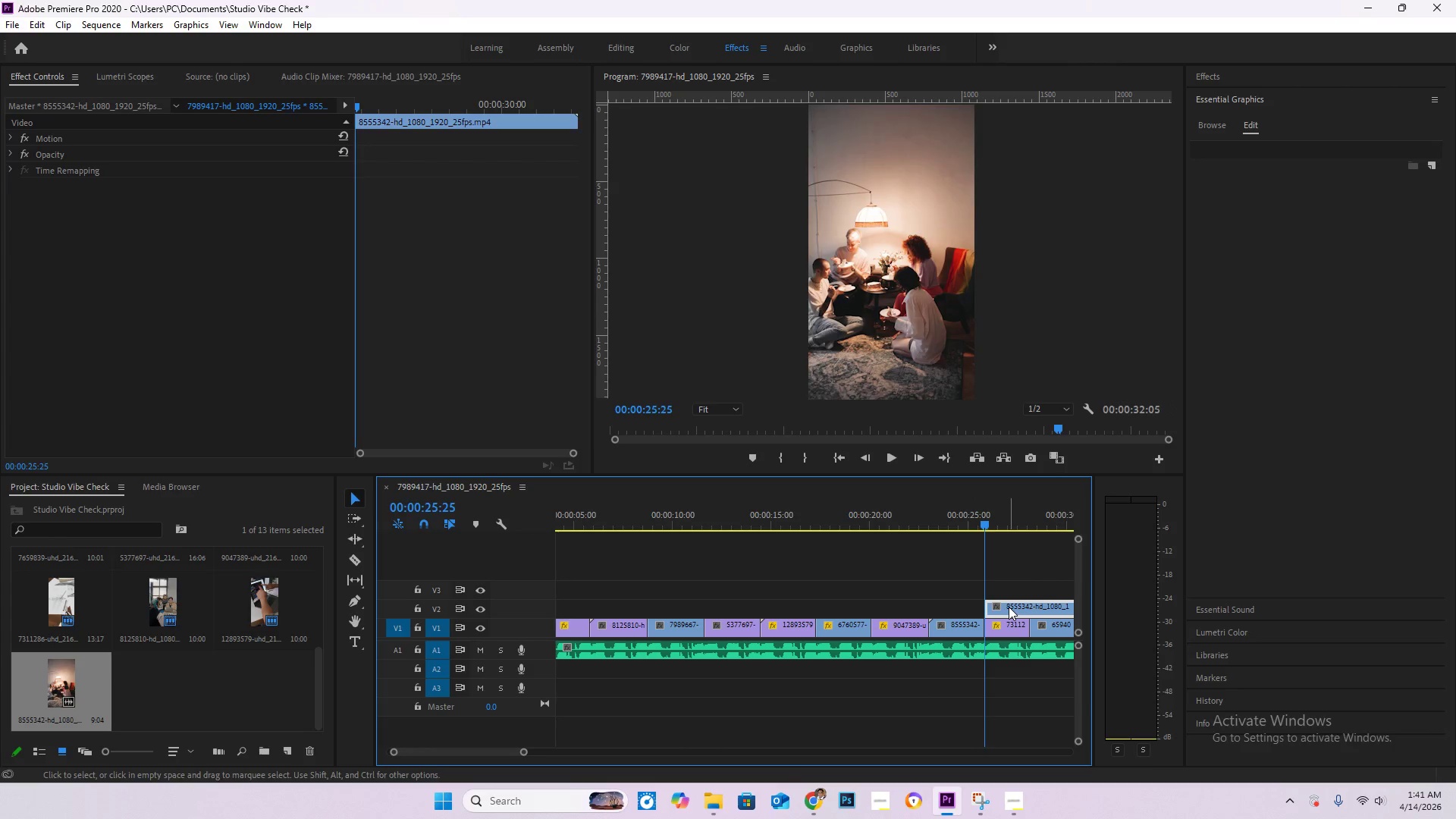 
key(Delete)
 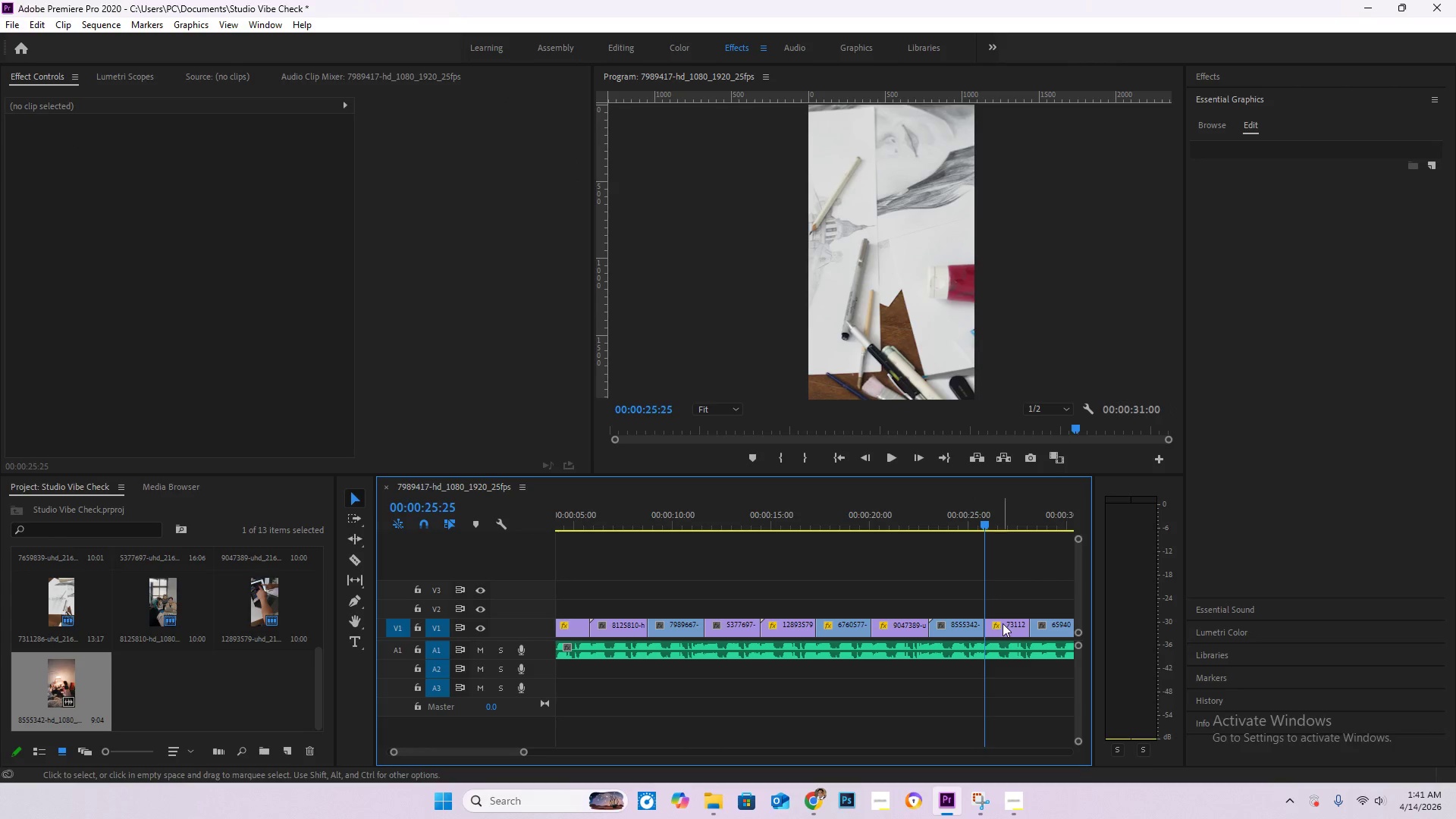 
key(Space)
 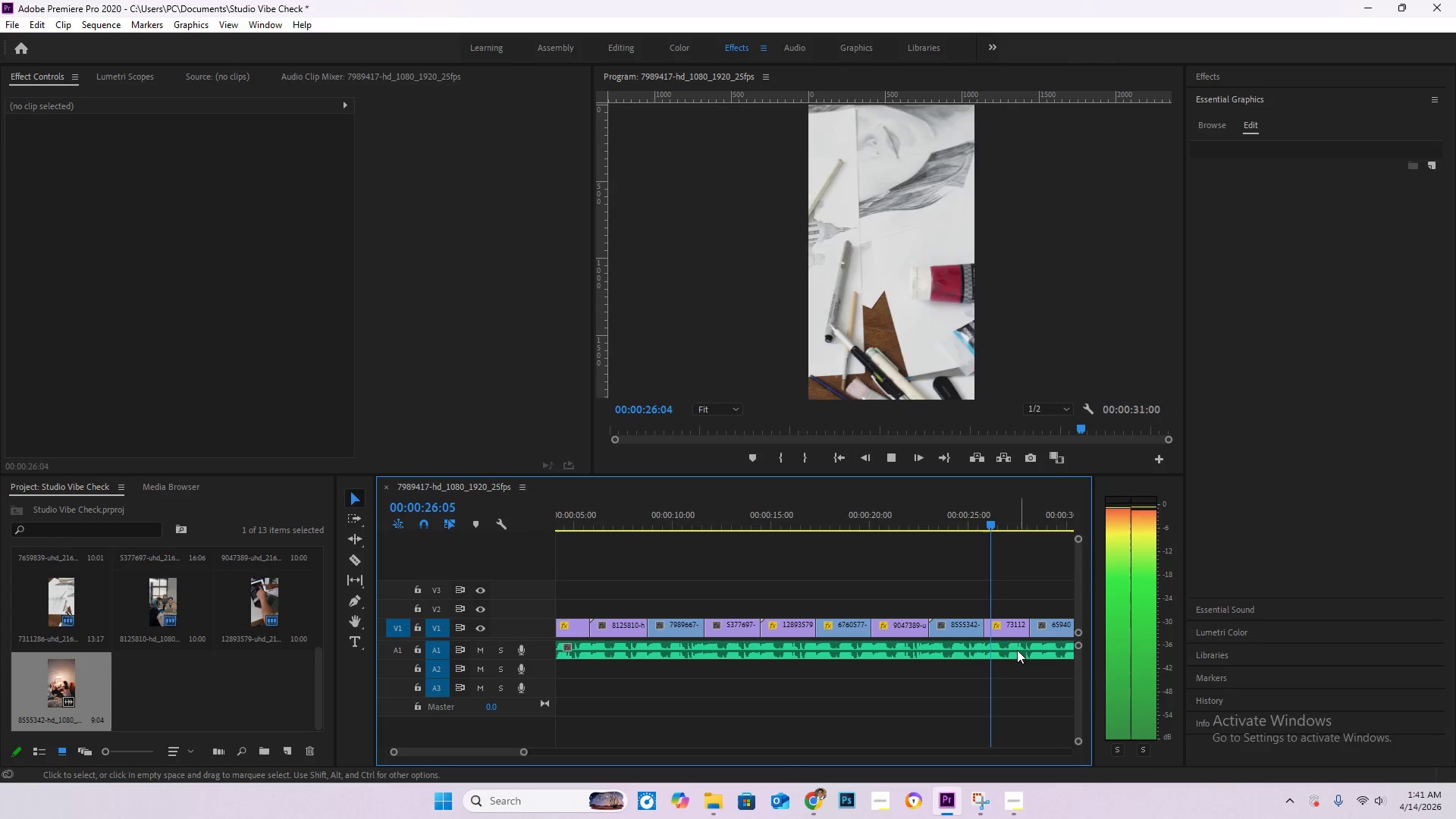 
hold_key(key=AltLeft, duration=1.5)
scroll: coordinate [1014, 658], scroll_direction: down, amount: 5.0
 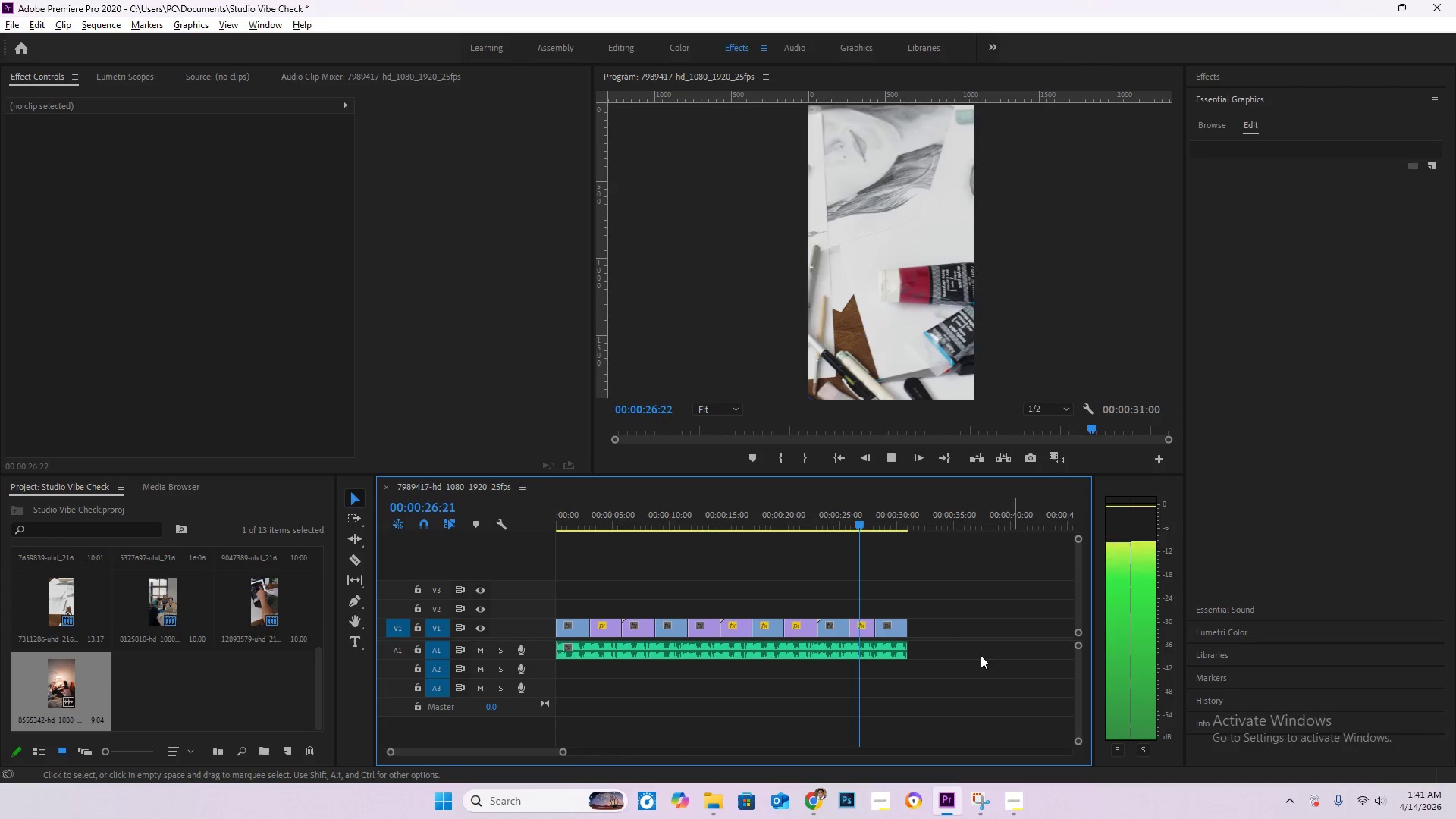 
scroll: coordinate [945, 654], scroll_direction: up, amount: 5.0
 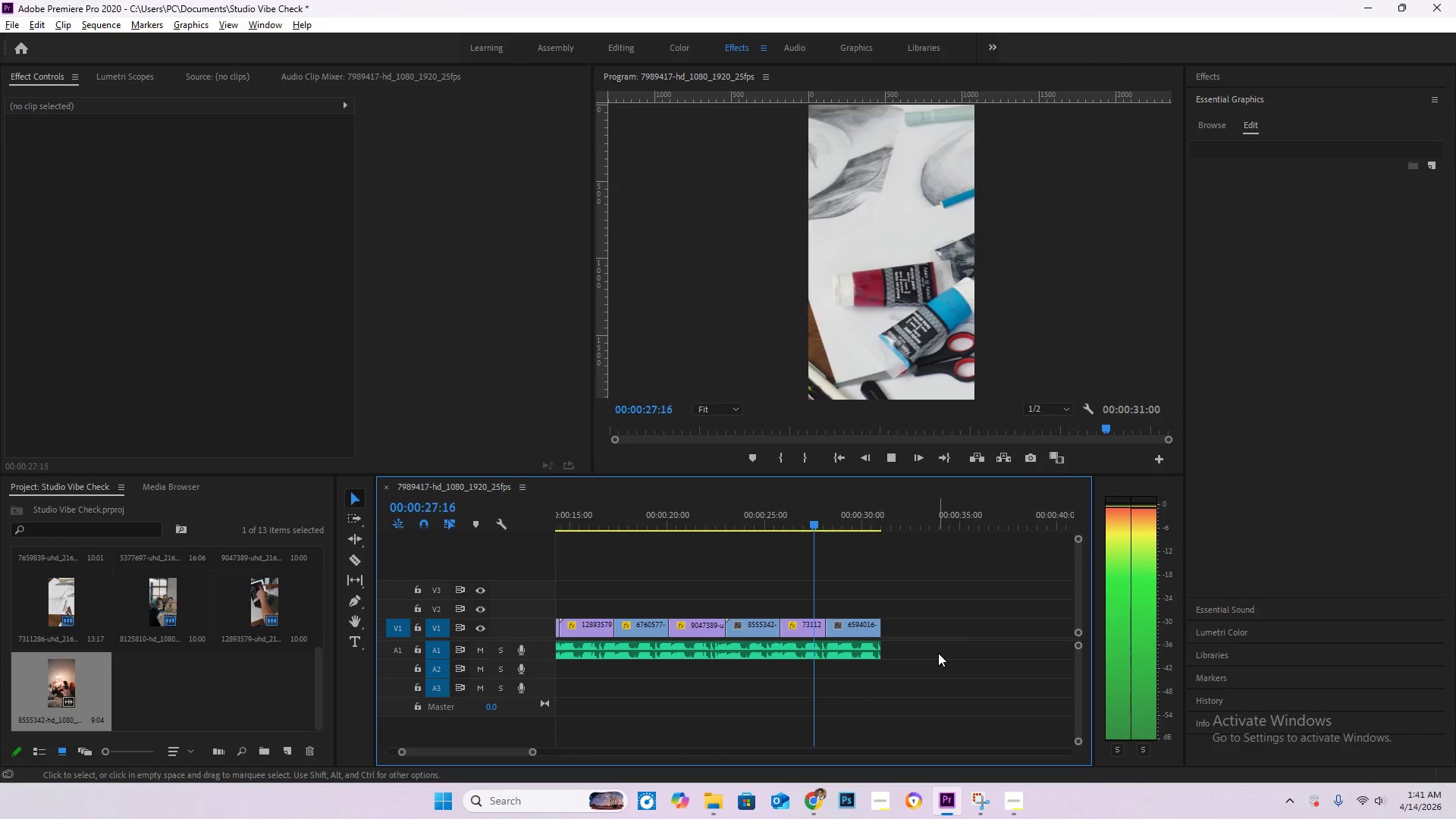 
hold_key(key=AltLeft, duration=0.44)
scroll: coordinate [938, 653], scroll_direction: up, amount: 3.0
 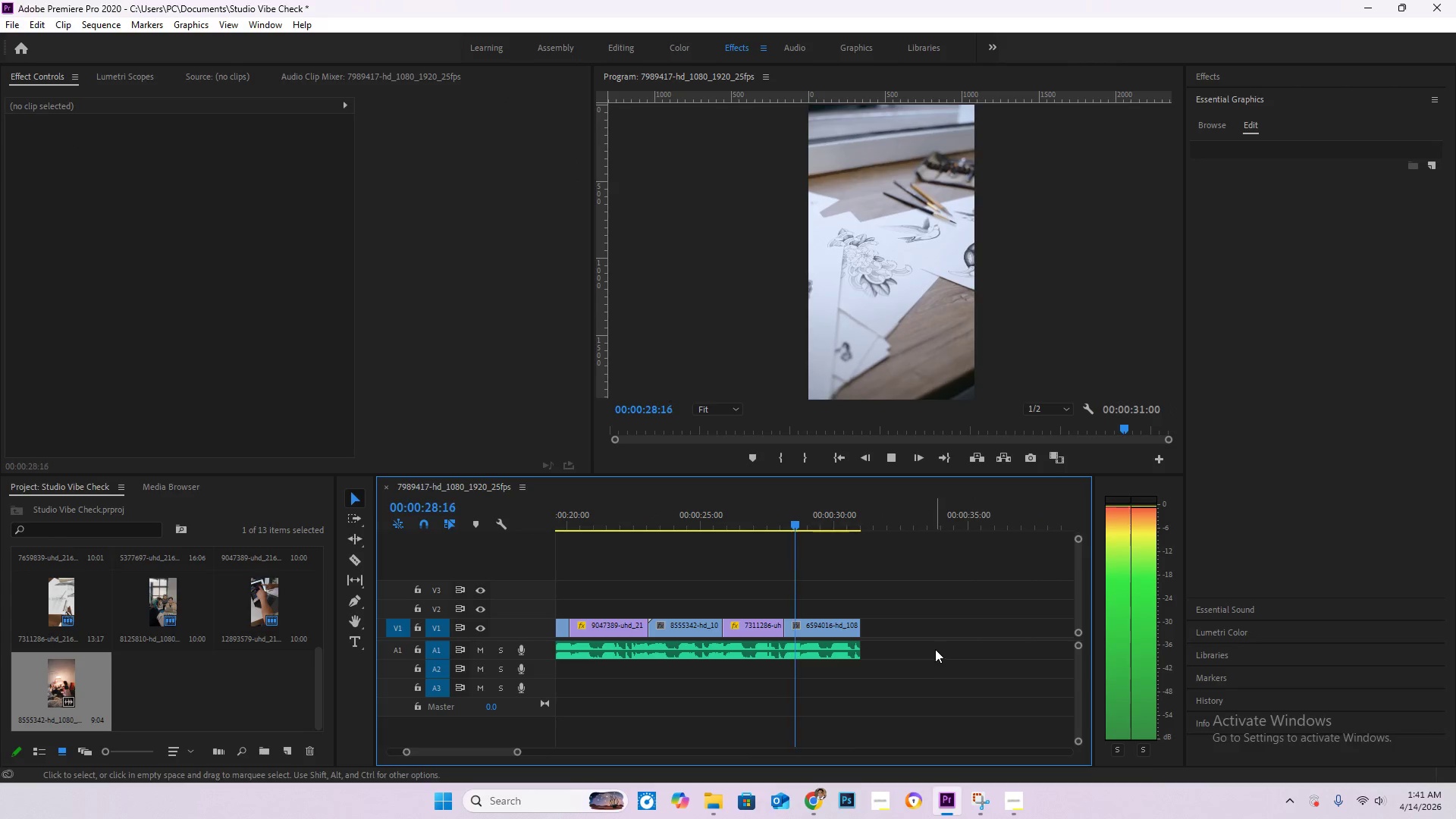 
key(Space)
 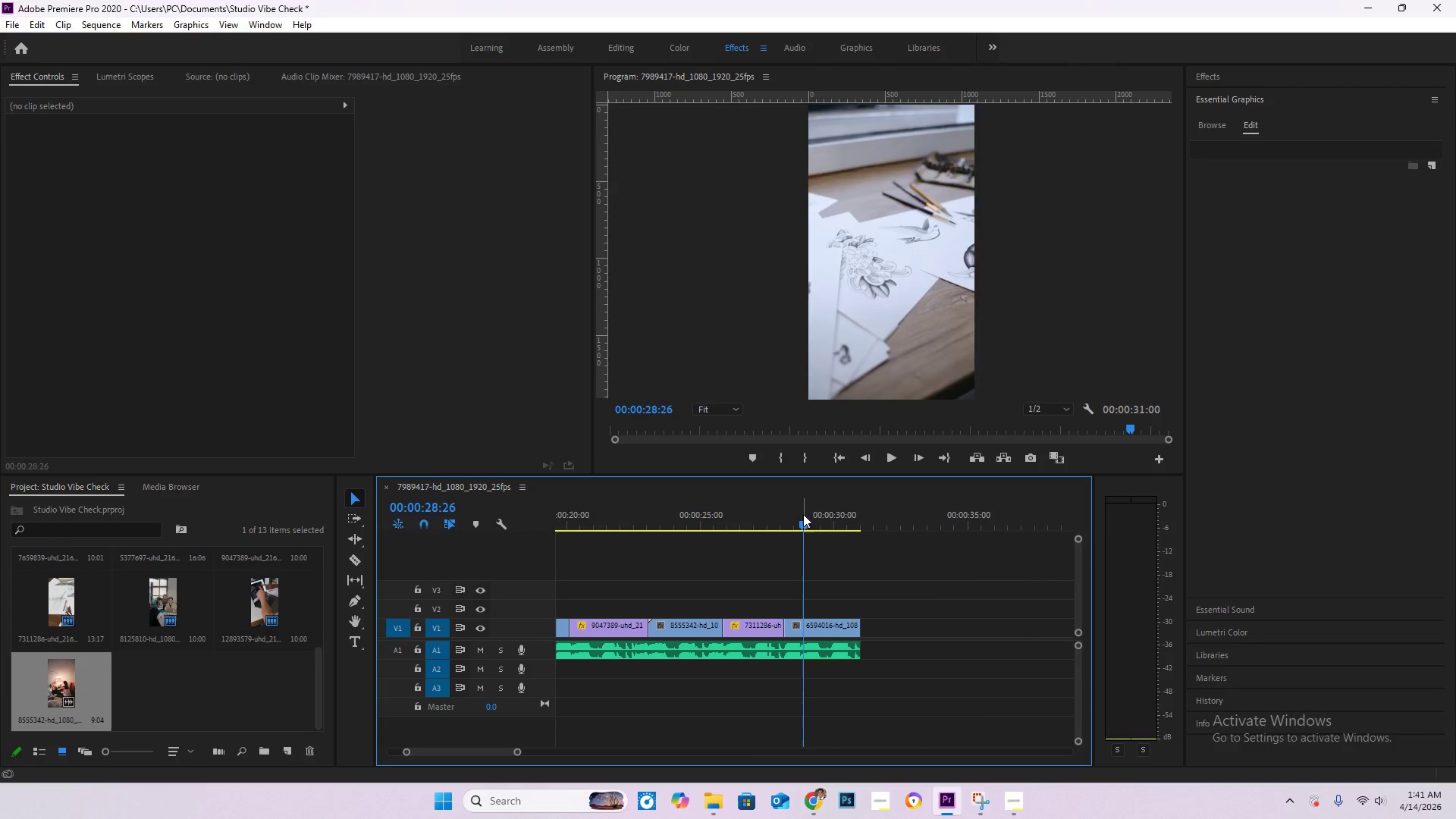 
left_click_drag(start_coordinate=[801, 515], to_coordinate=[755, 523])
 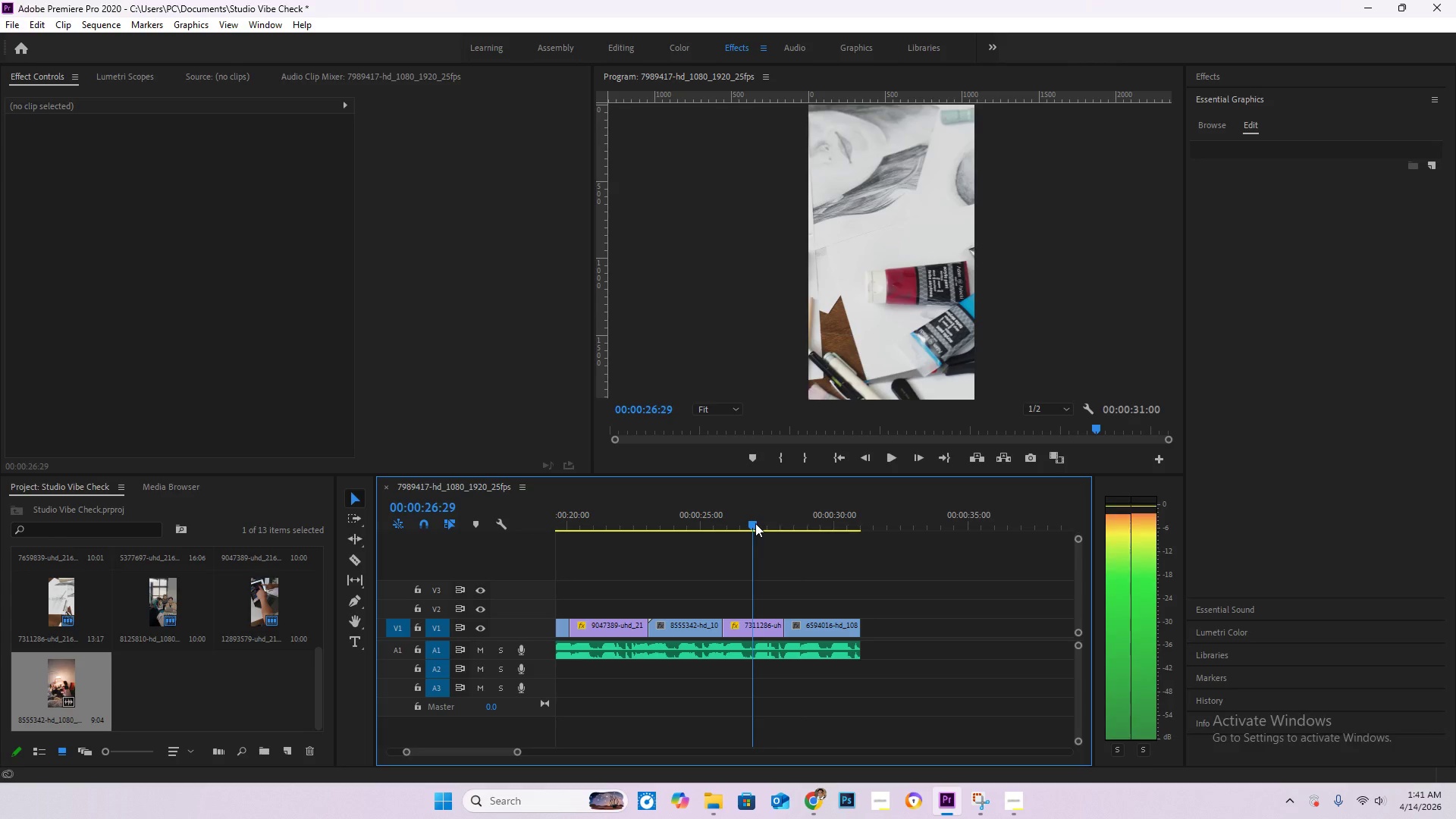 
key(Space)
 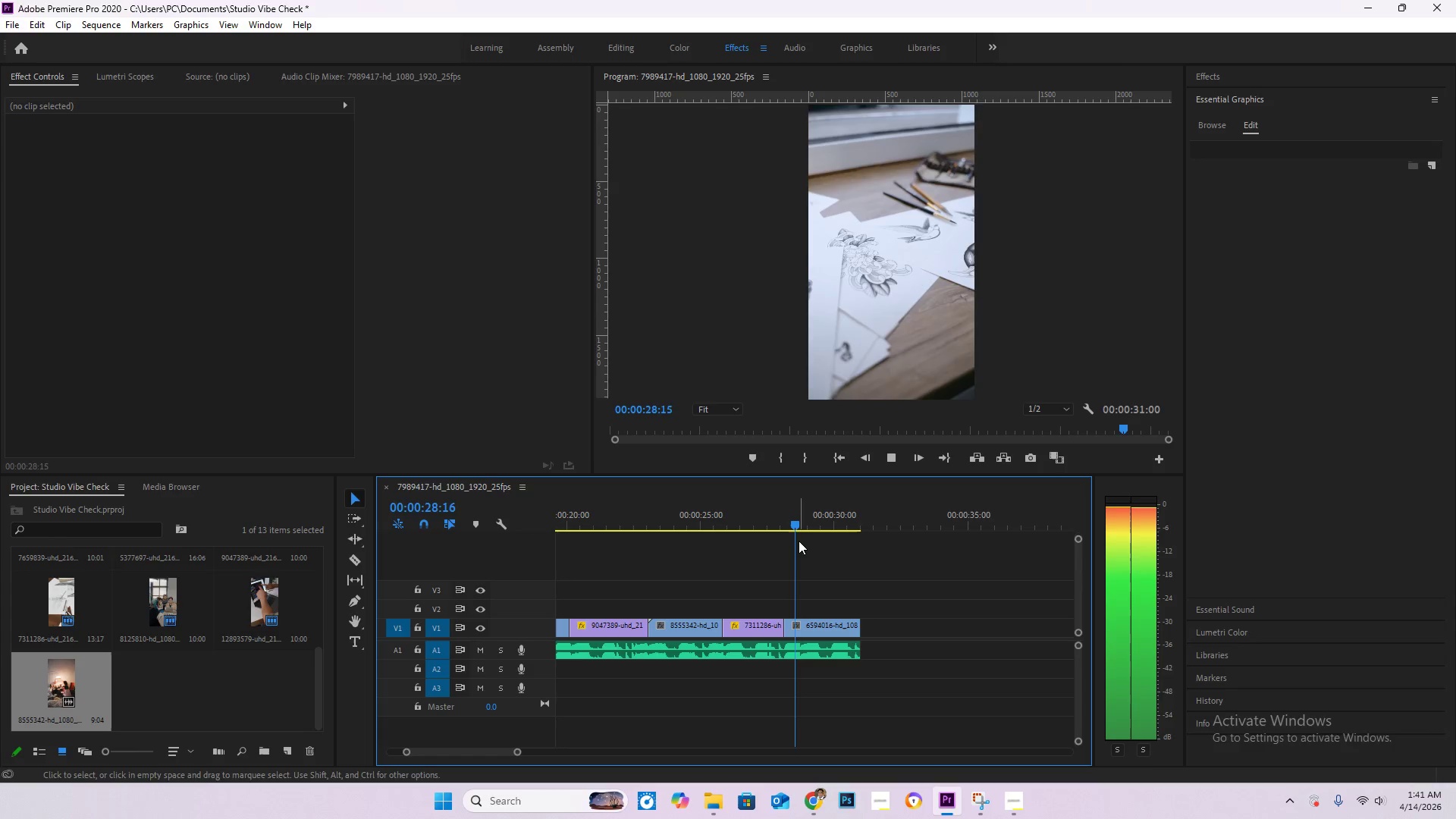 
left_click_drag(start_coordinate=[798, 513], to_coordinate=[734, 516])
 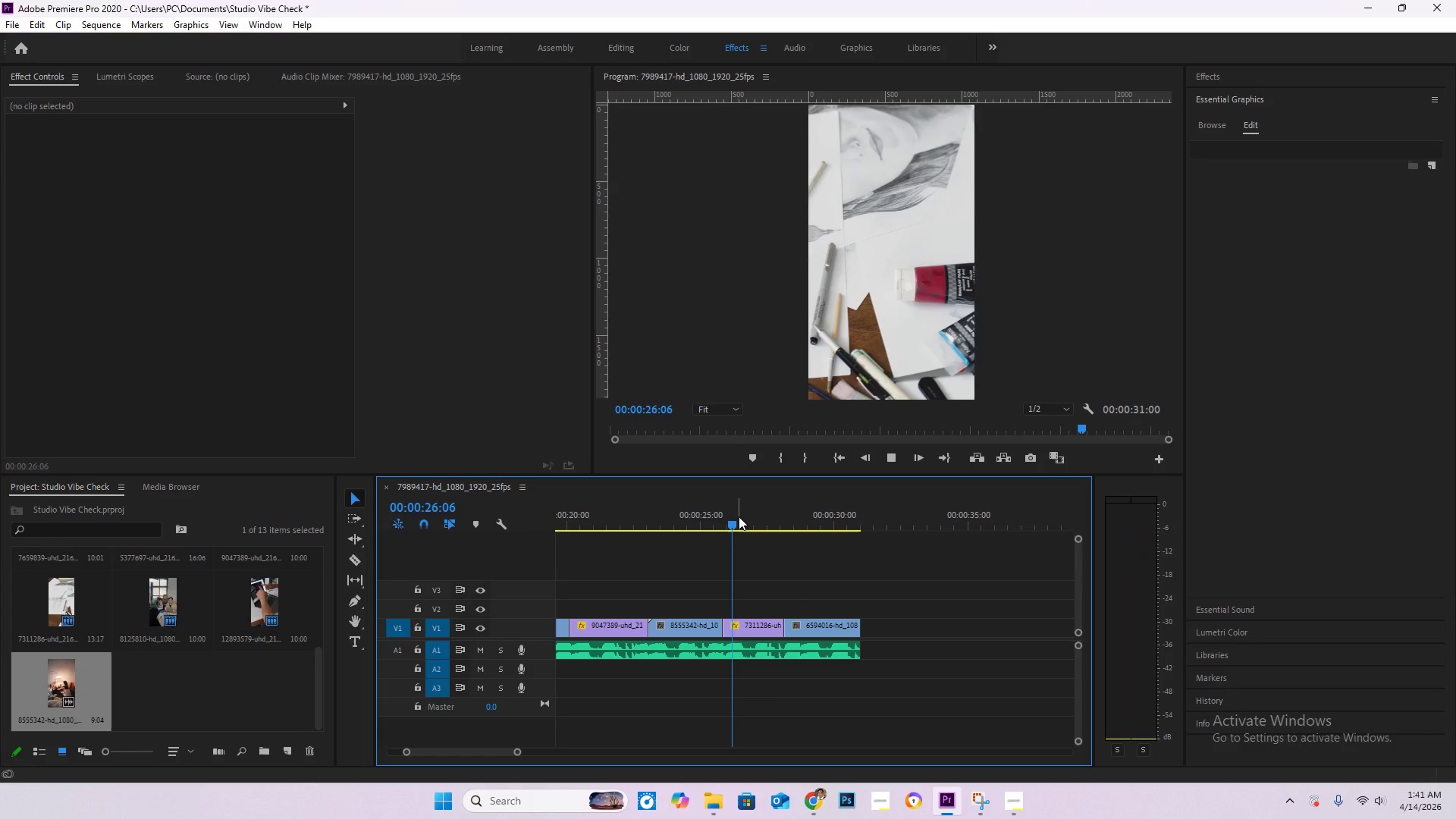 
key(Space)
 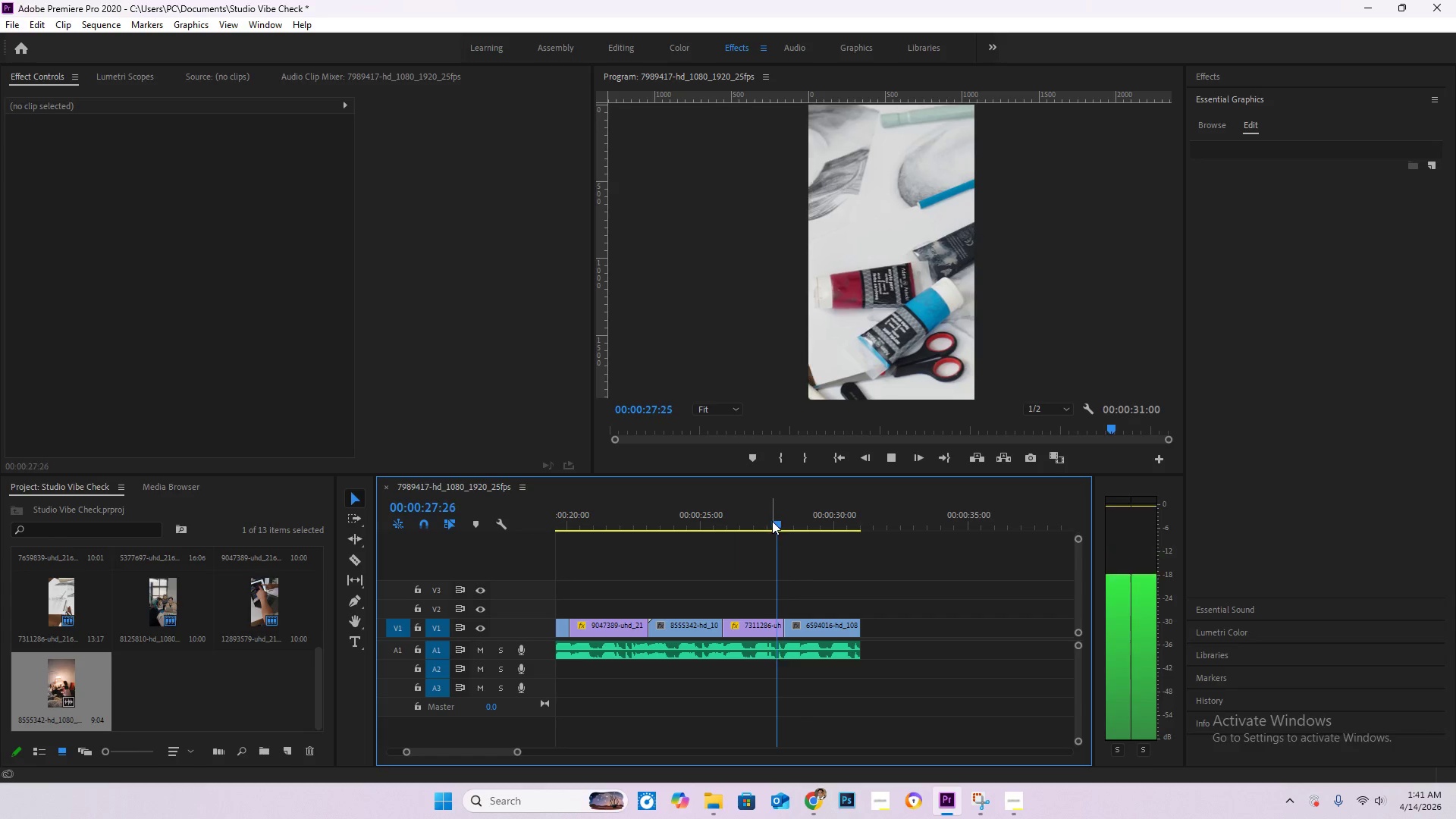 
key(Space)
 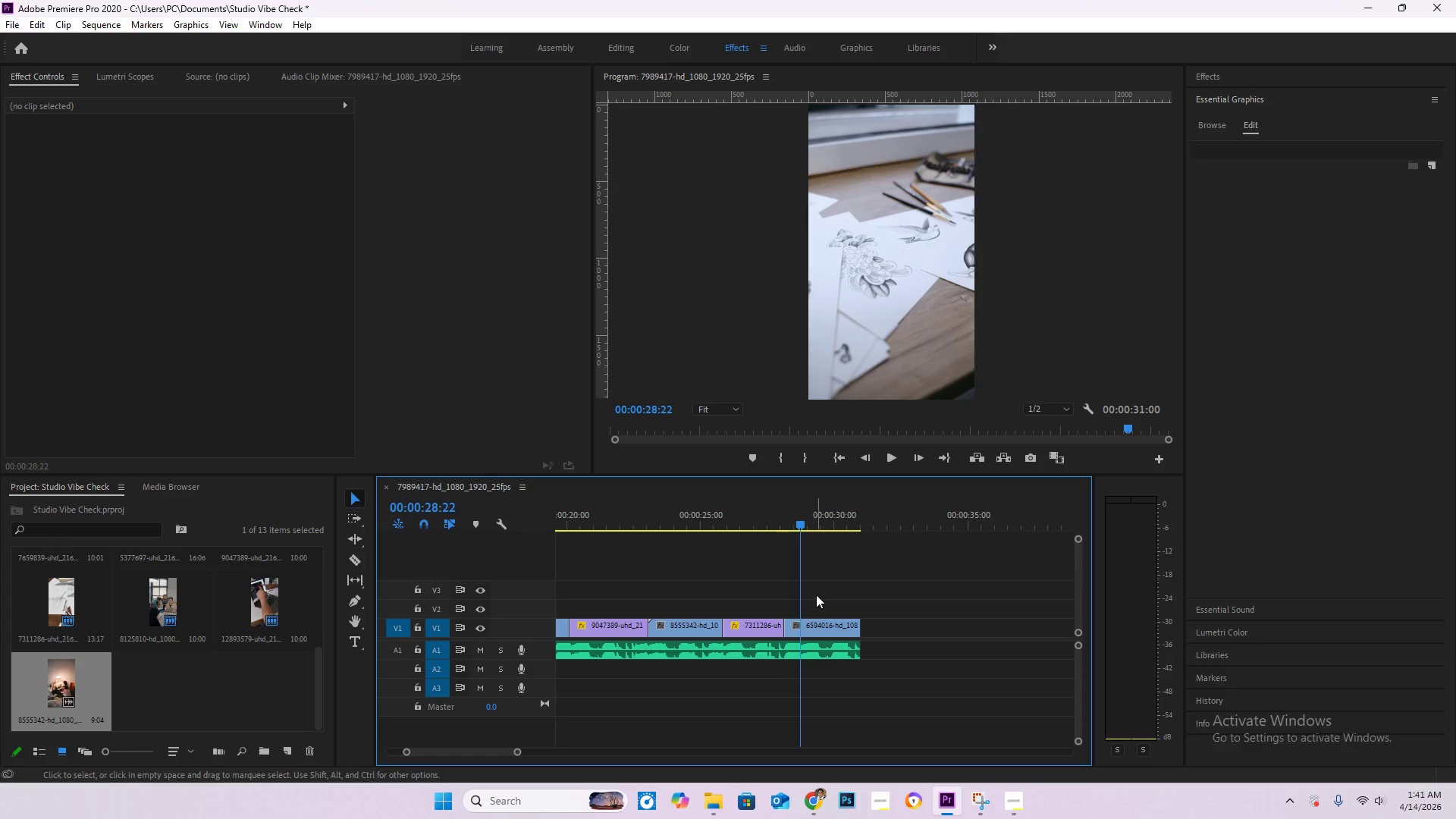 
key(Space)
 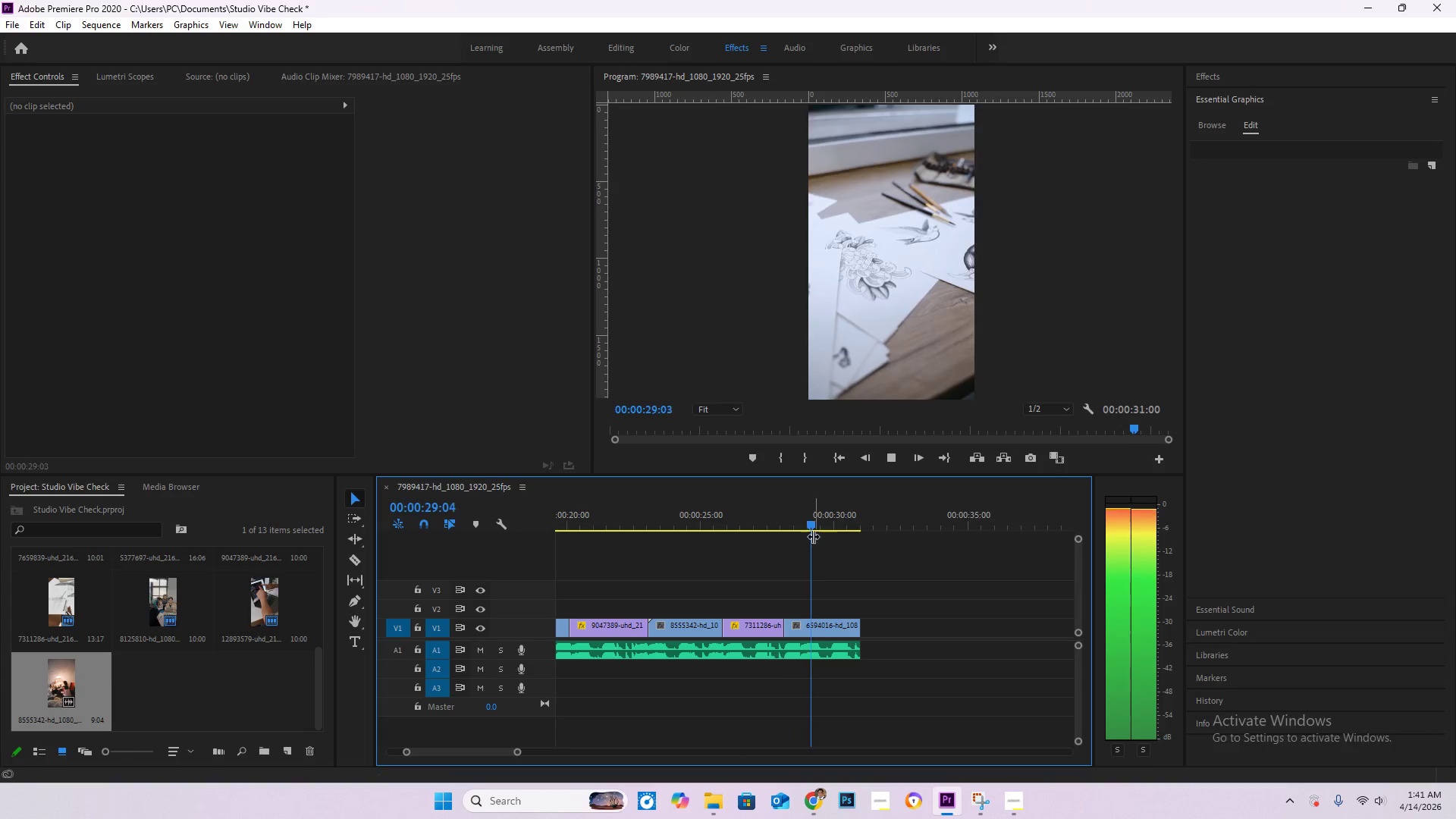 
left_click_drag(start_coordinate=[811, 535], to_coordinate=[801, 529])
 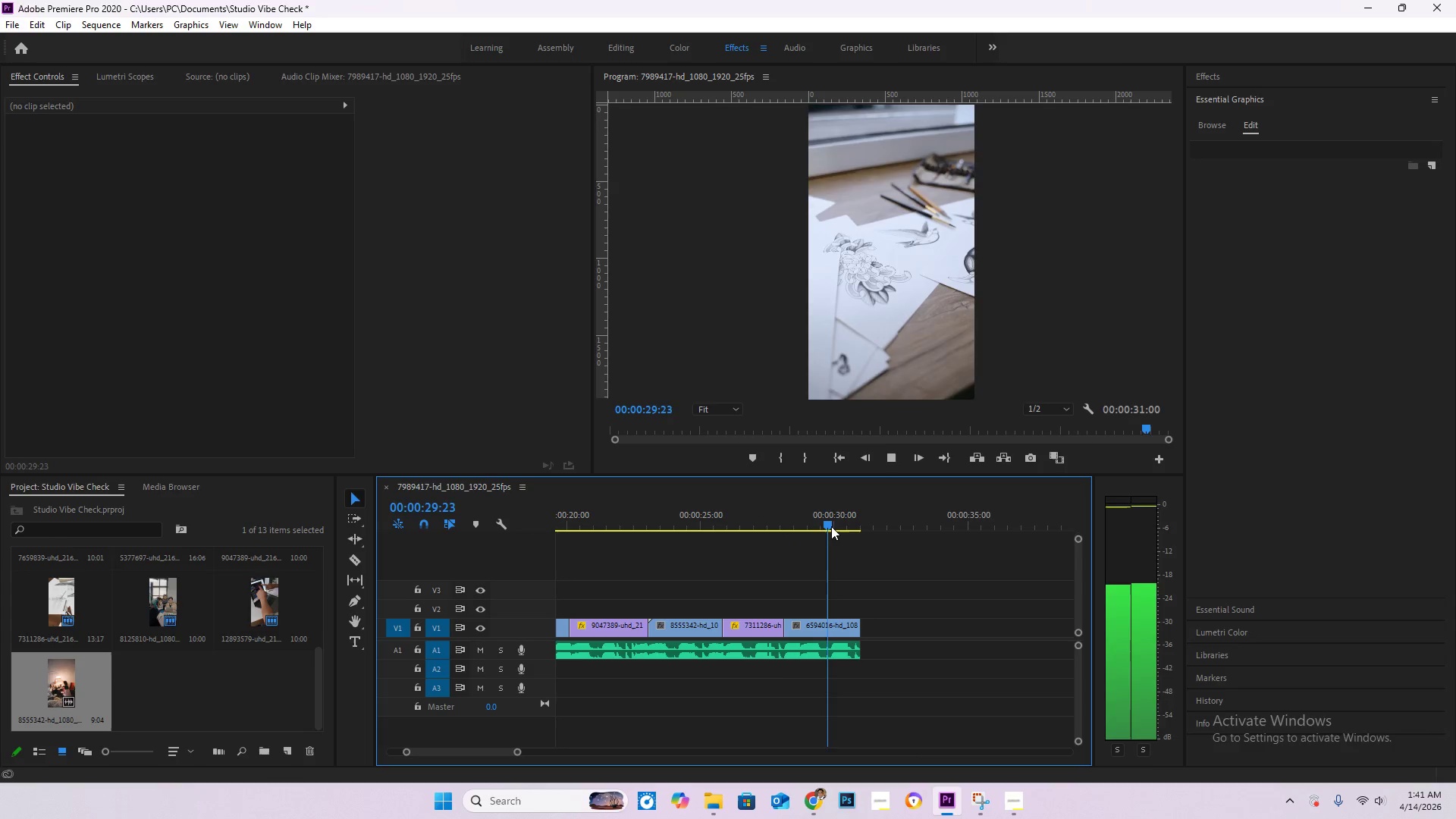 
left_click_drag(start_coordinate=[832, 526], to_coordinate=[794, 521])
 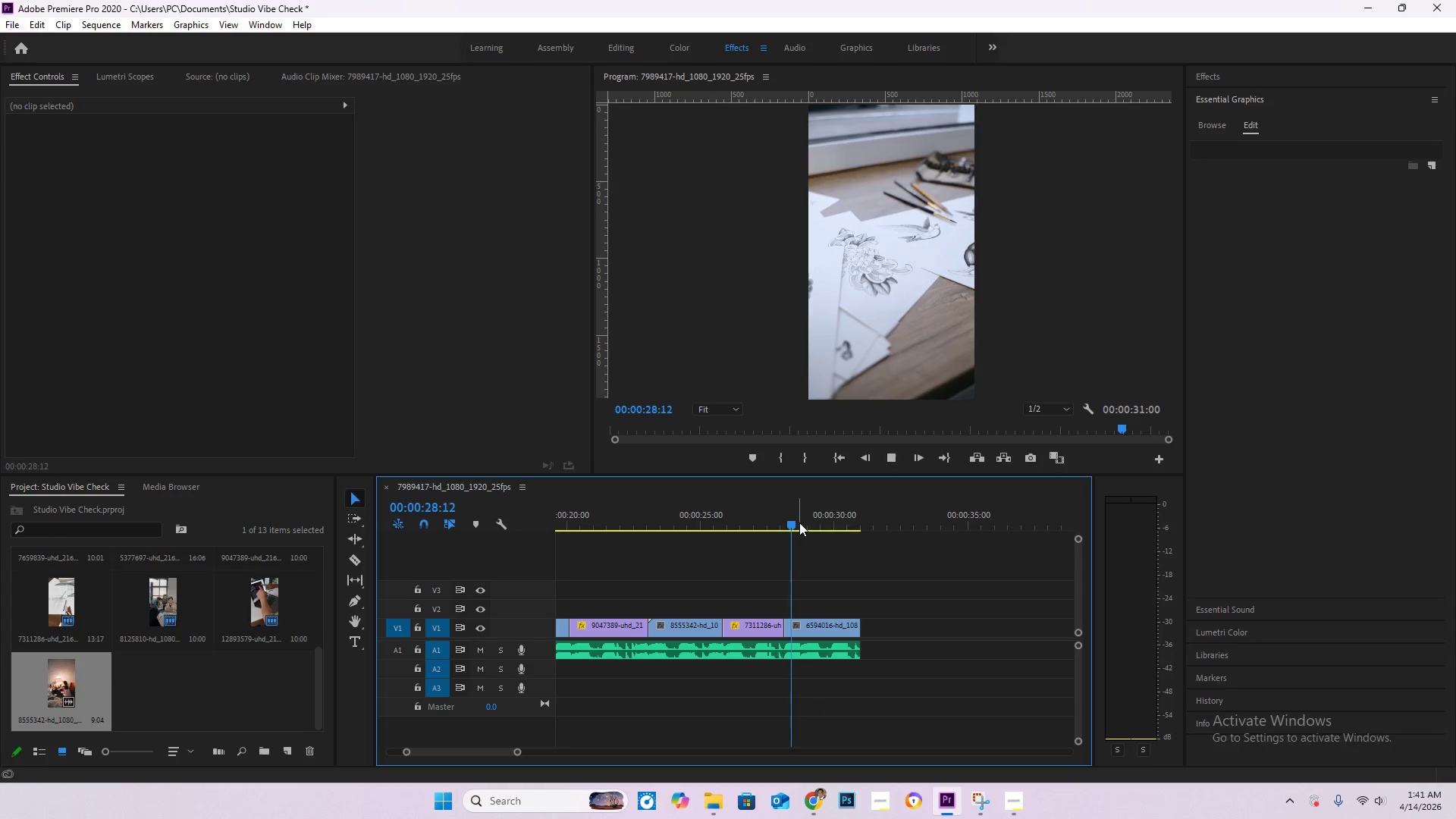 
key(Space)
 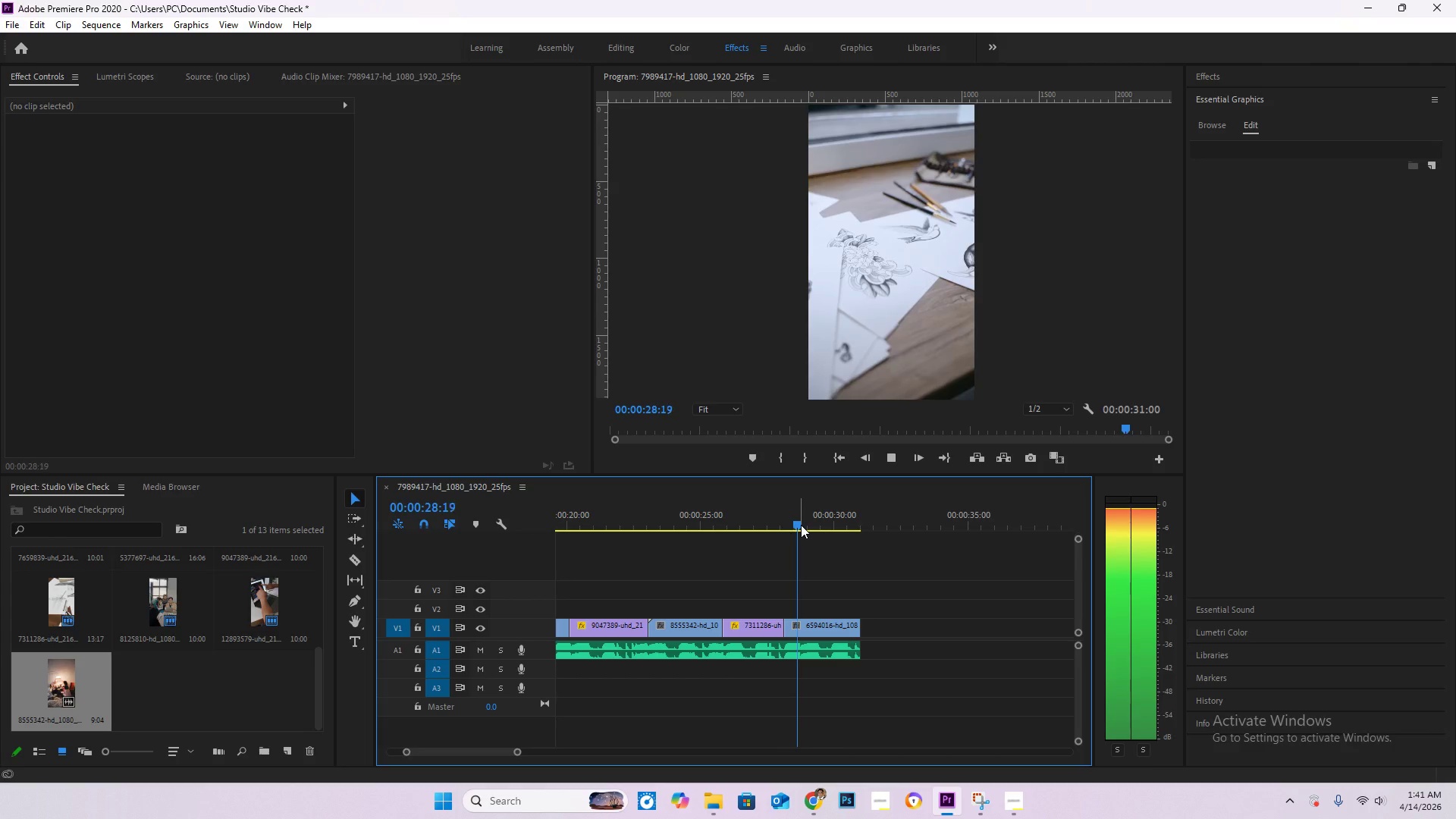 
key(Space)
 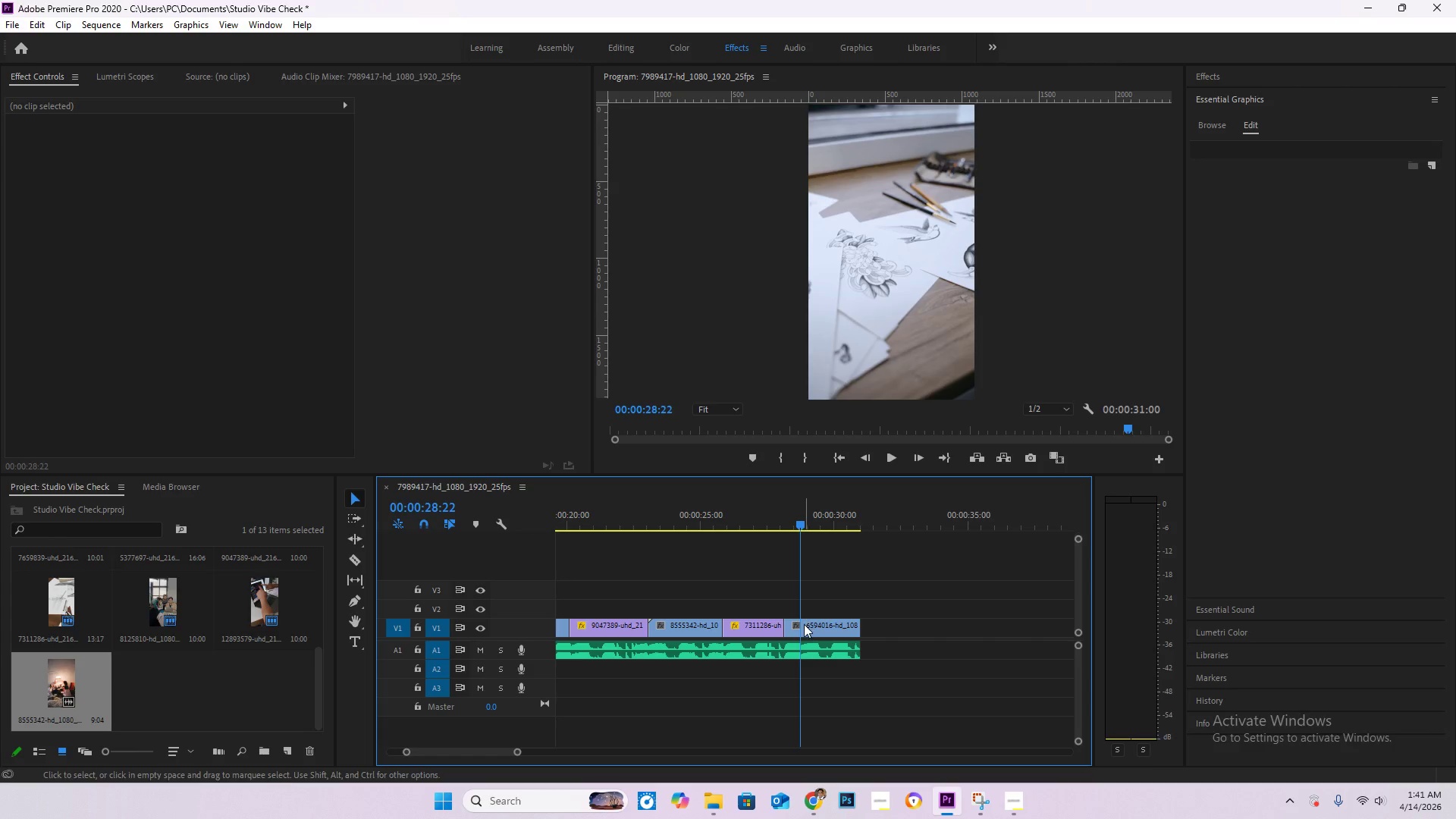 
type(cv)
 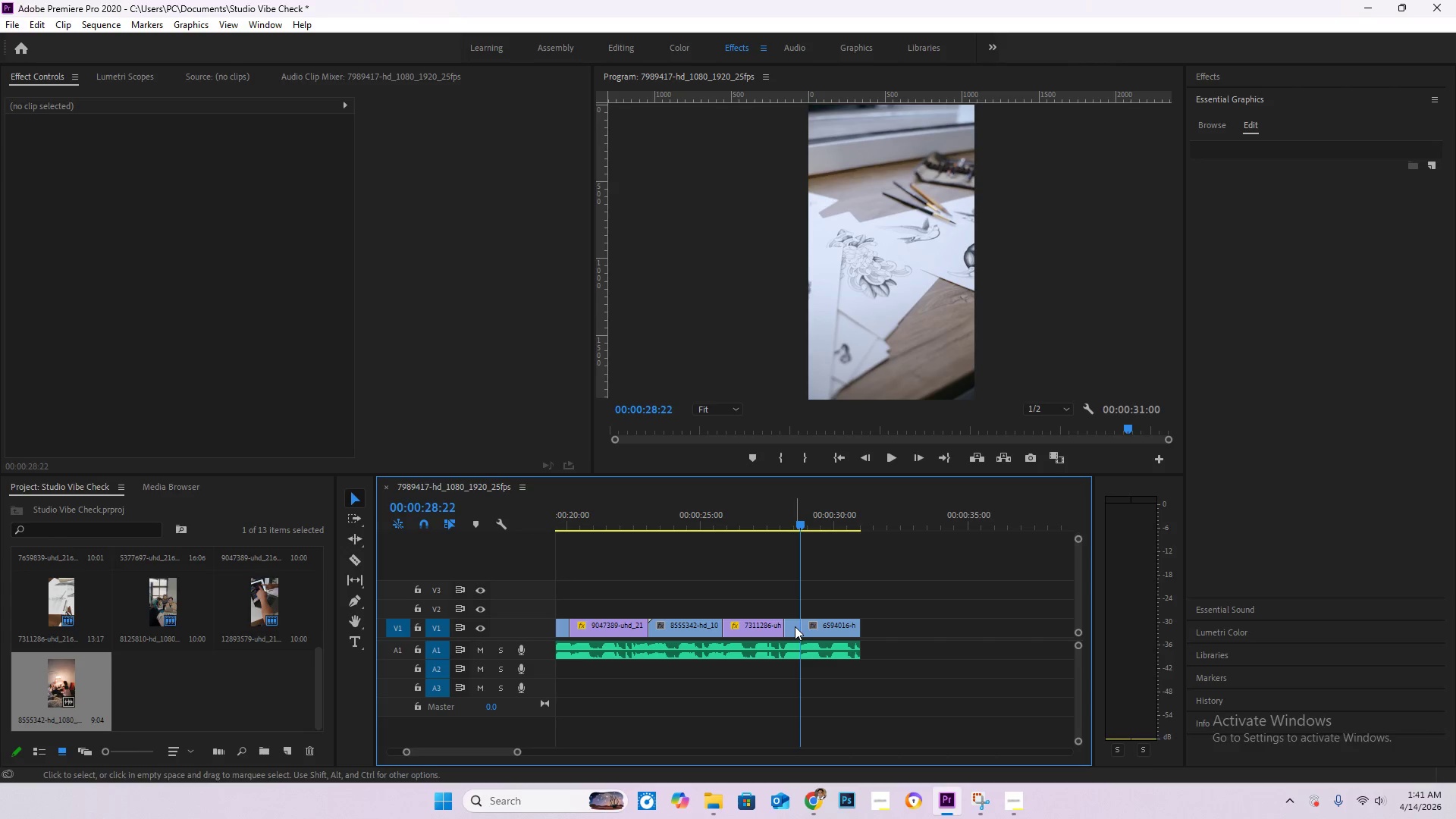 
double_click([795, 626])
 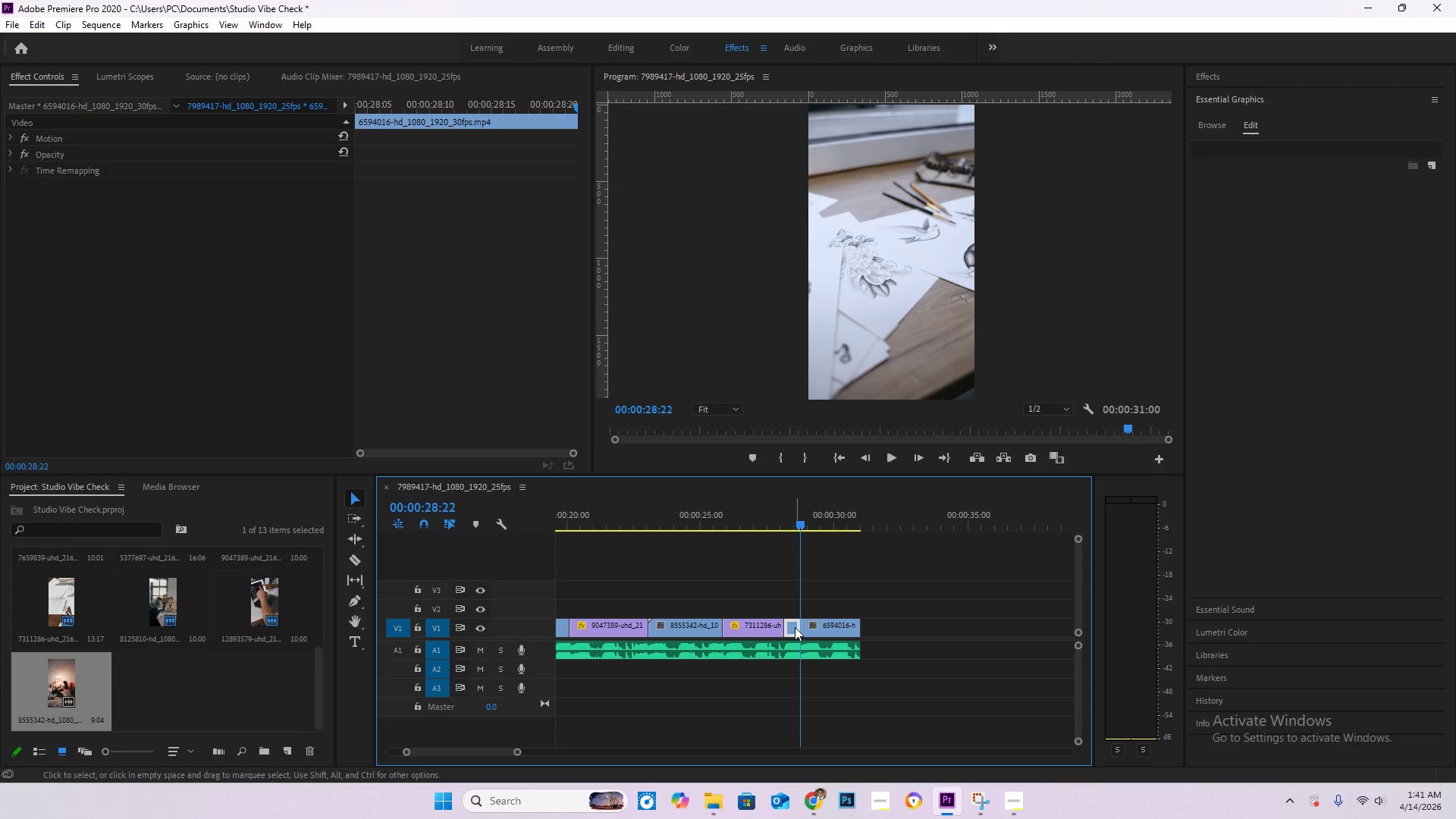 
key(Delete)
 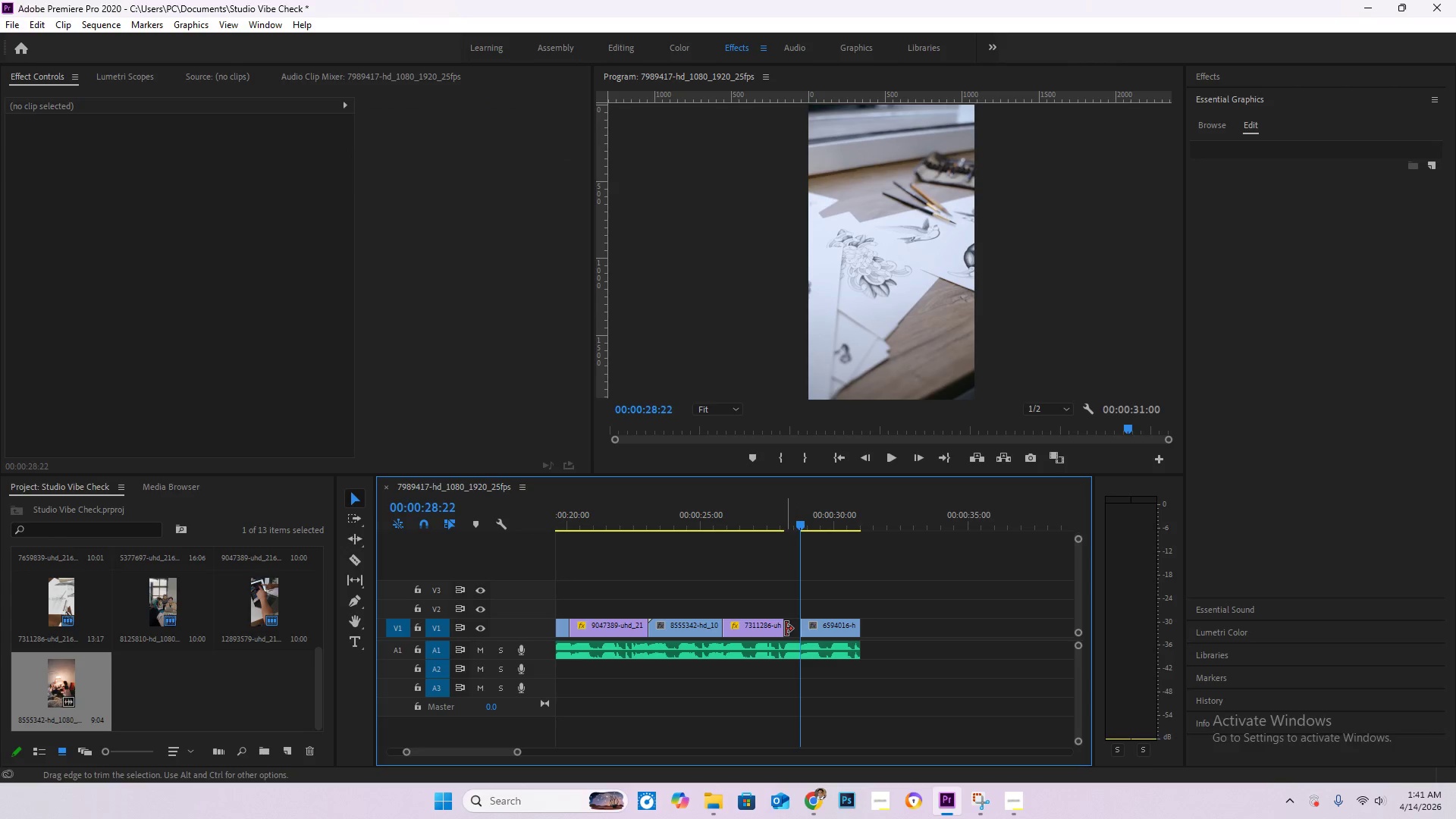 
left_click_drag(start_coordinate=[786, 629], to_coordinate=[800, 628])
 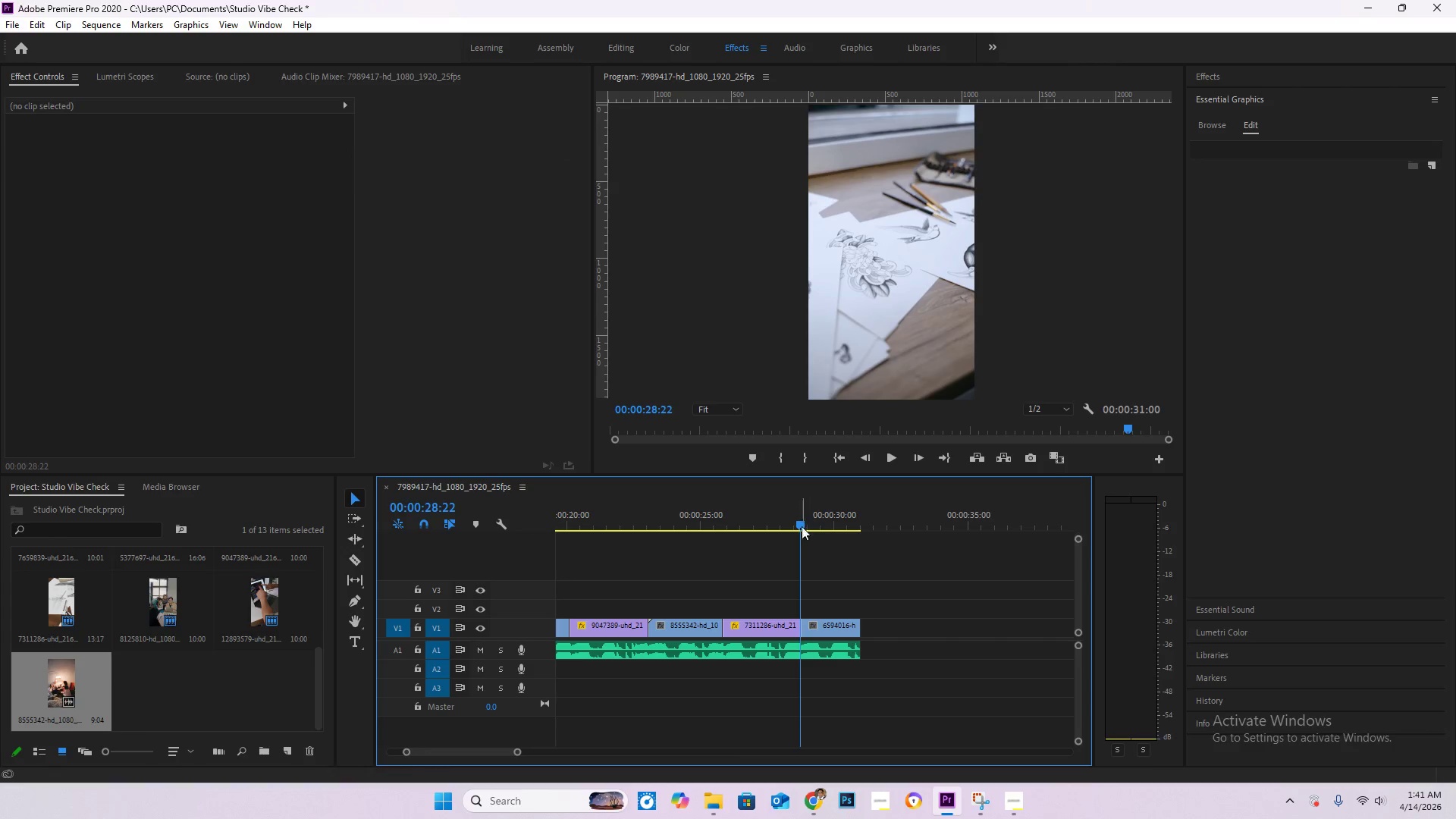 
left_click_drag(start_coordinate=[799, 517], to_coordinate=[699, 527])
 